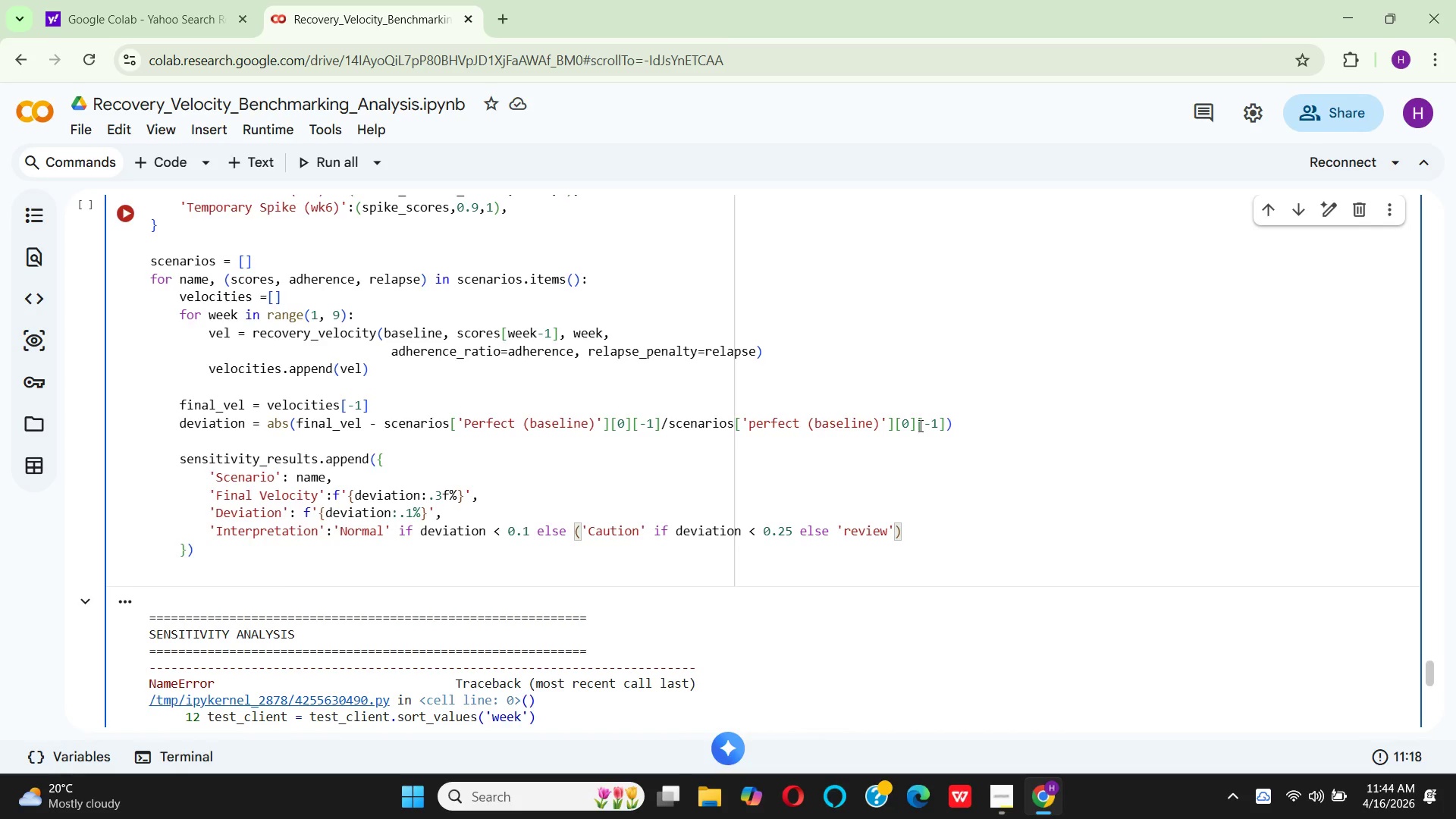 
key(ArrowRight)
 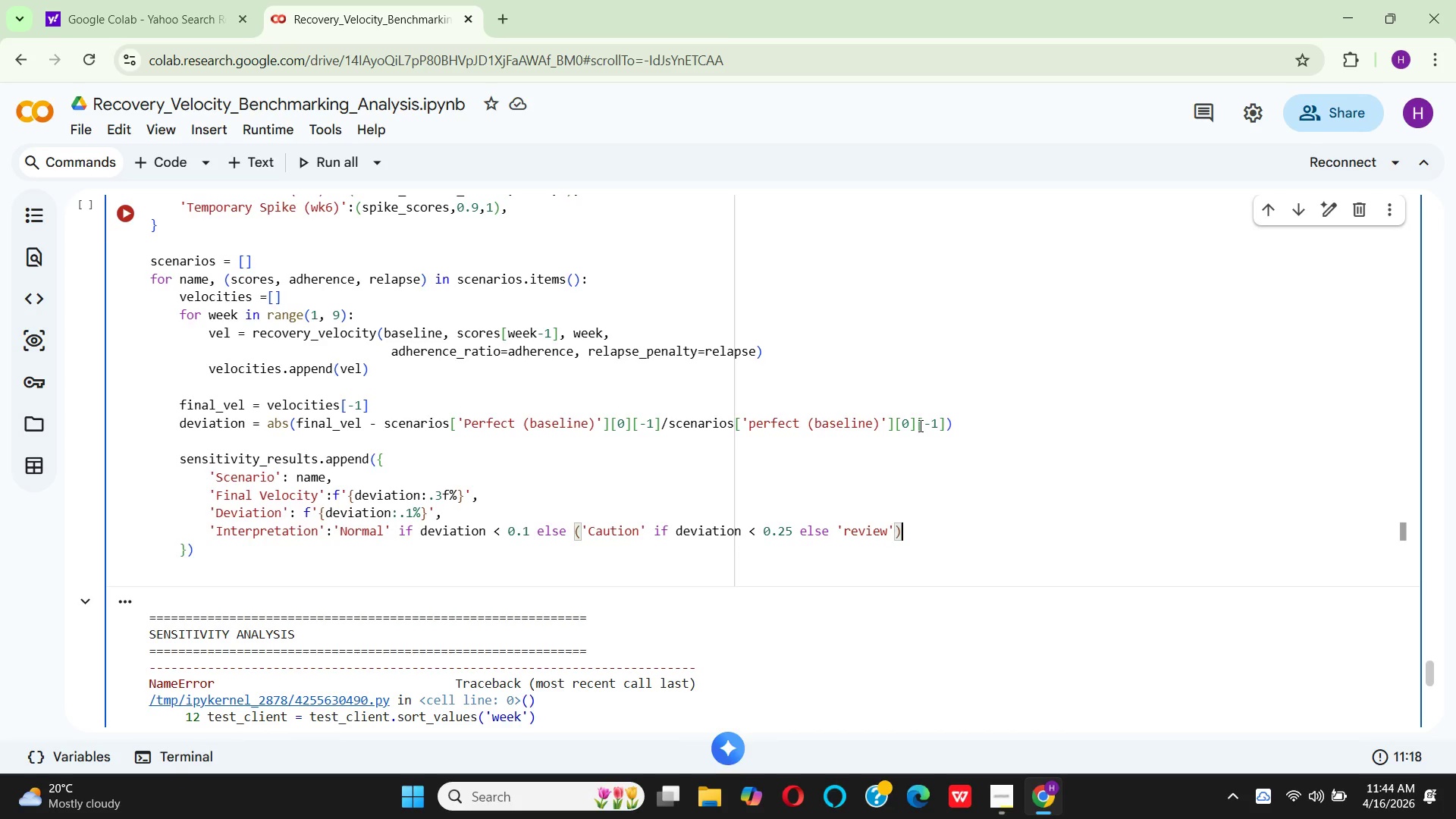 
key(ArrowRight)
 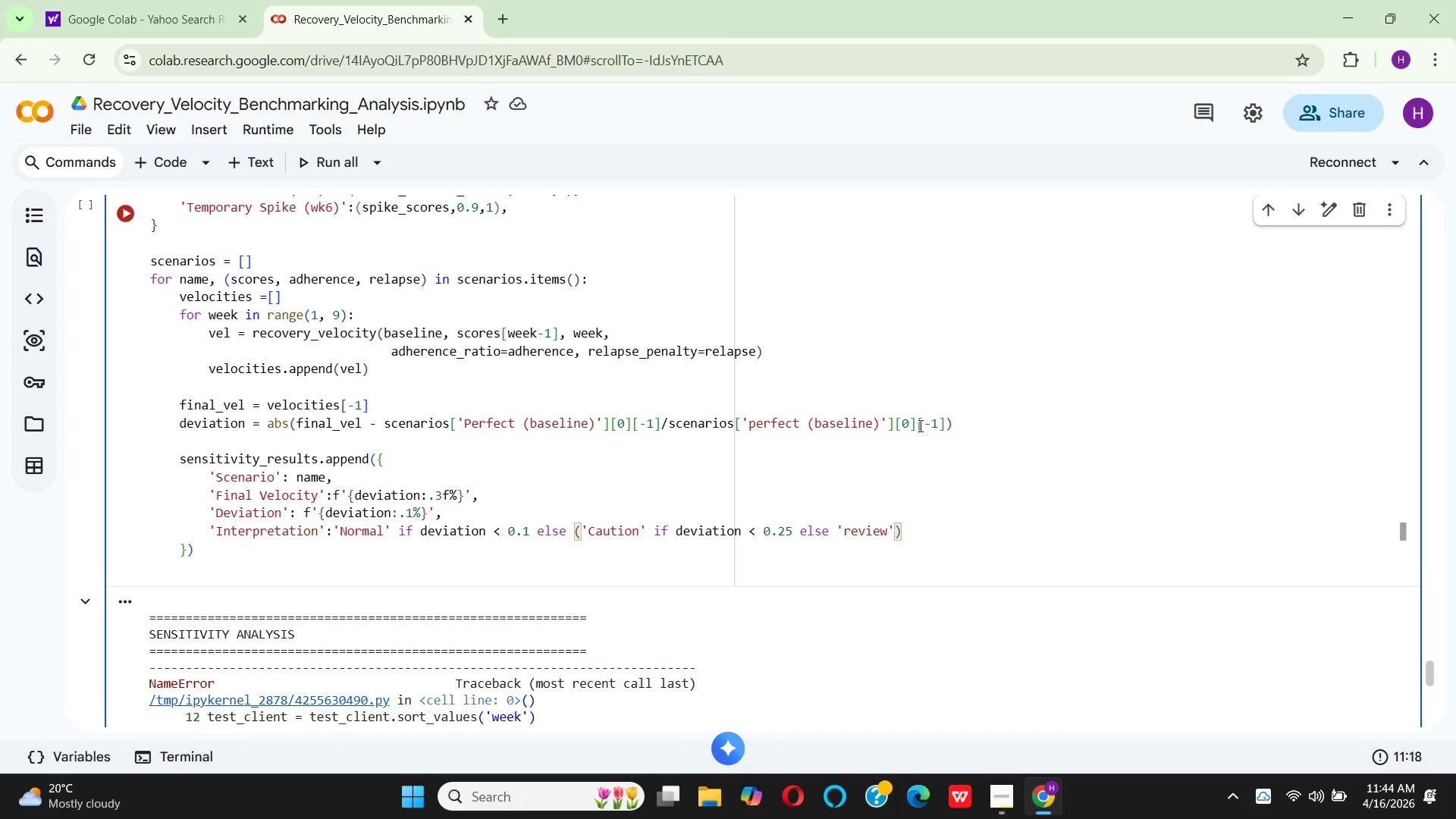 
key(Enter)
 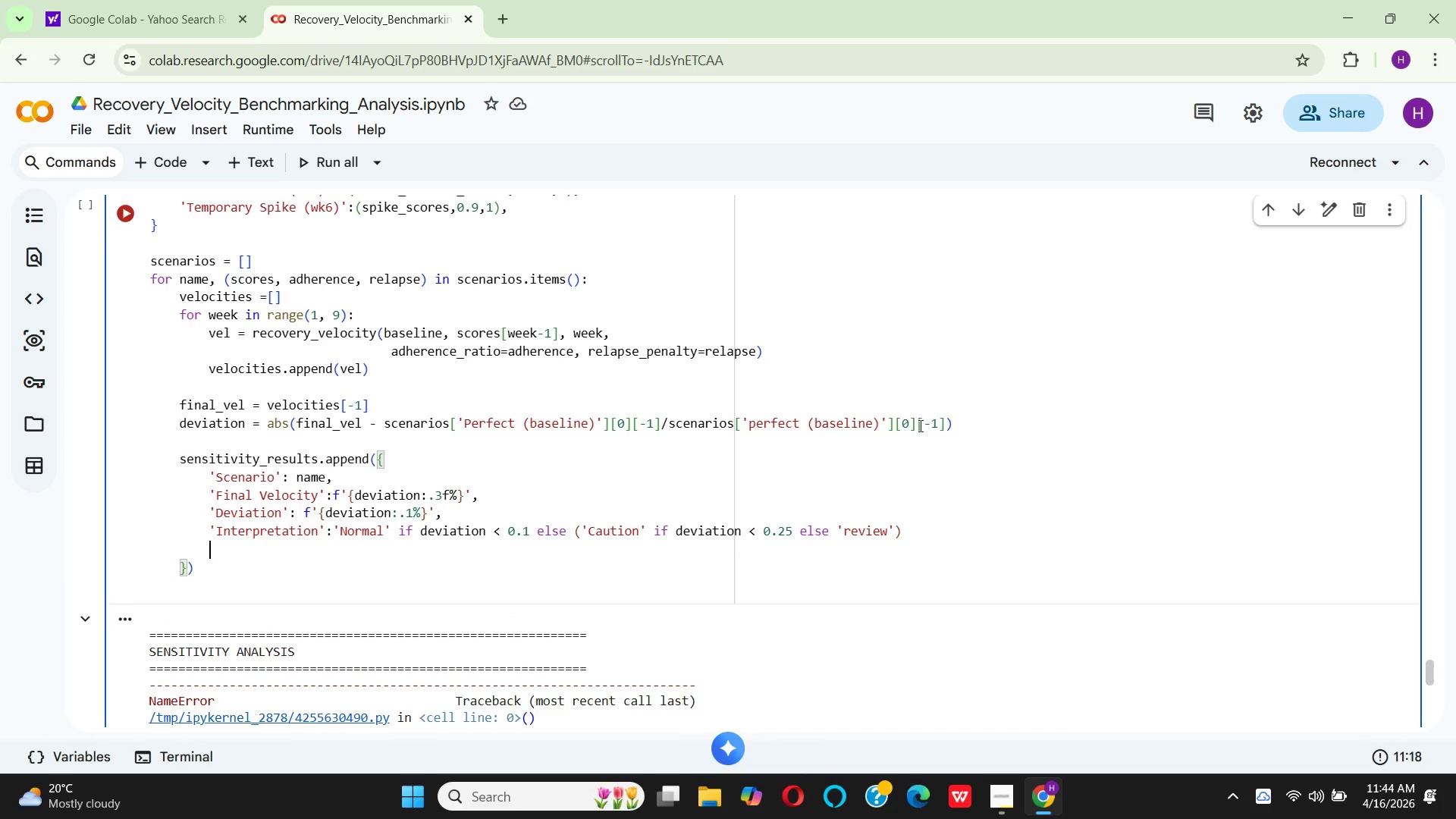 
key(ArrowDown)
 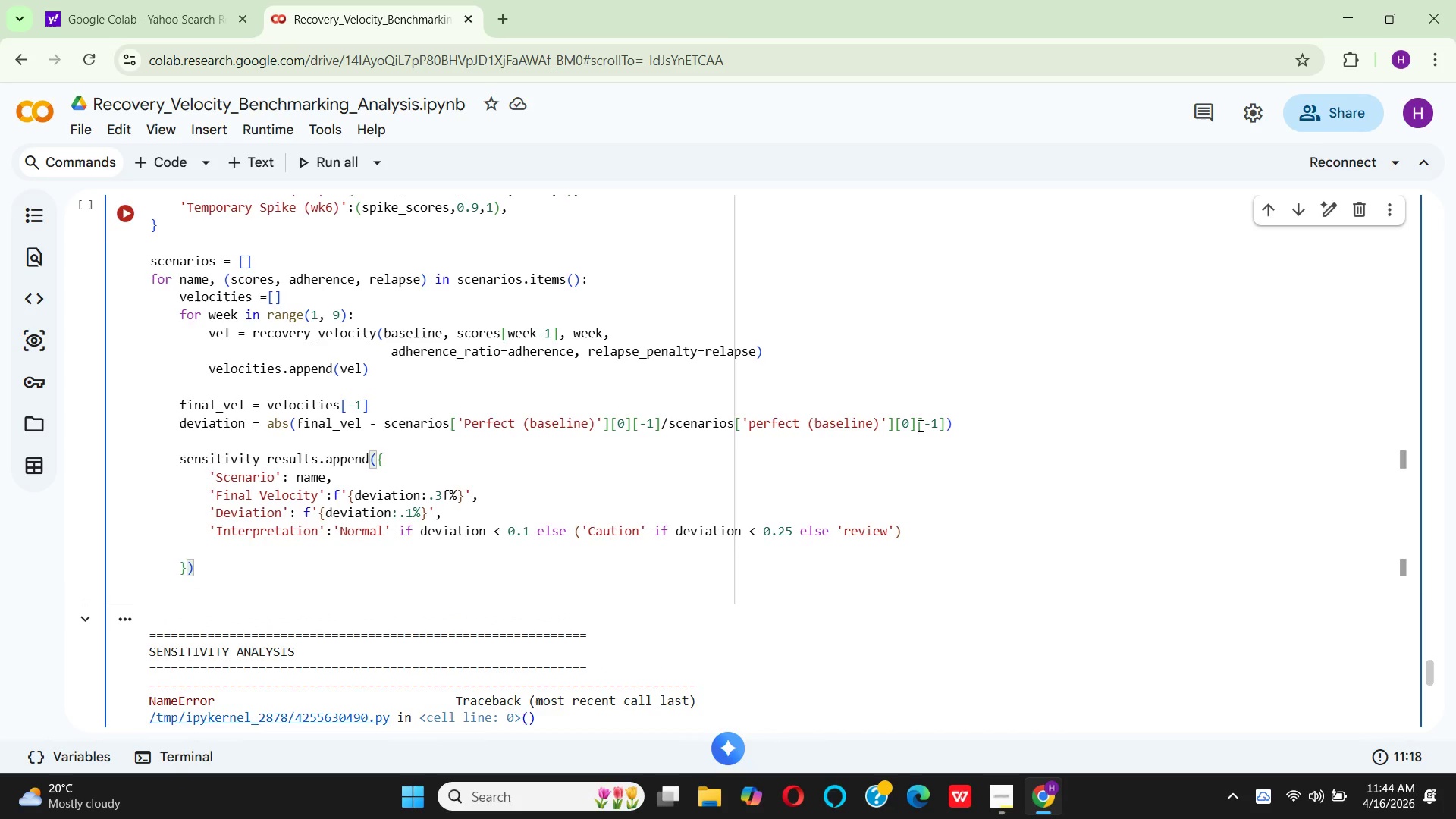 
key(ArrowDown)
 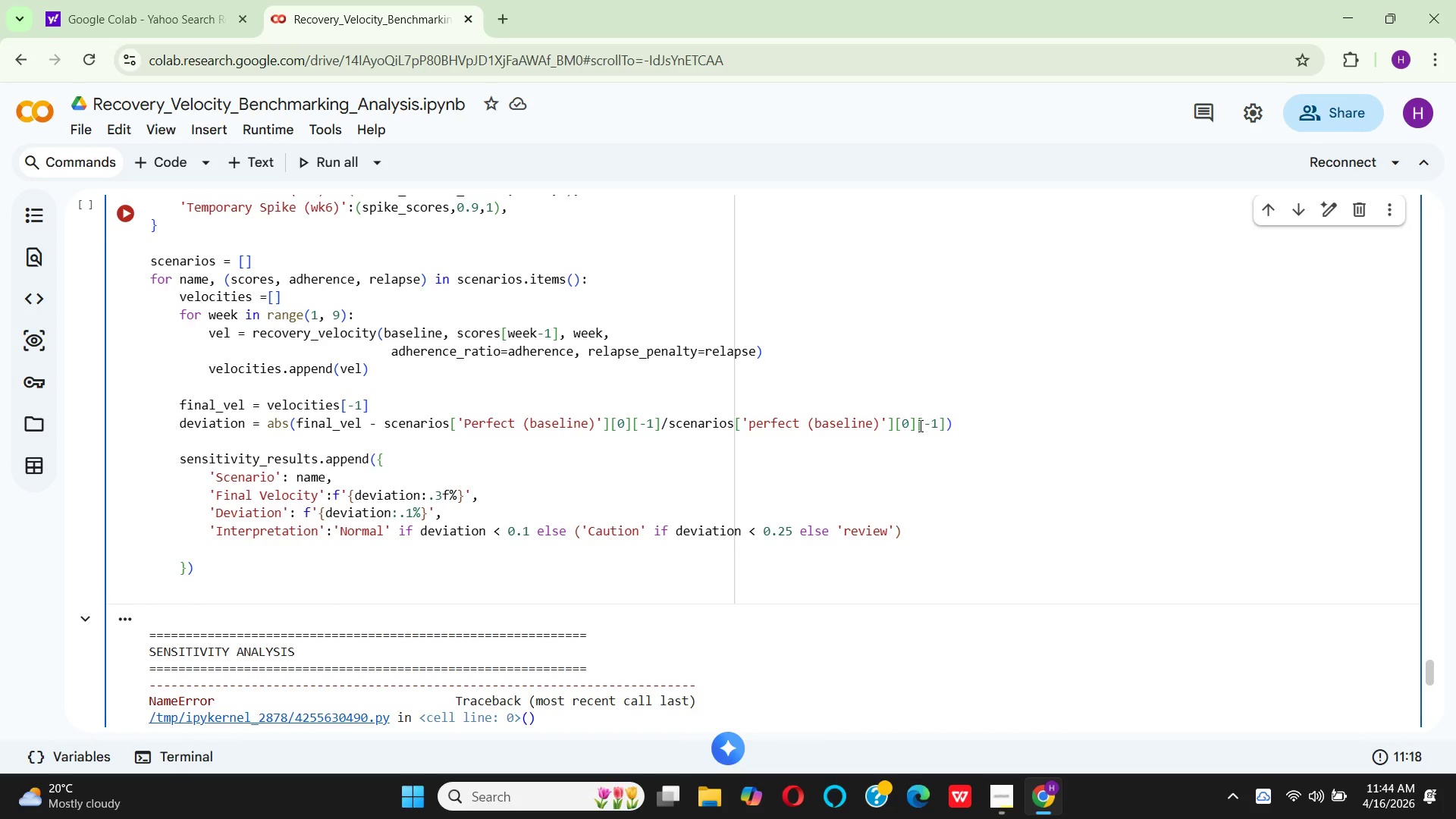 
wait(28.39)
 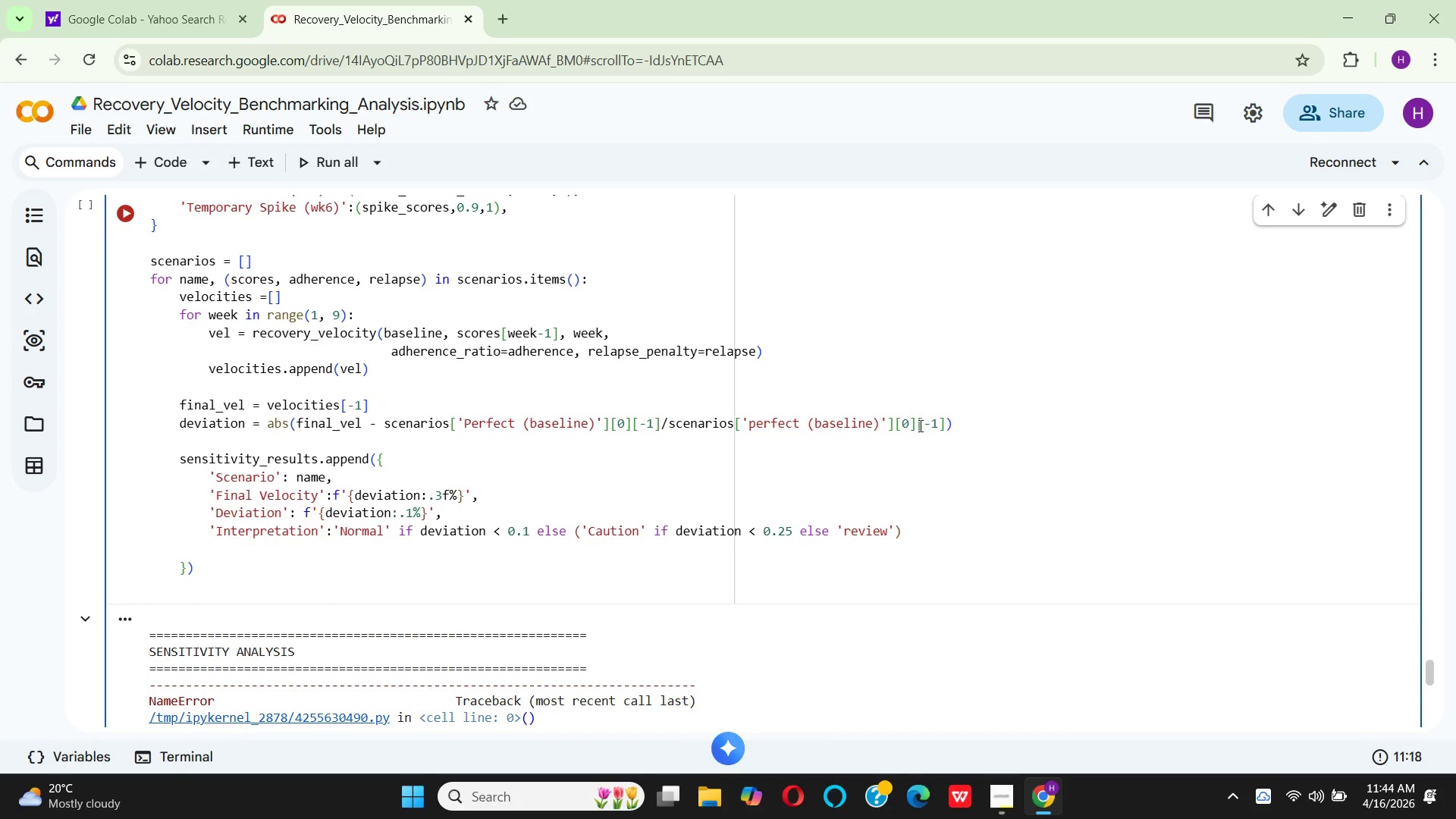 
type(sen)
 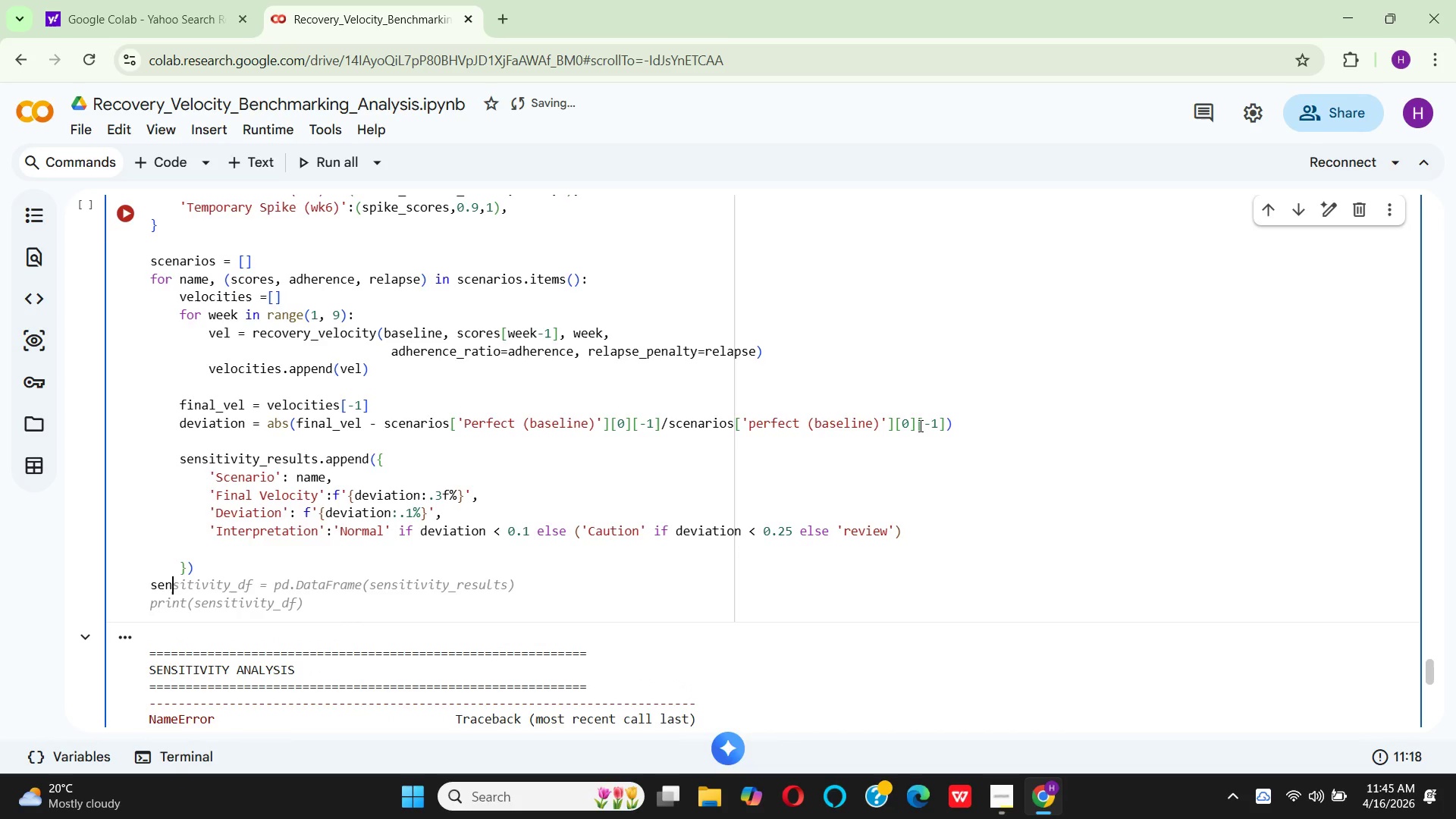 
wait(8.19)
 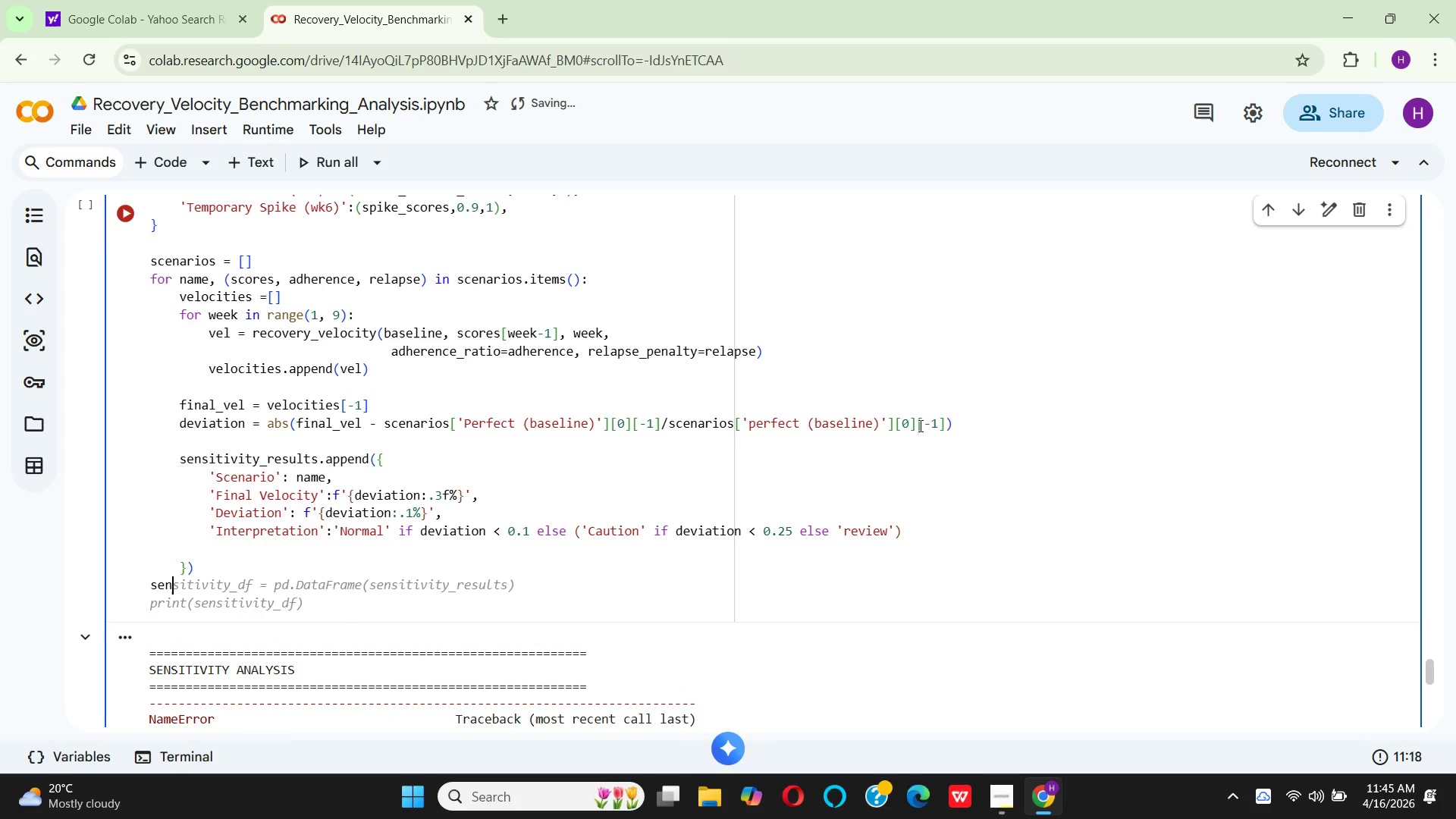 
left_click([268, 570])
 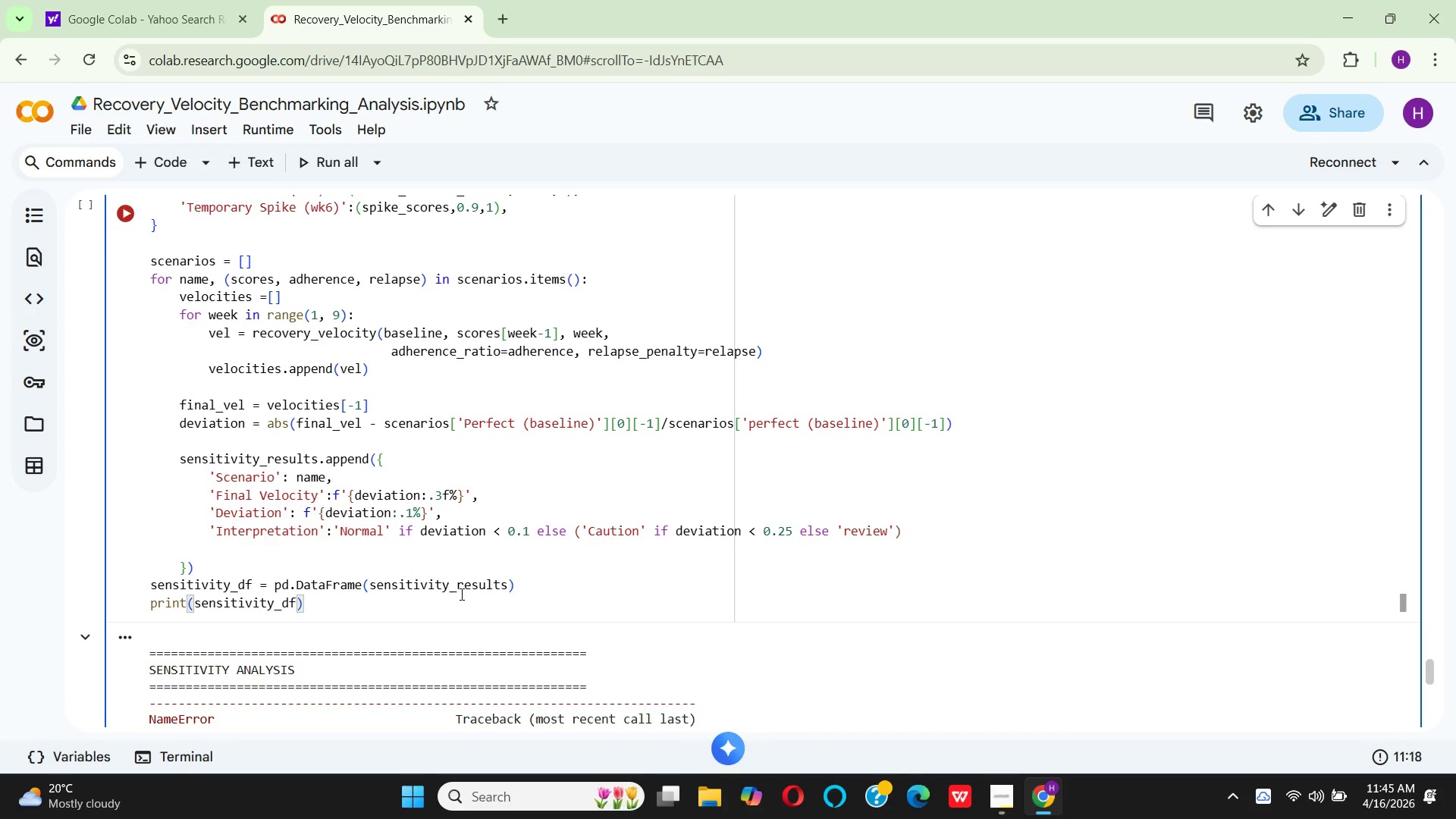 
wait(8.55)
 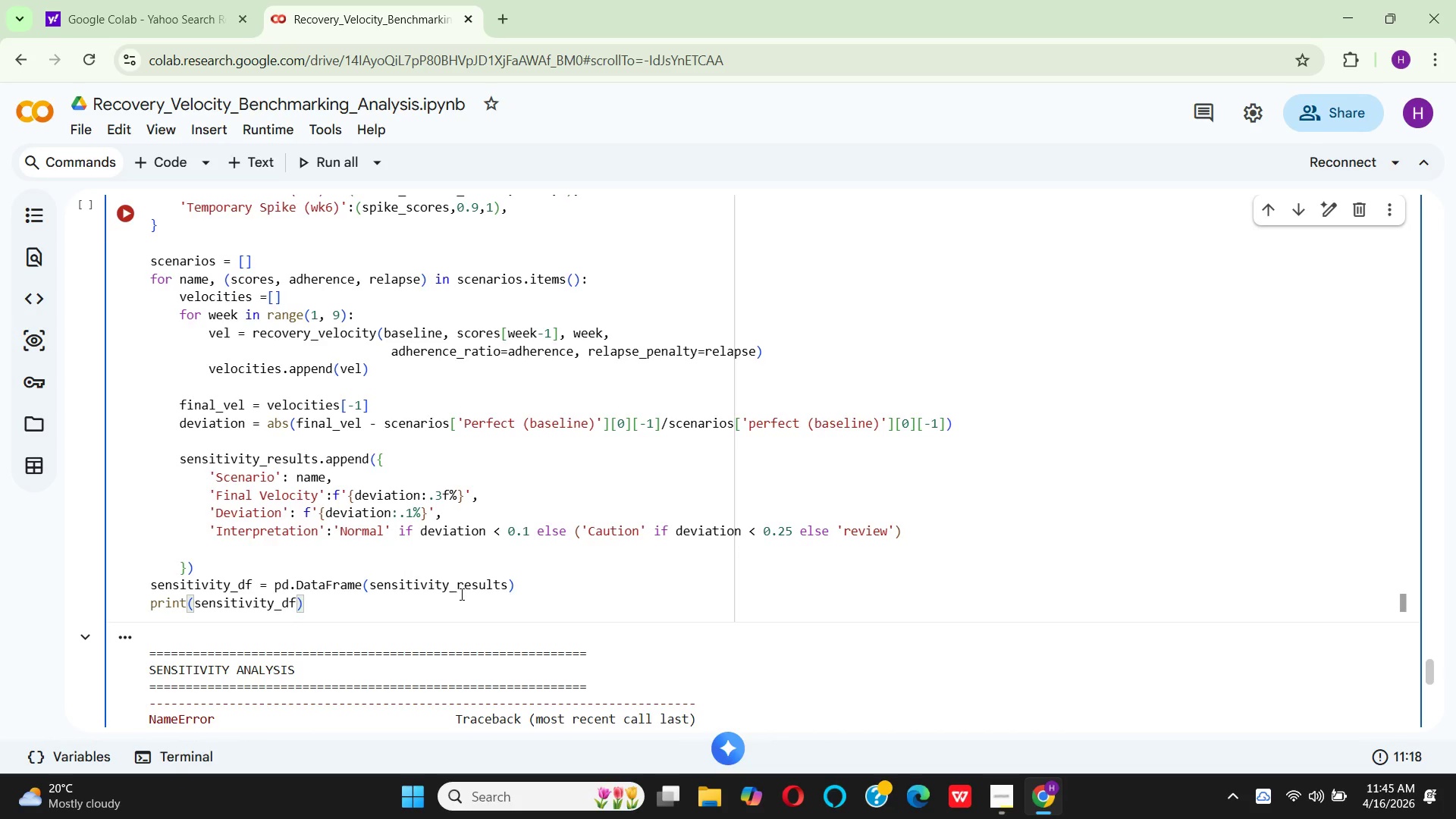 
left_click([295, 605])
 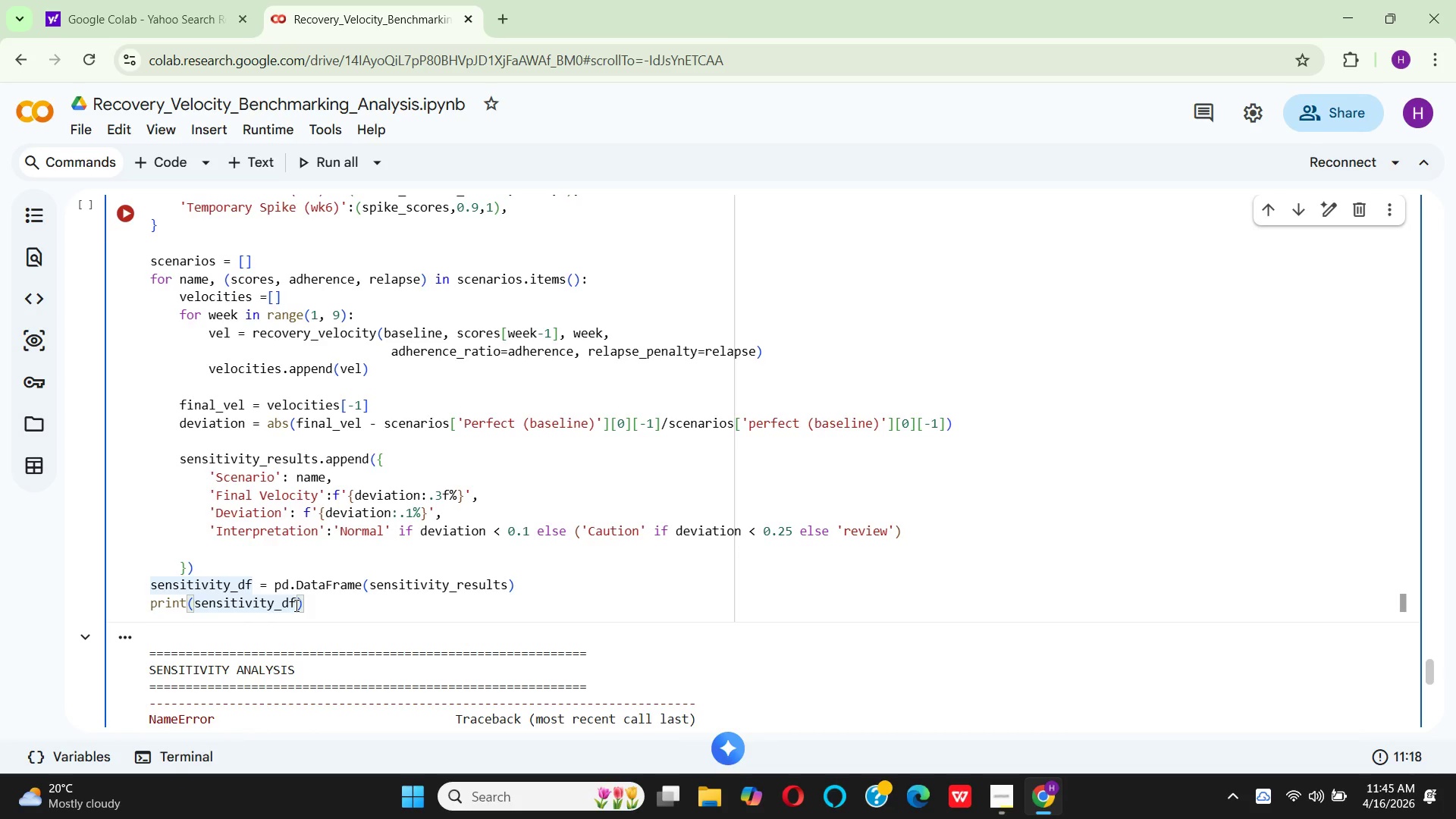 
type(.to)
 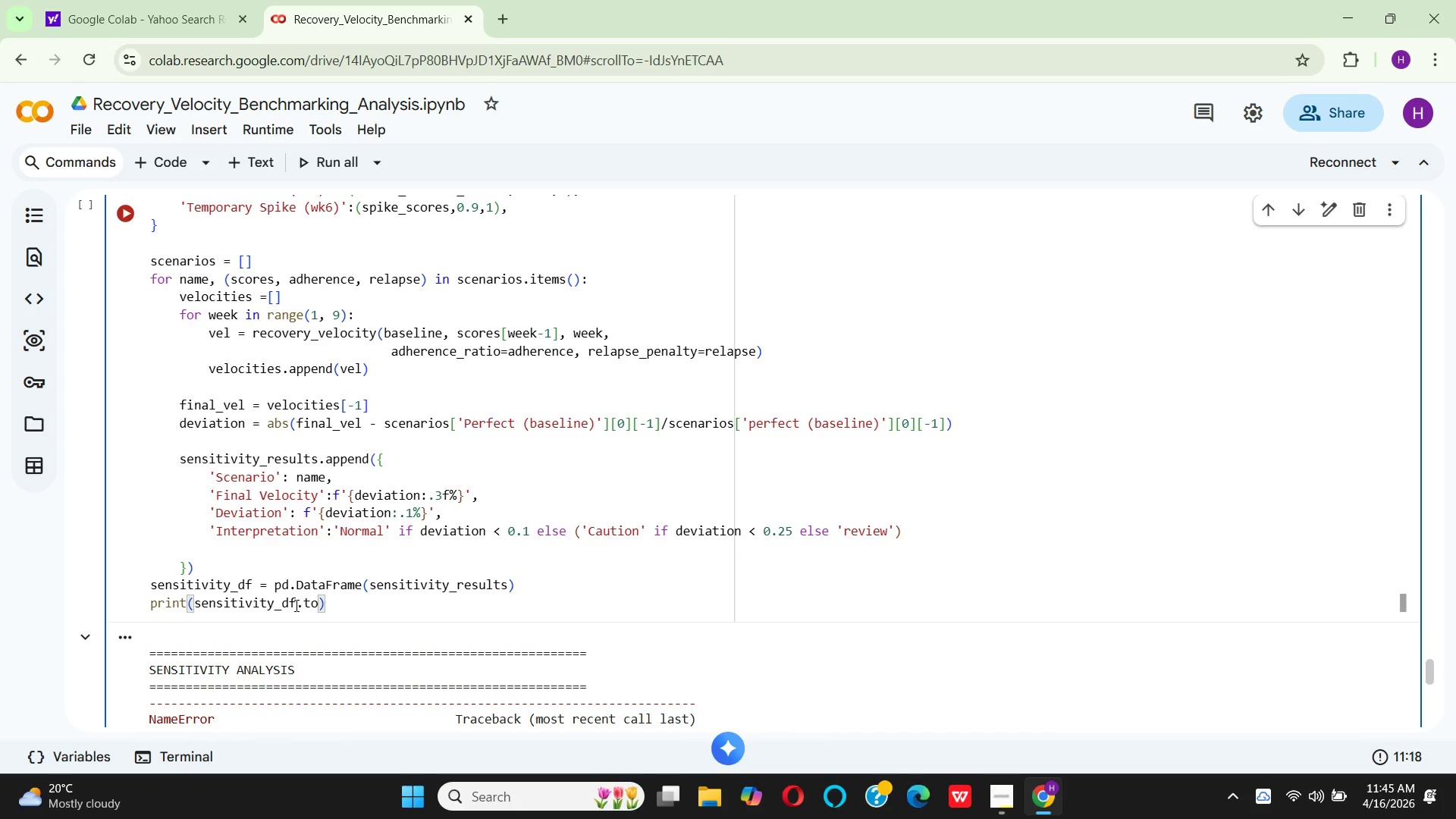 
type(_string(ndex=False)
 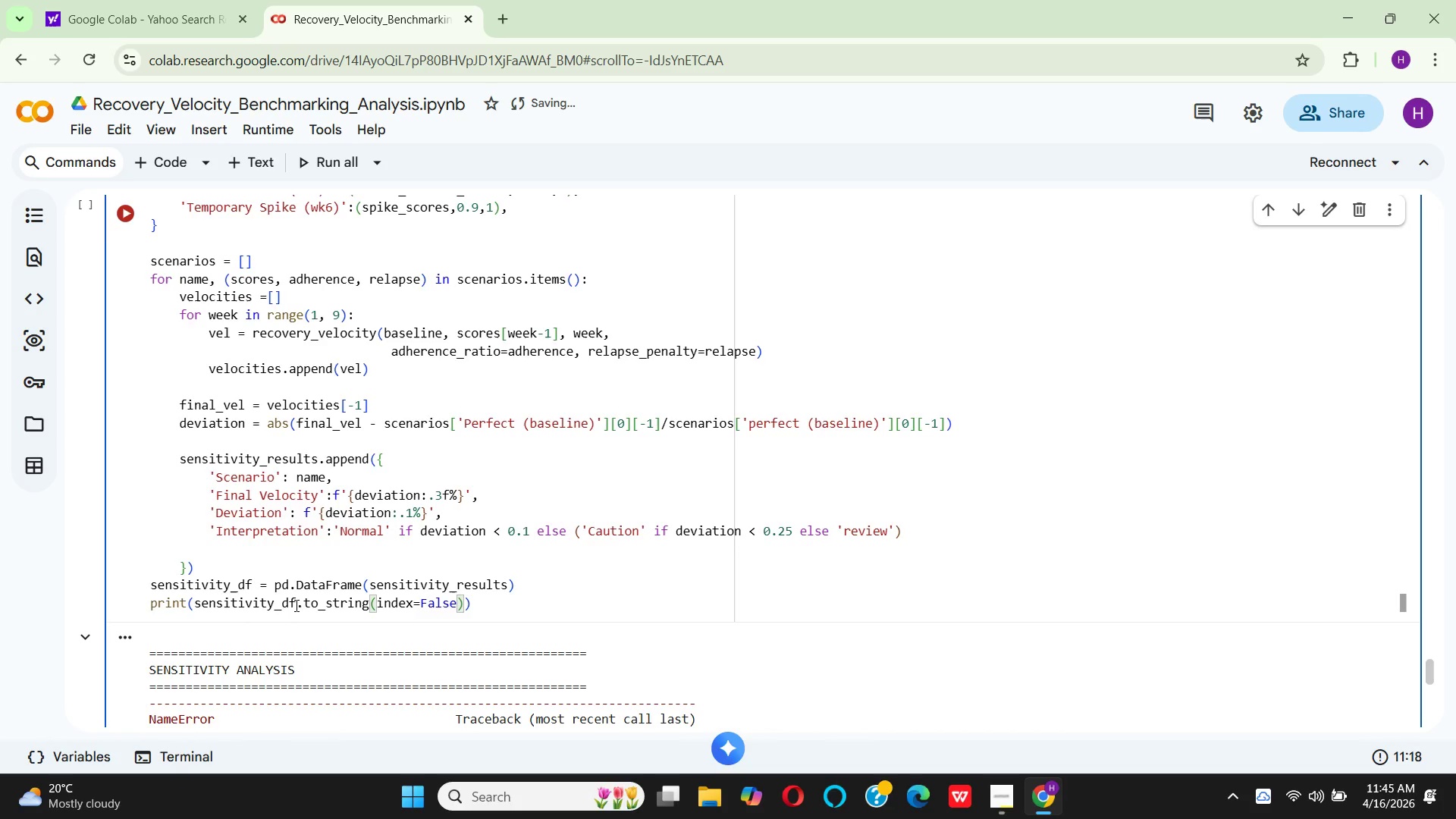 
key(ArrowRight)
 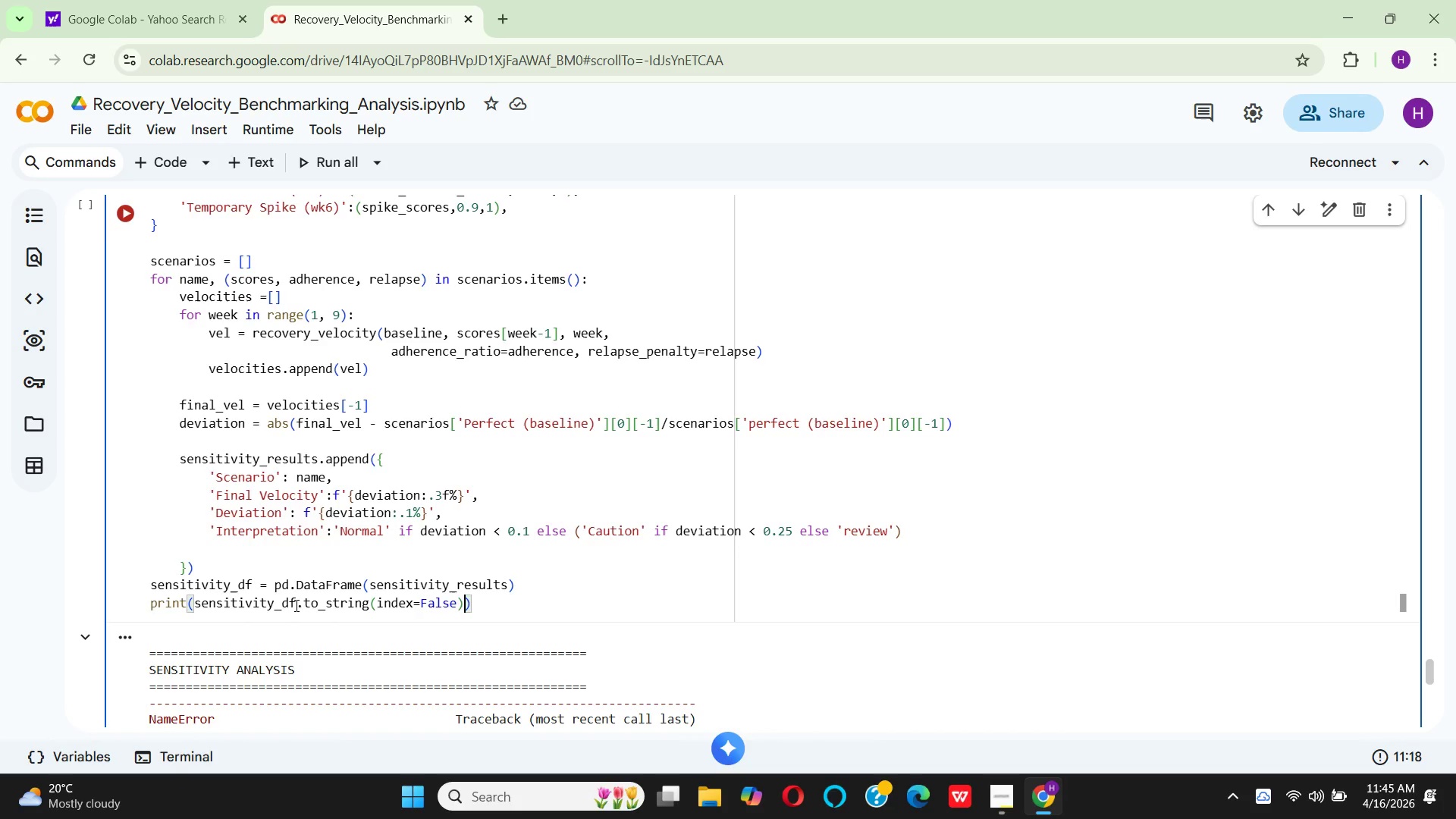 
key(ArrowRight)
 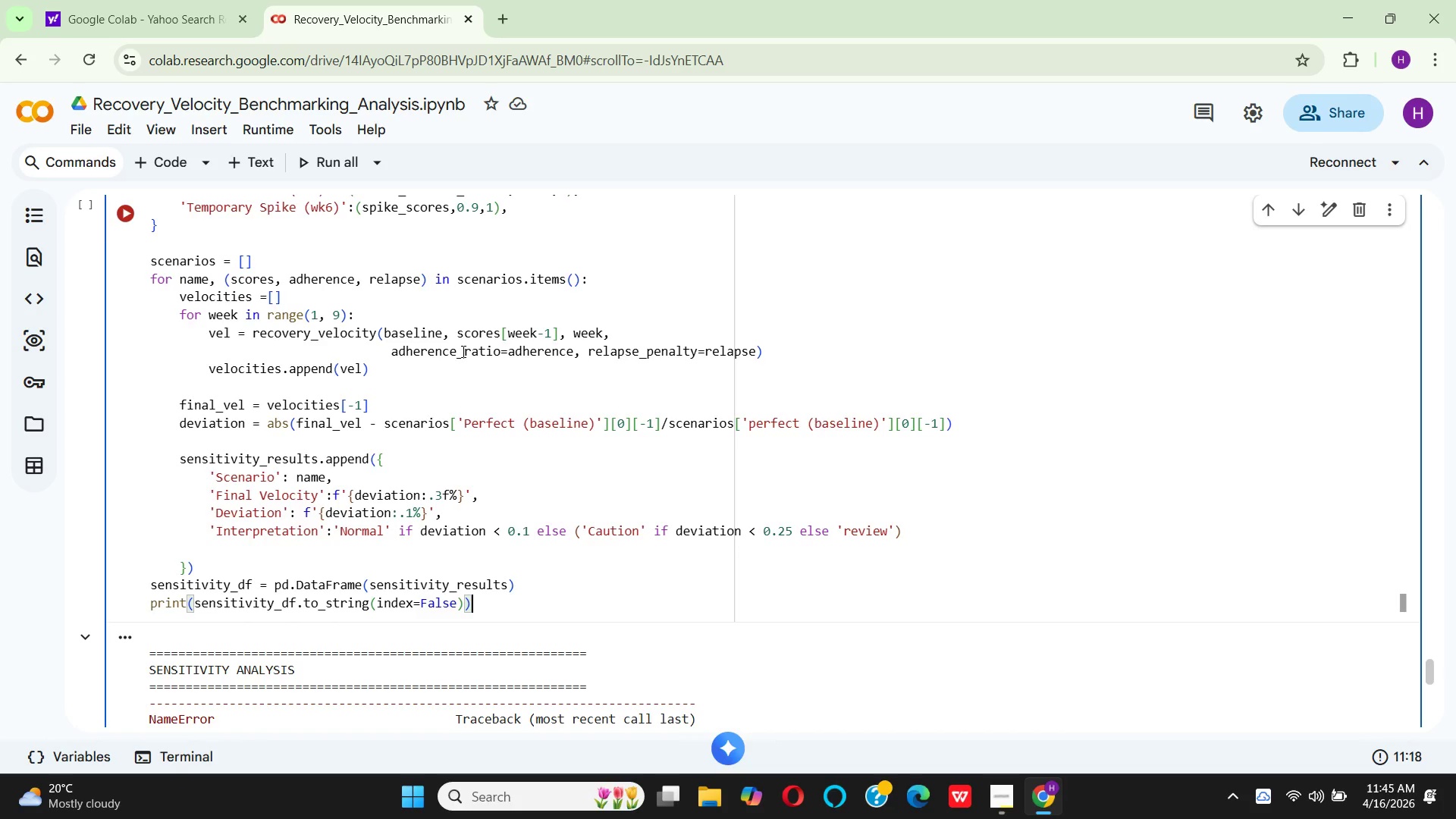 
wait(6.83)
 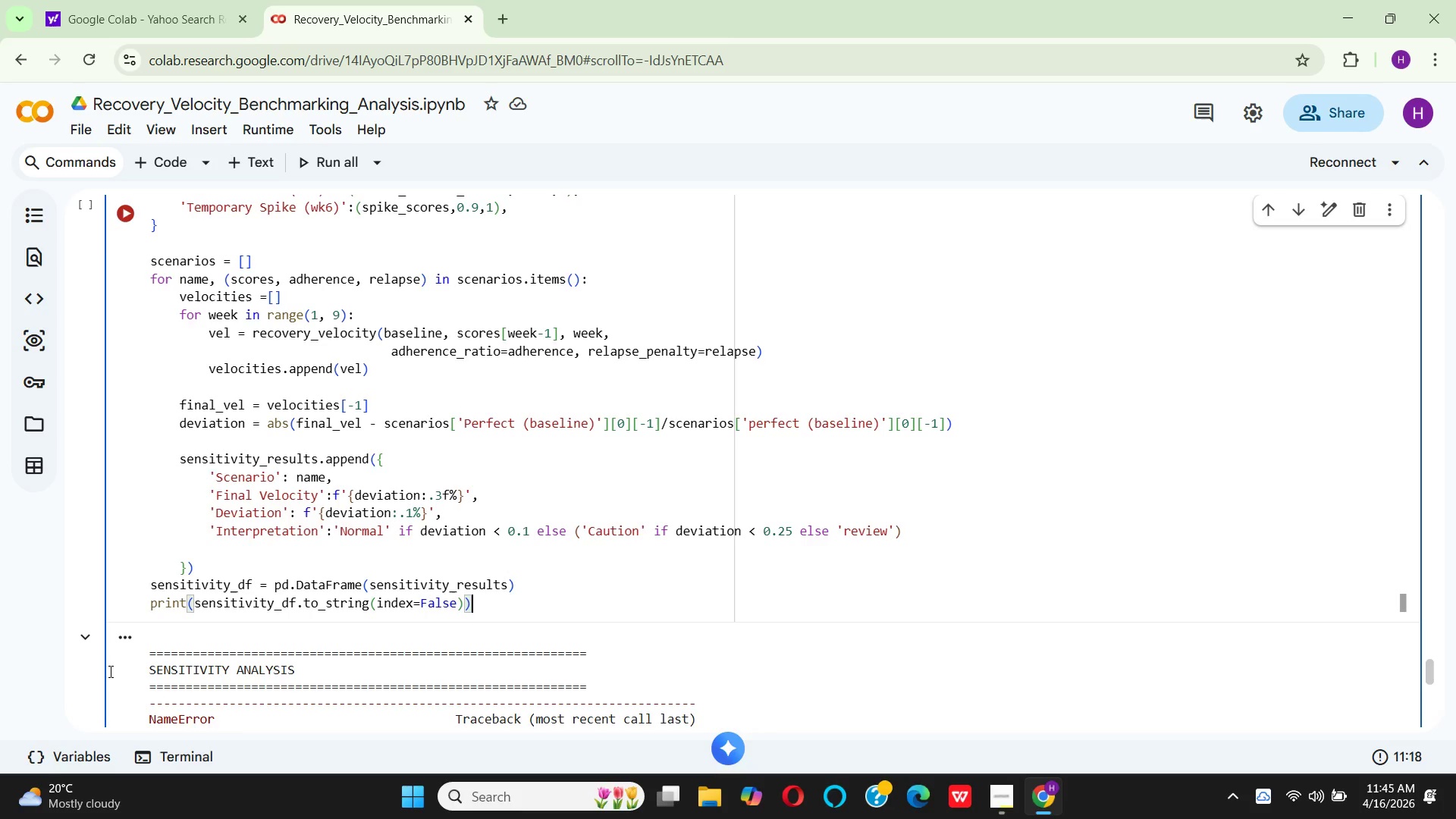 
scroll: coordinate [462, 351], scroll_direction: up, amount: 2.0
 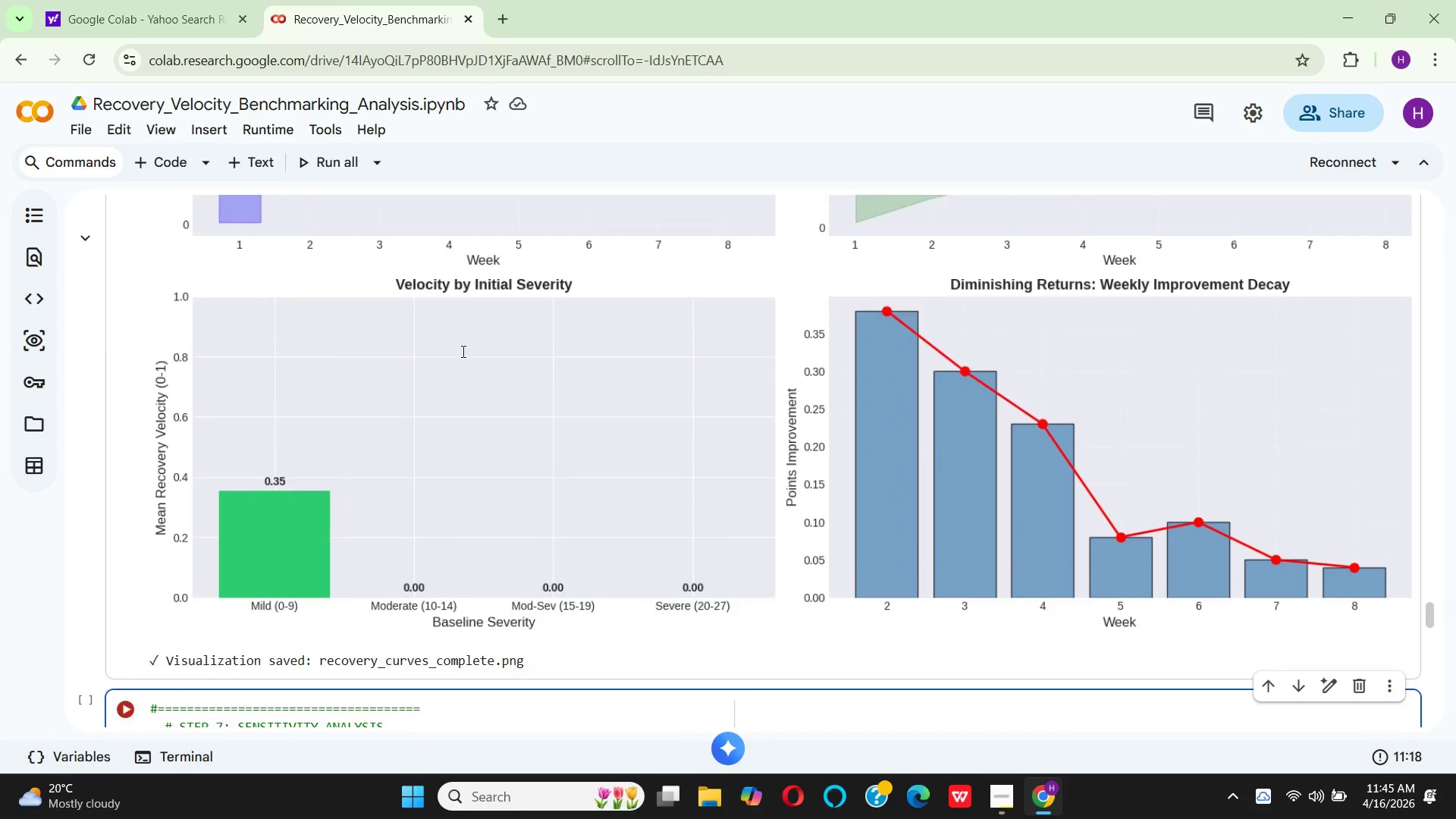 
scroll: coordinate [463, 388], scroll_direction: down, amount: 2.0
 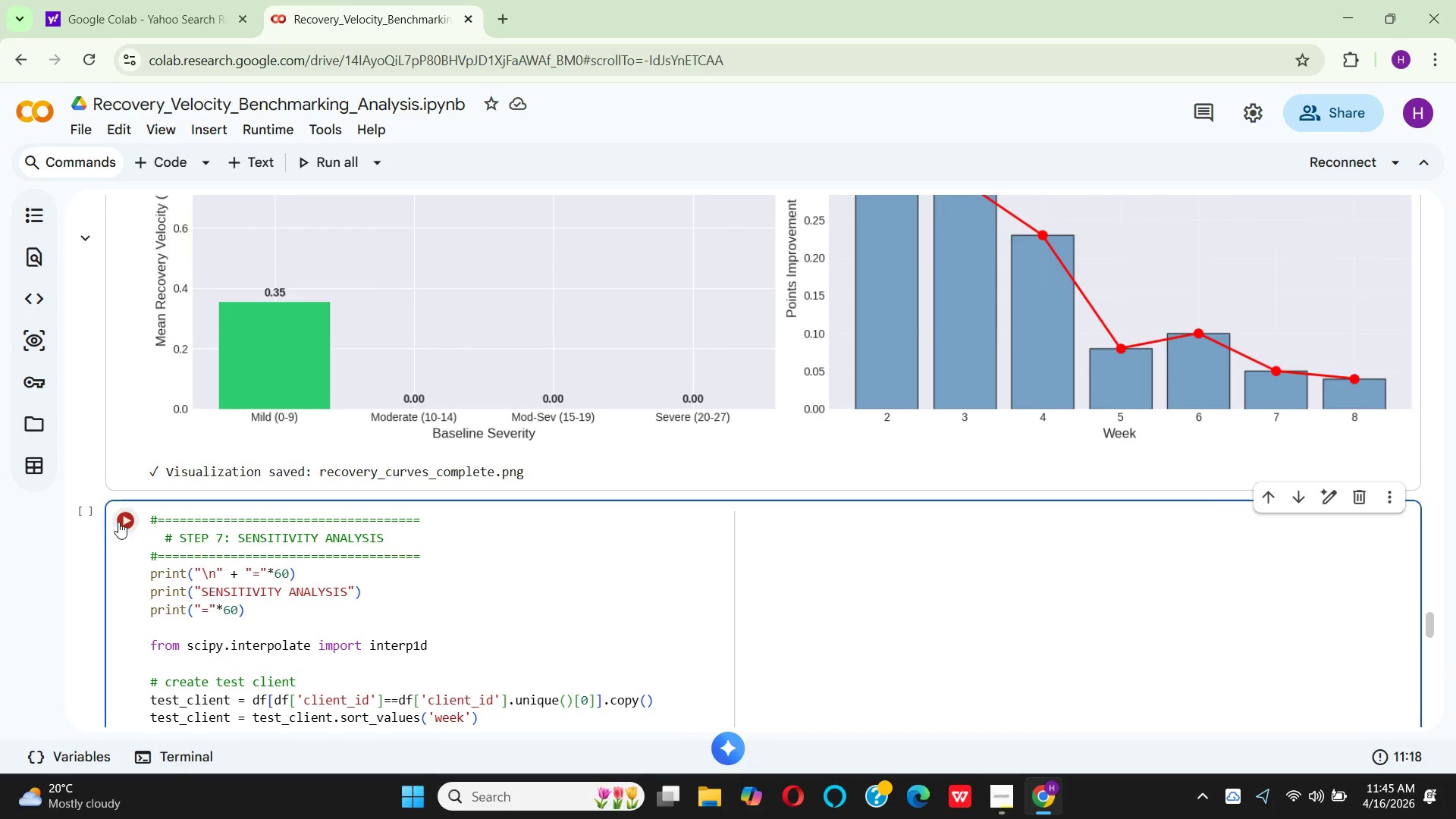 
left_click([121, 519])
 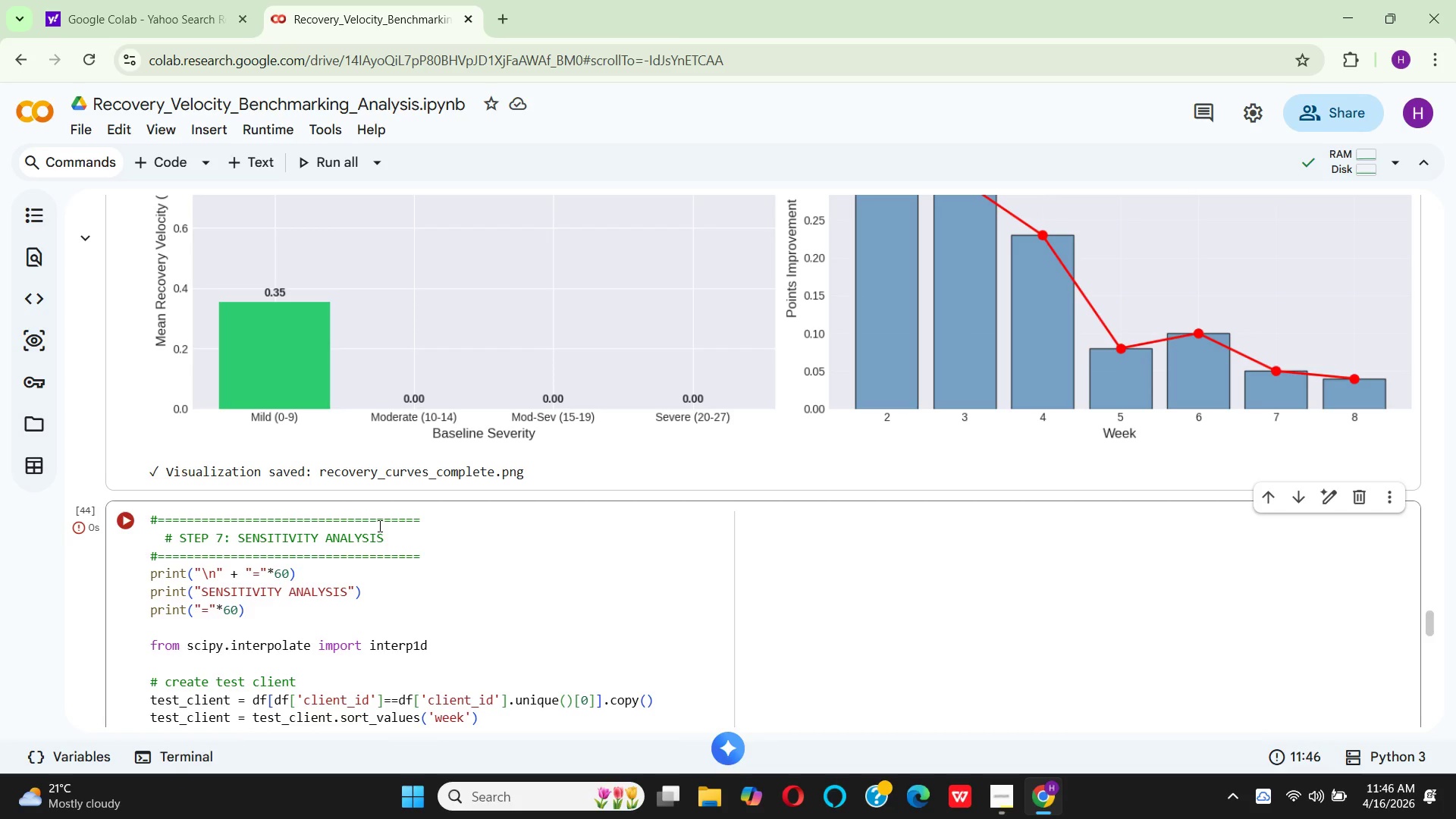 
wait(45.69)
 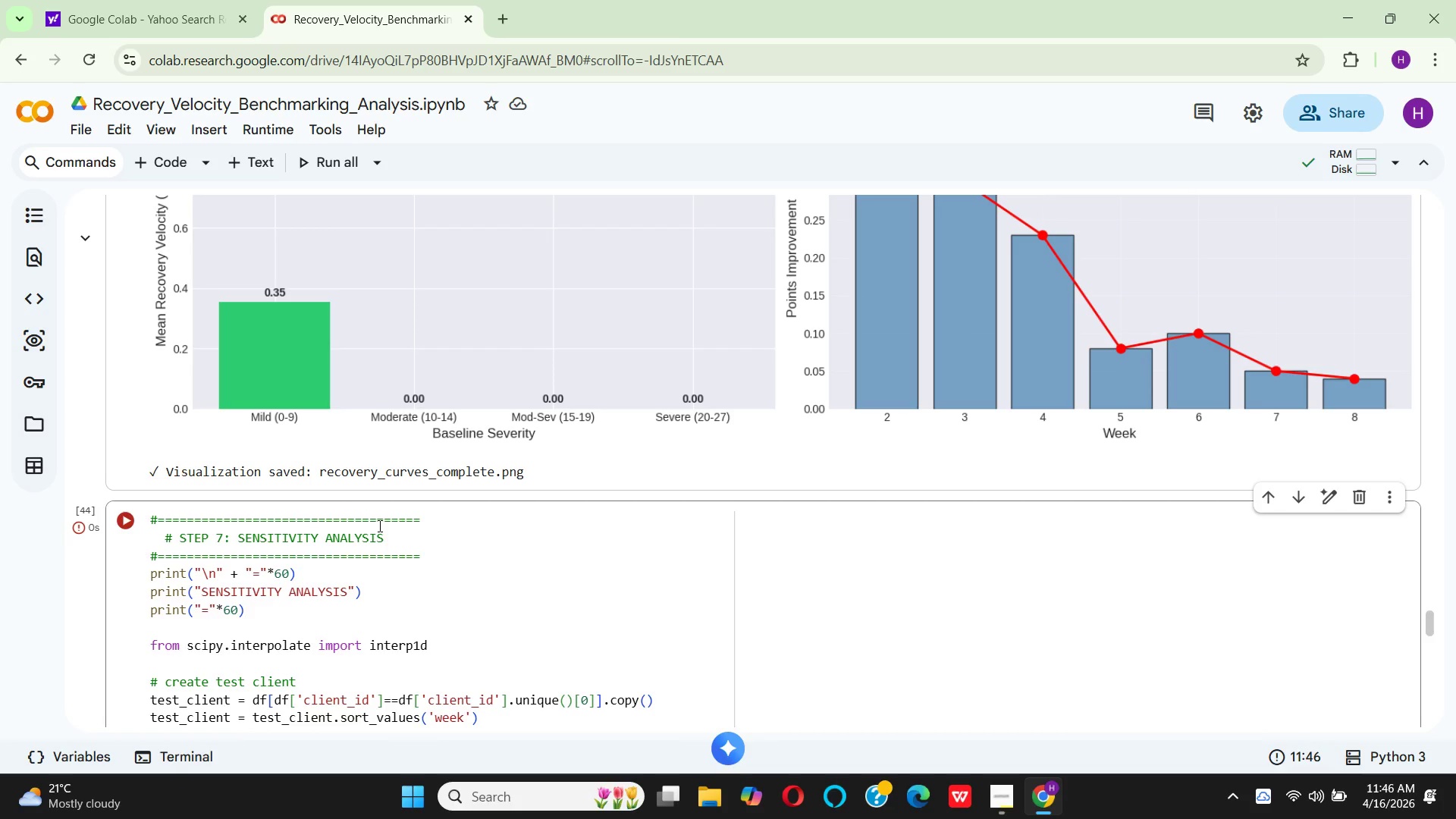 
scroll: coordinate [613, 469], scroll_direction: down, amount: 14.0
 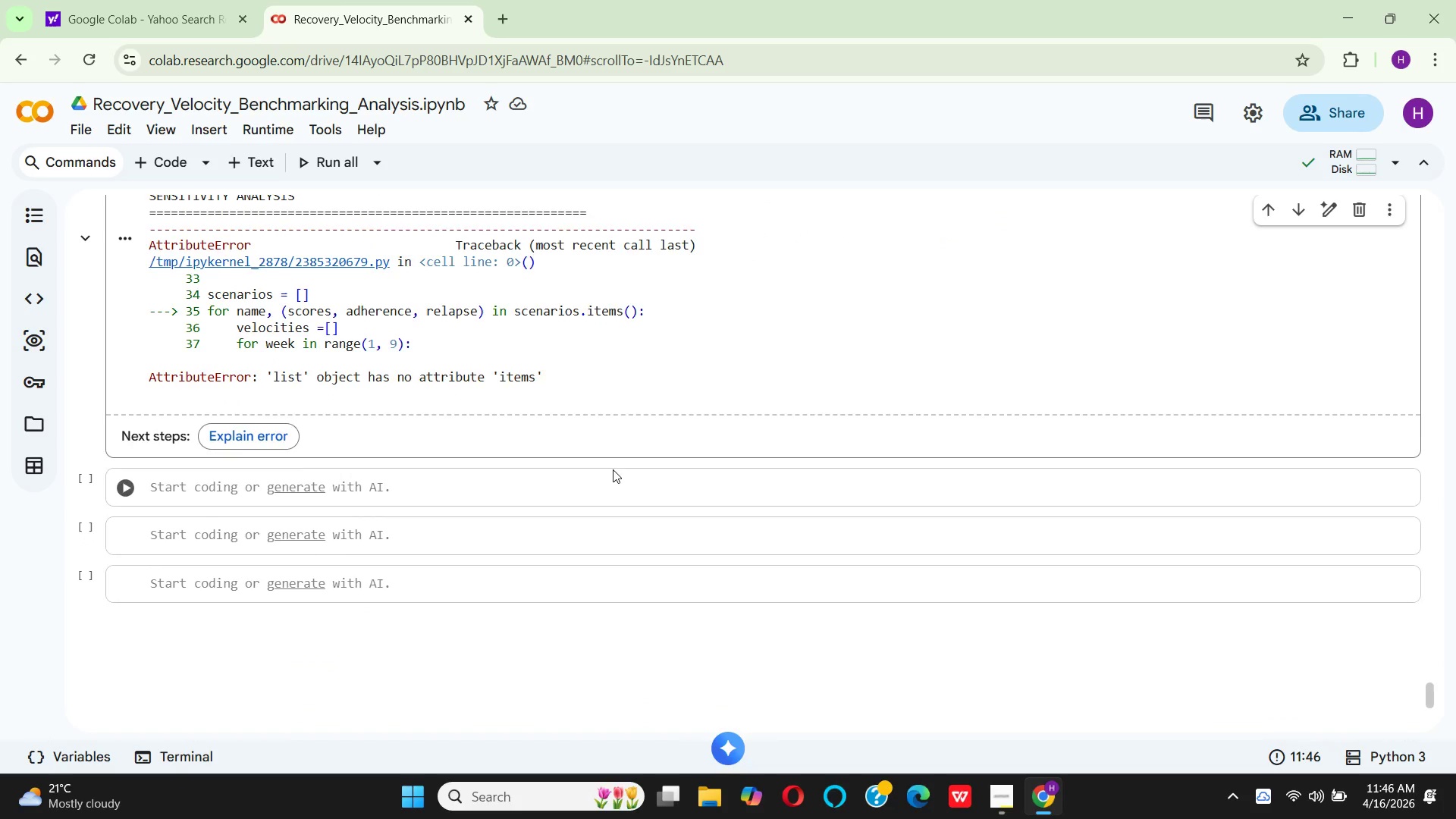 
scroll: coordinate [613, 466], scroll_direction: up, amount: 4.0
 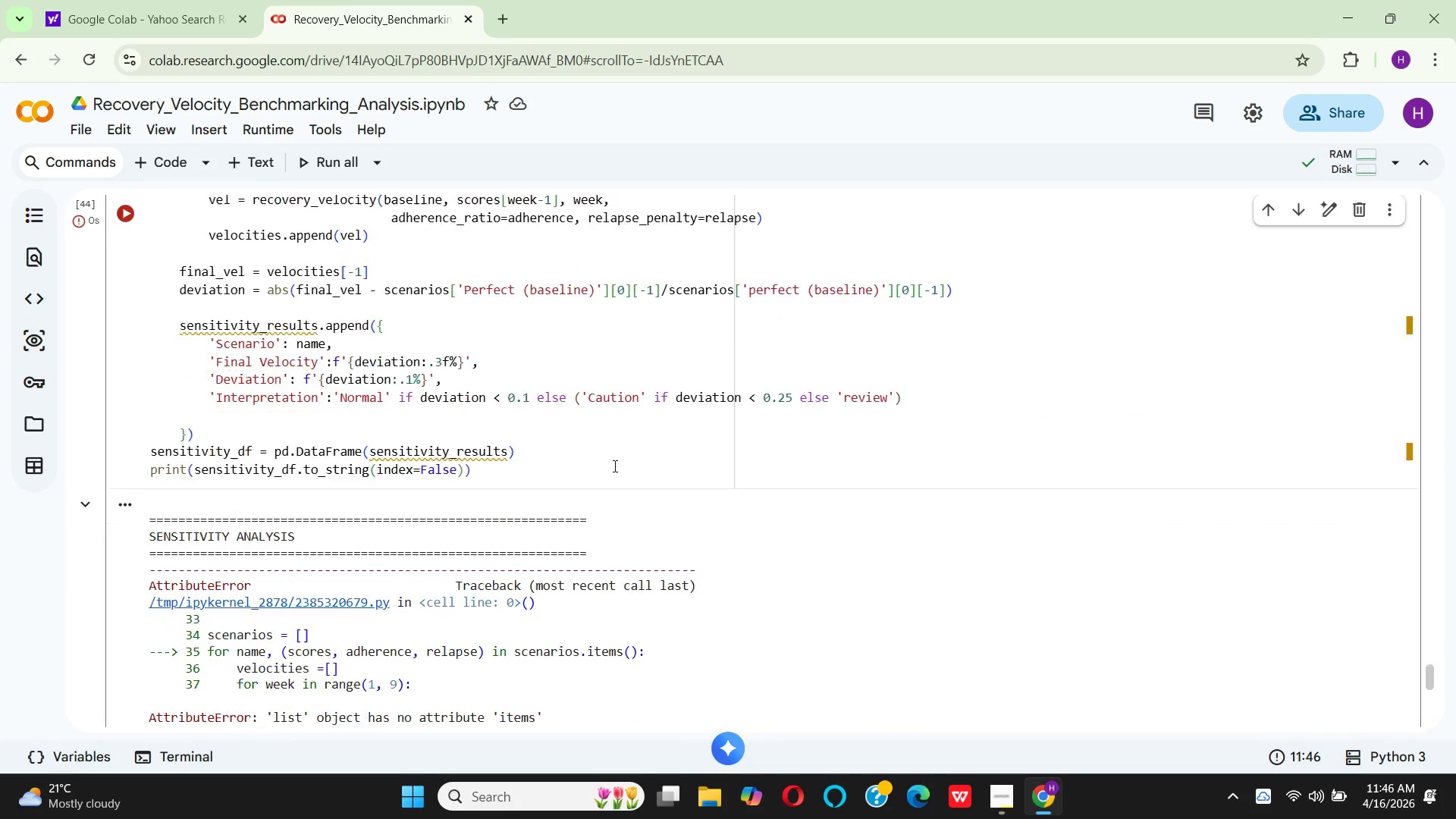 
scroll: coordinate [613, 466], scroll_direction: down, amount: 2.0
 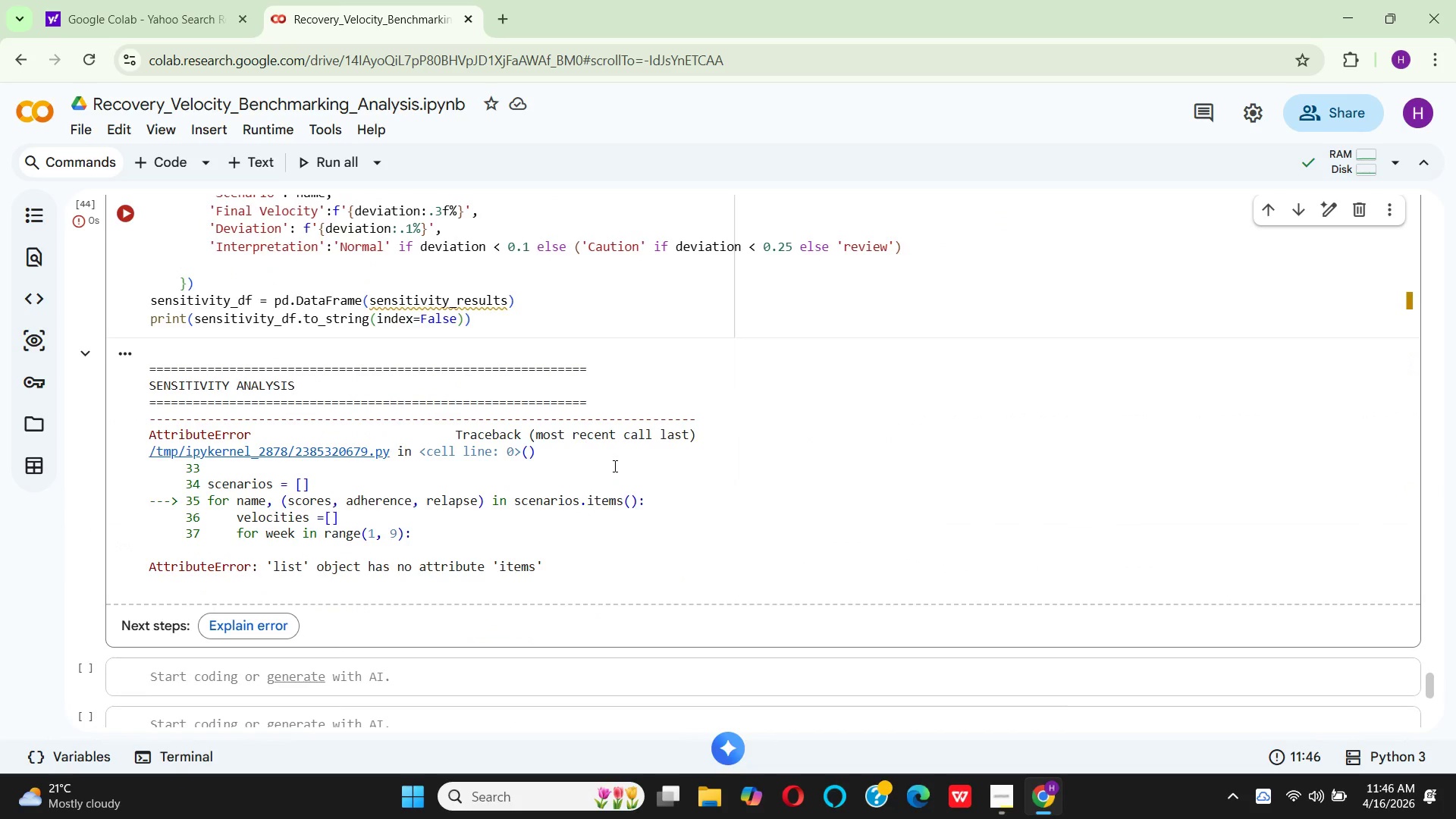 
scroll: coordinate [613, 465], scroll_direction: up, amount: 6.0
 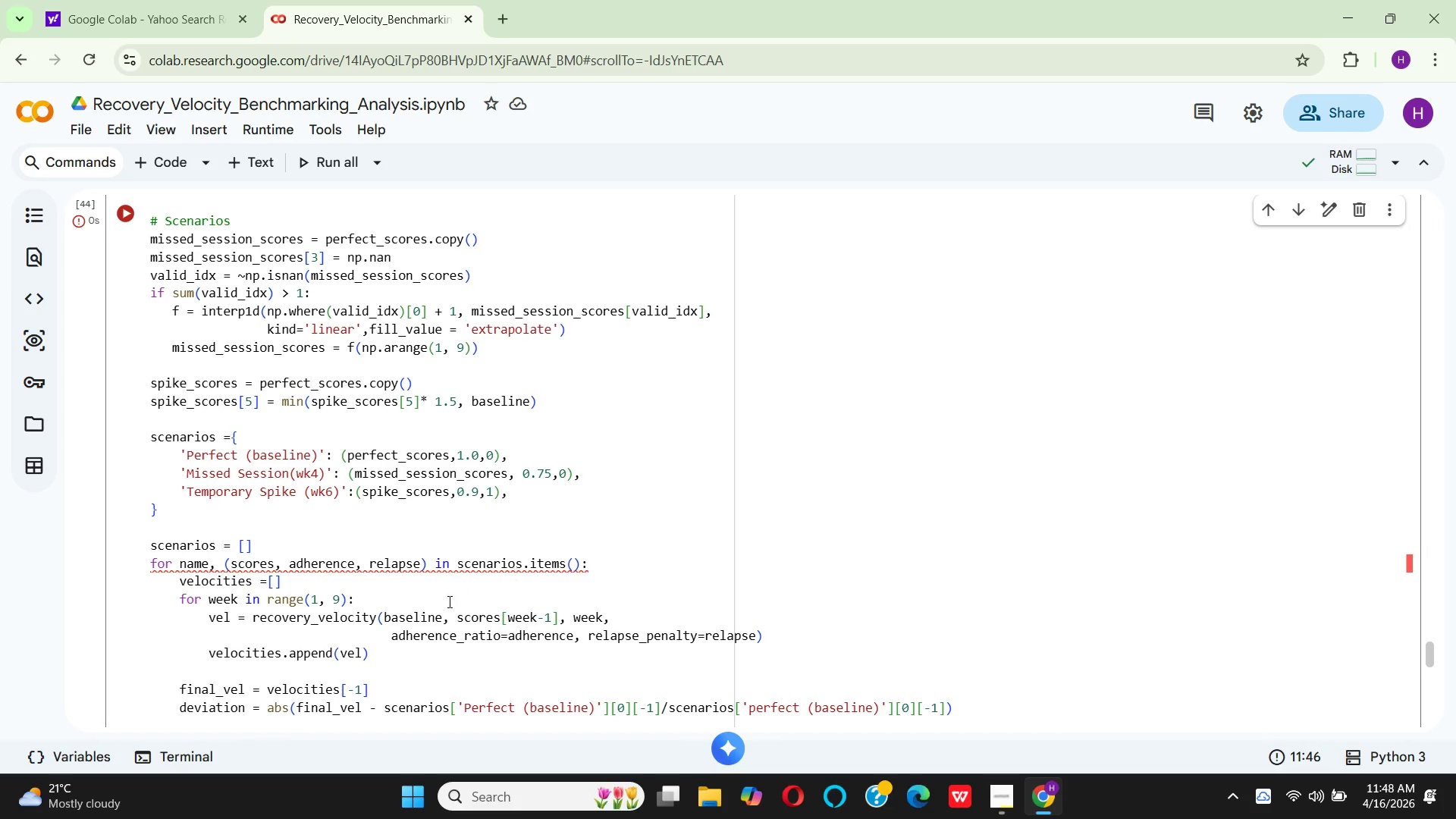 
wait(78.42)
 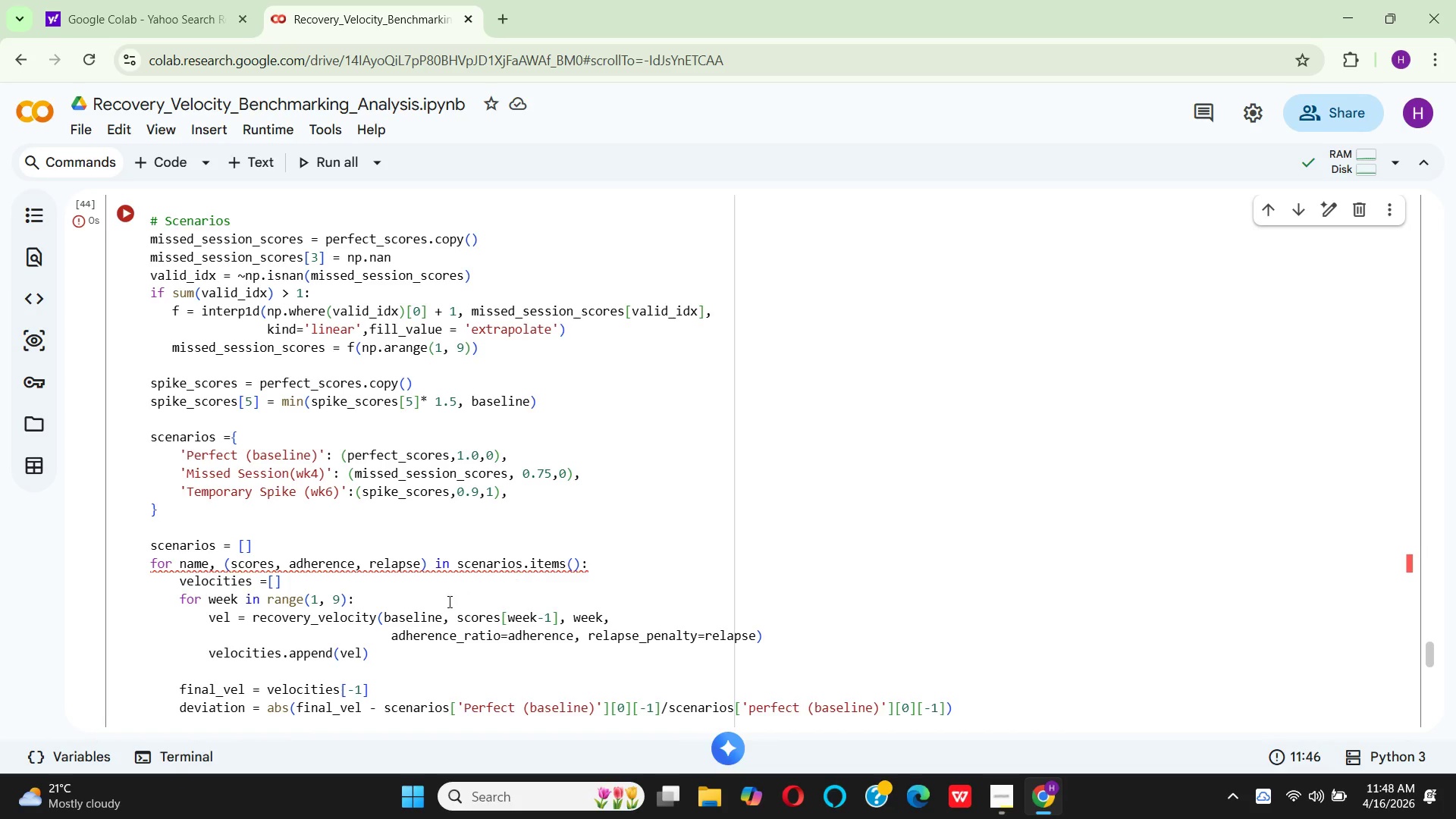 
scroll: coordinate [351, 595], scroll_direction: down, amount: 5.0
 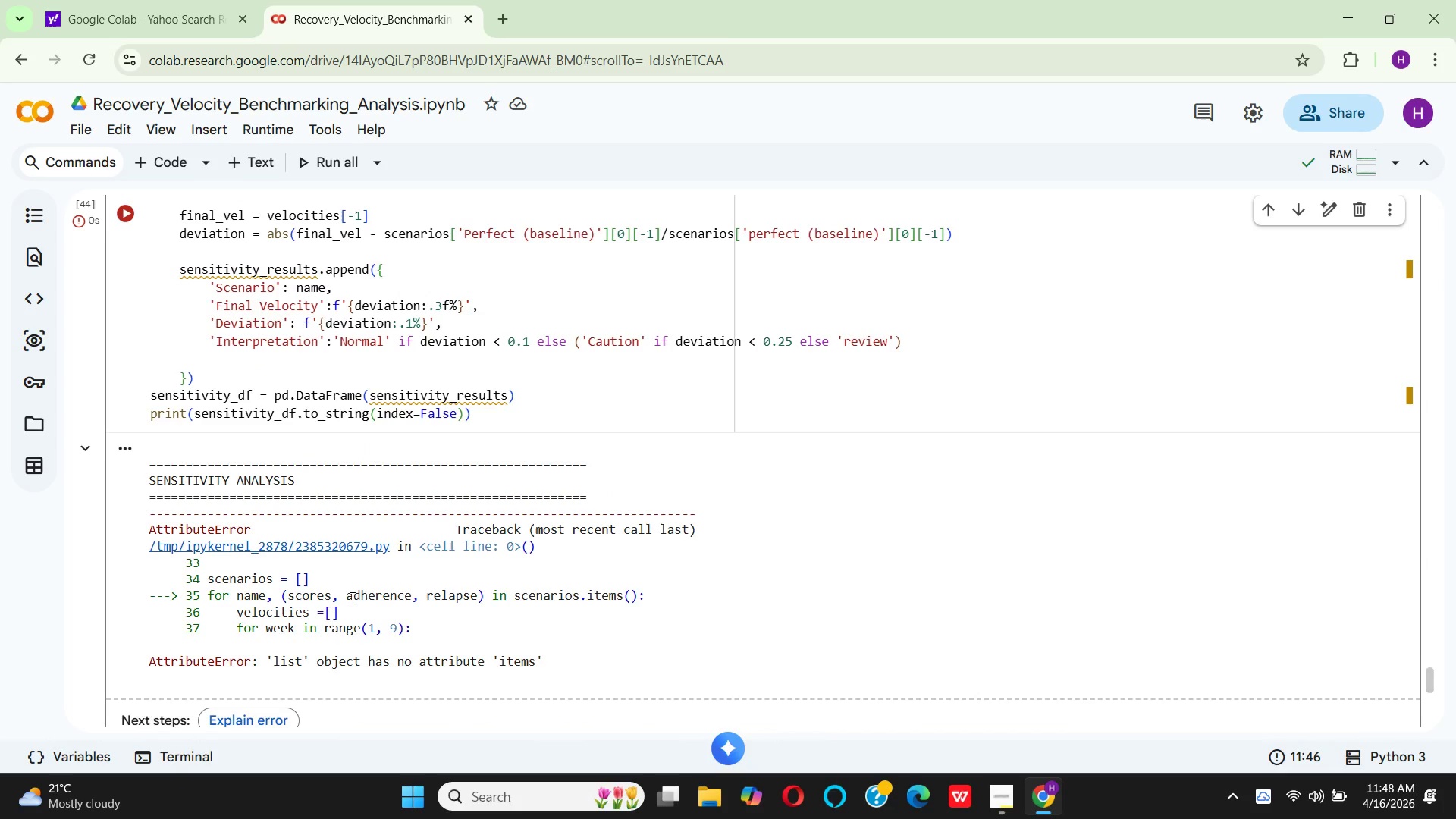 
scroll: coordinate [351, 598], scroll_direction: up, amount: 3.0
 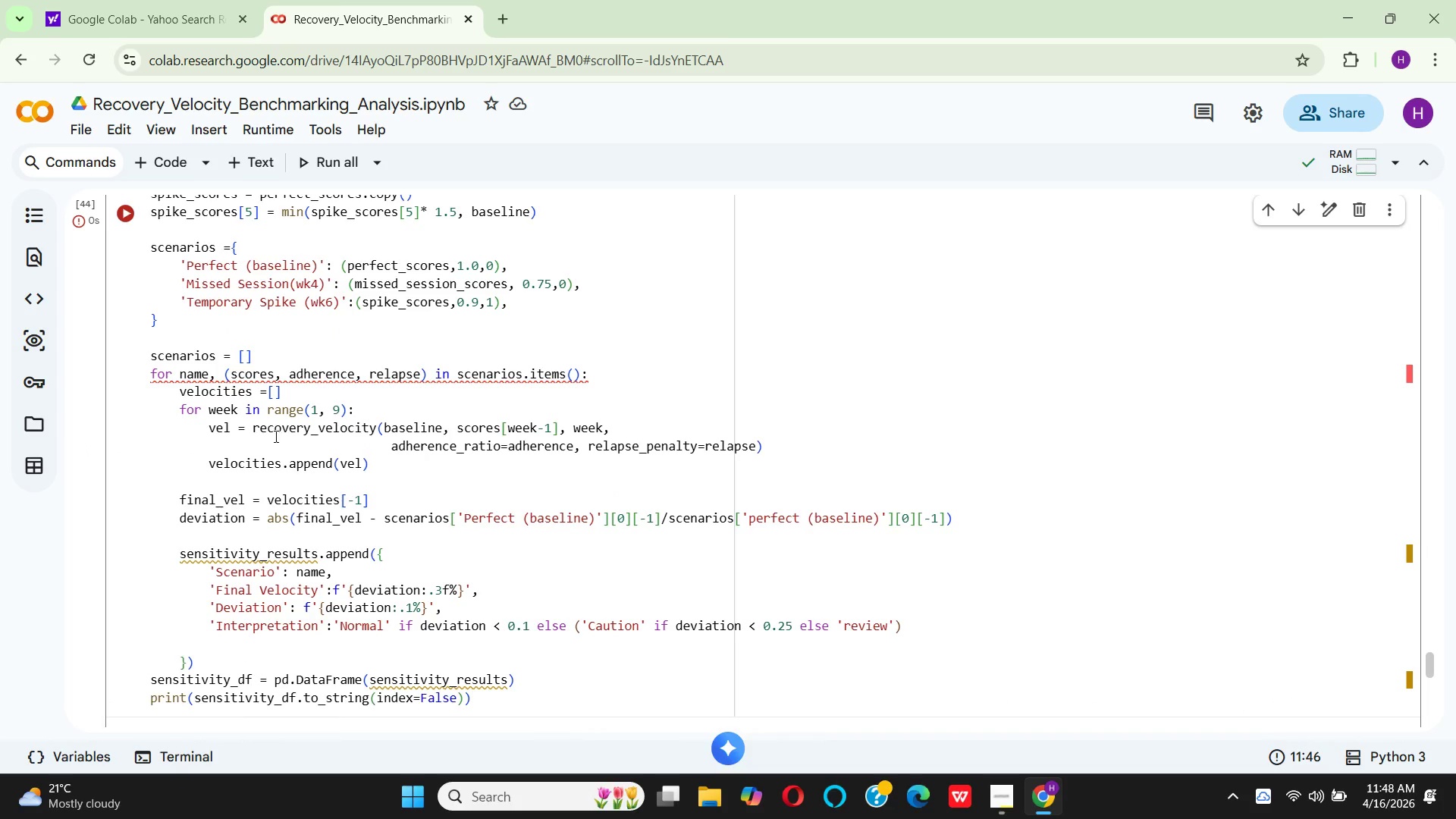 
wait(7.99)
 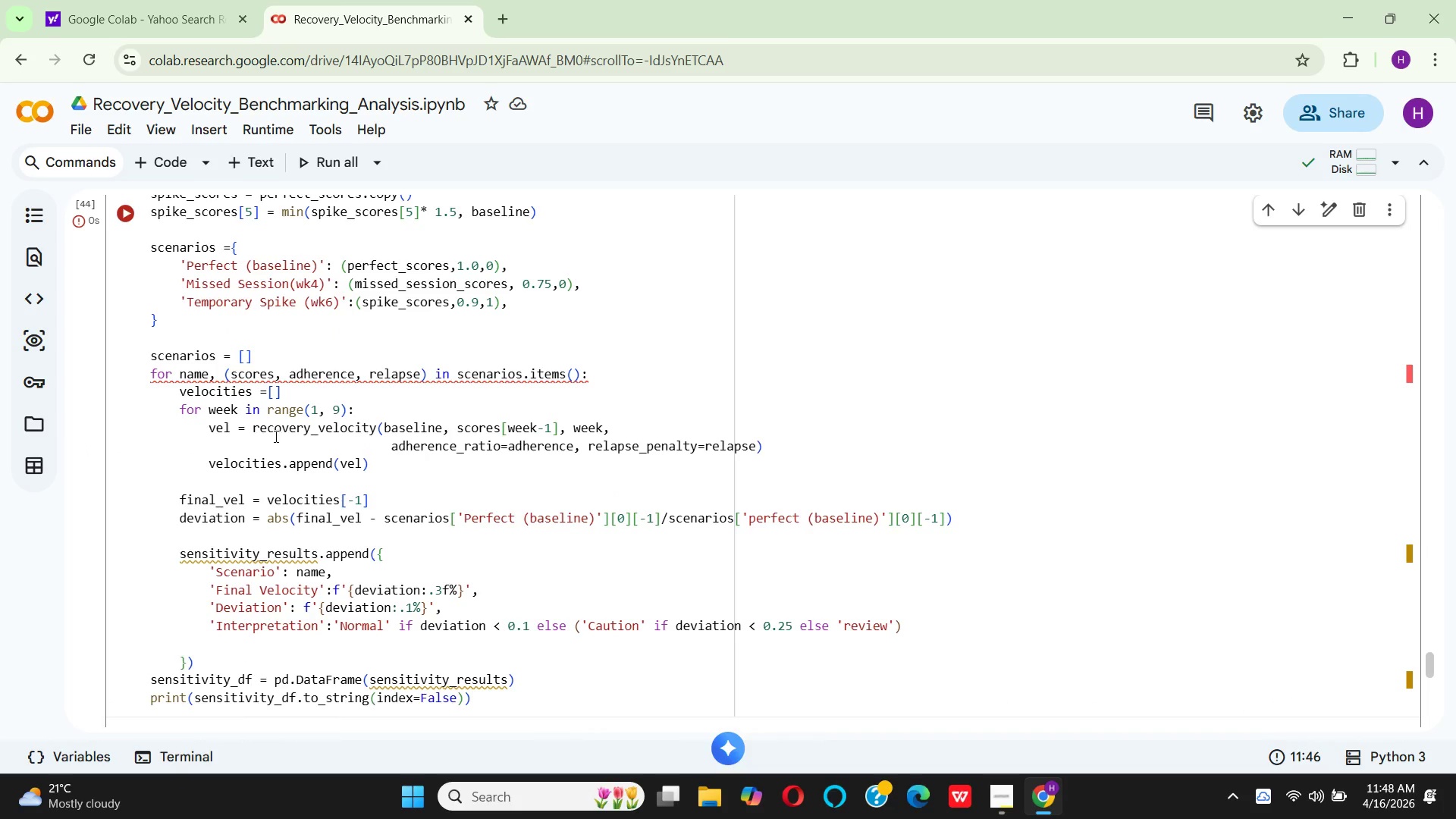 
left_click([214, 354])
 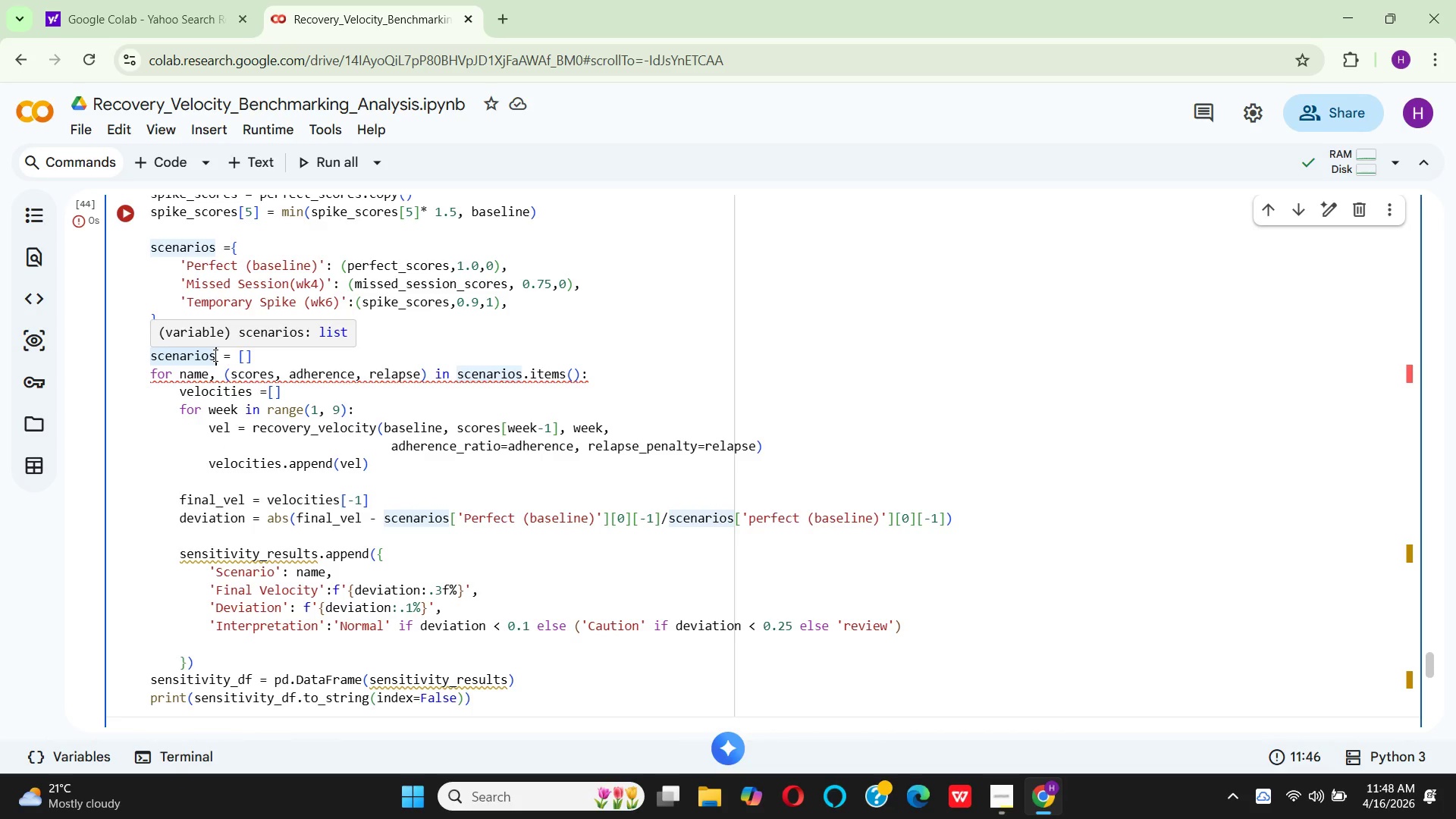 
key(Backspace)
 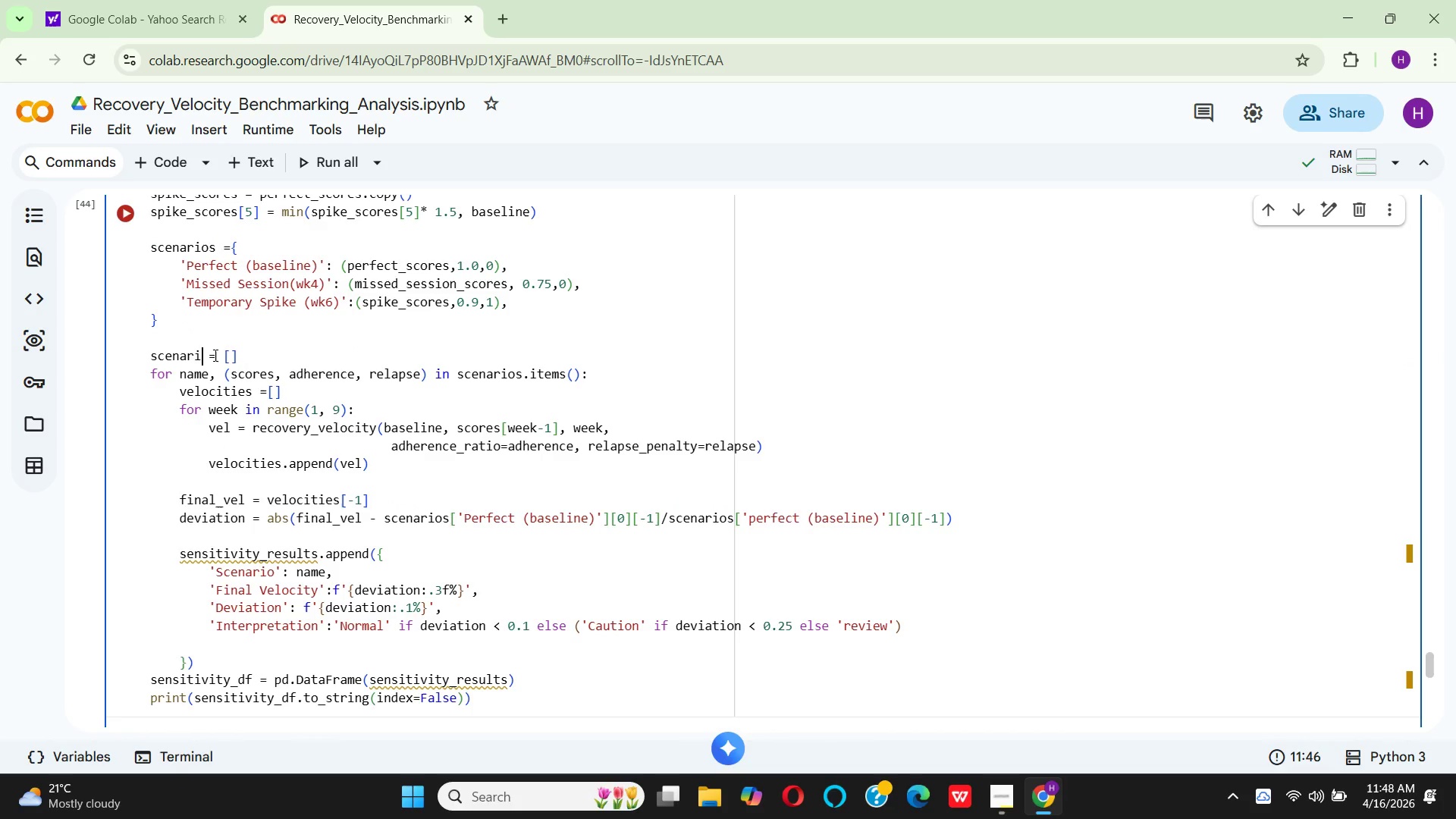 
key(Backspace)
 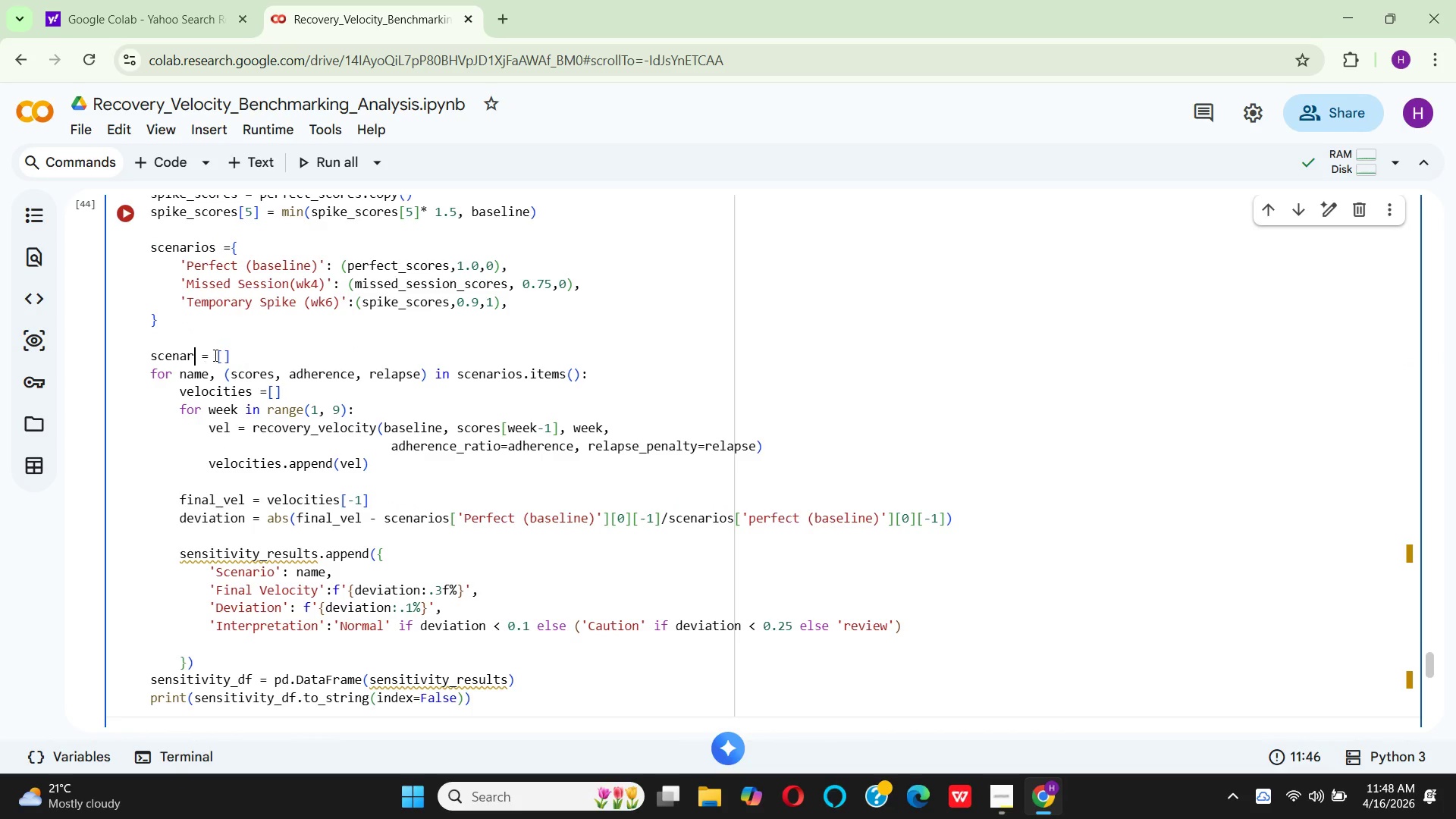 
key(Backspace)
 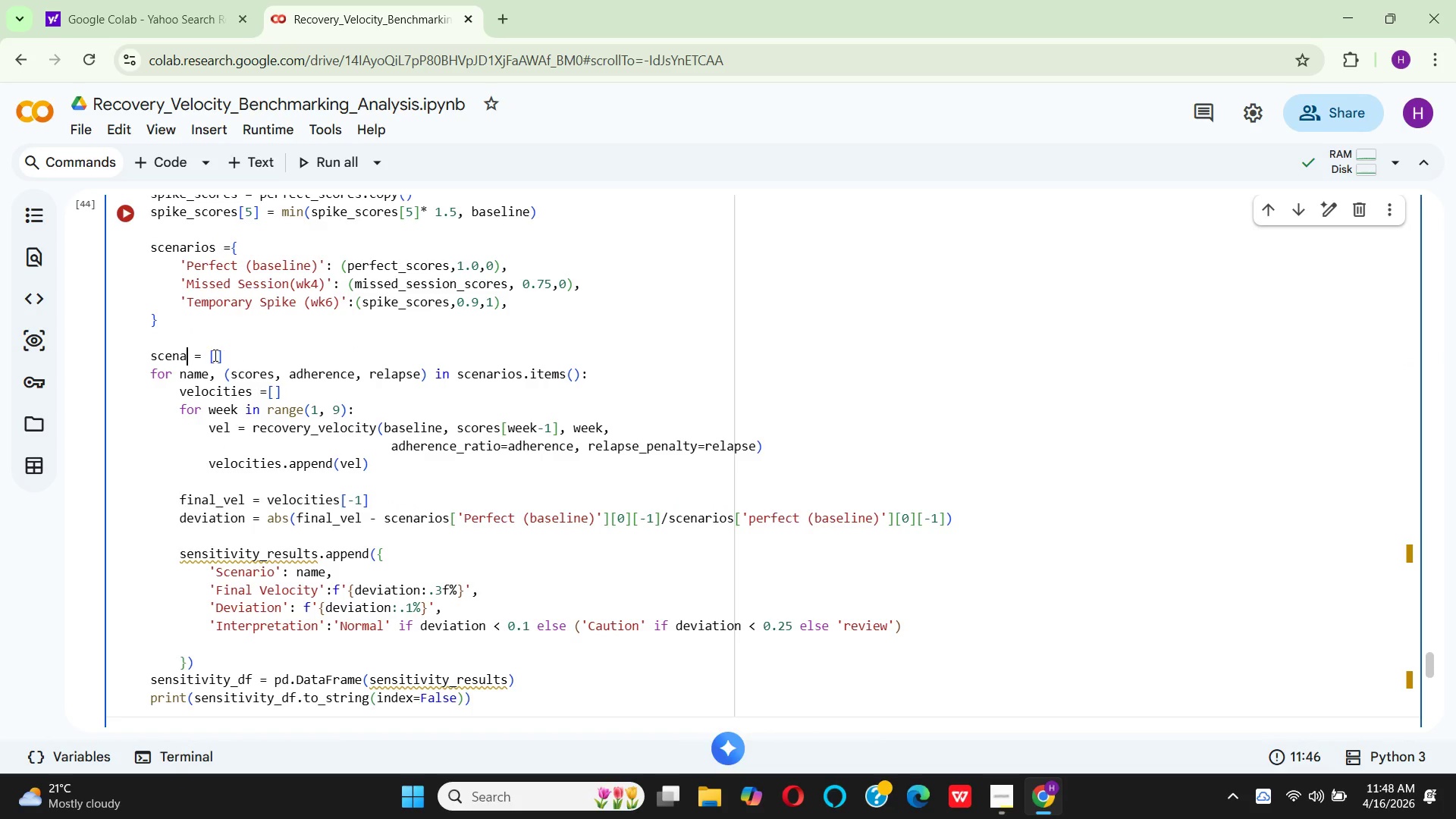 
key(Backspace)
 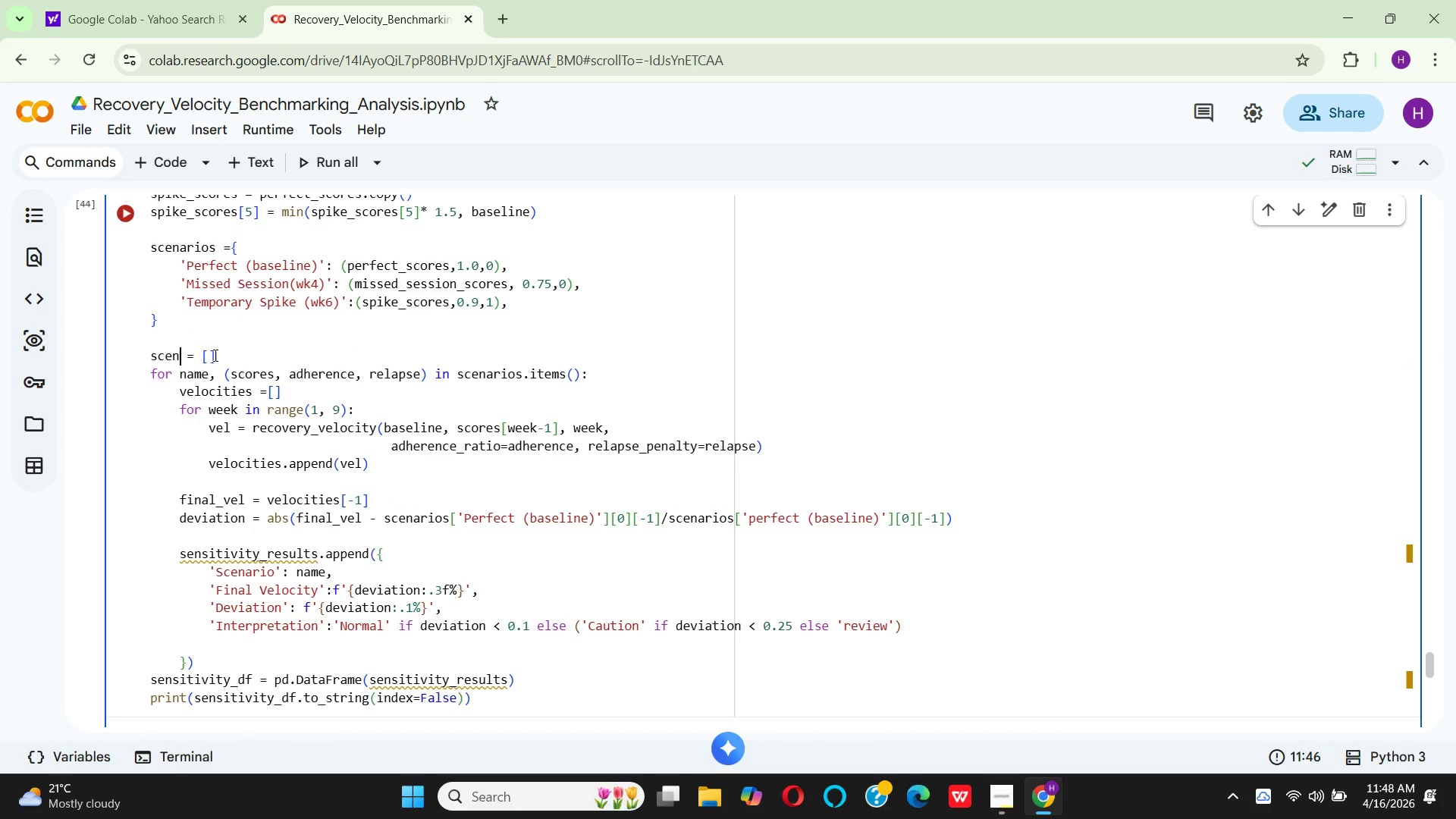 
key(Backspace)
 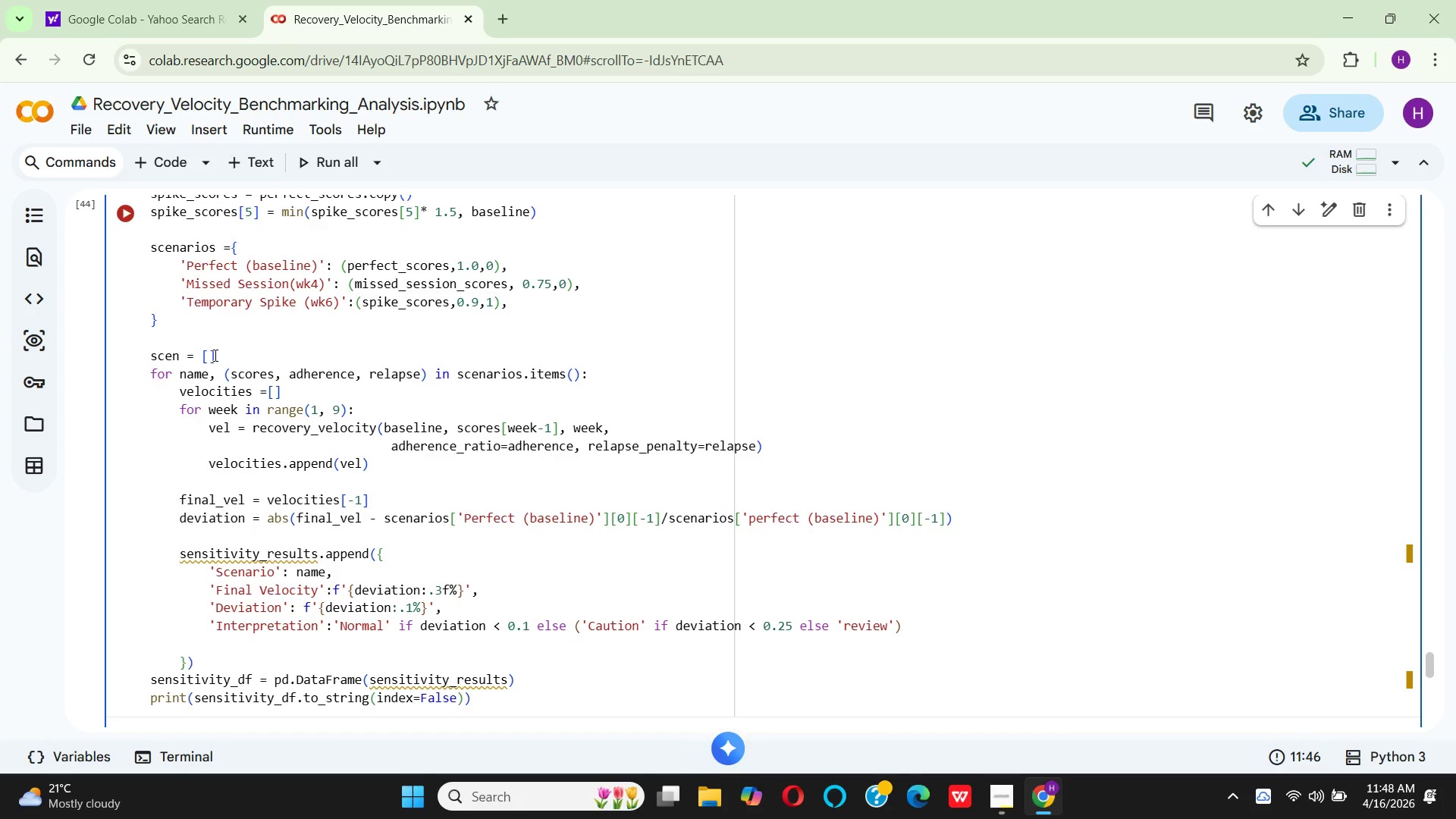 
key(Backspace)
 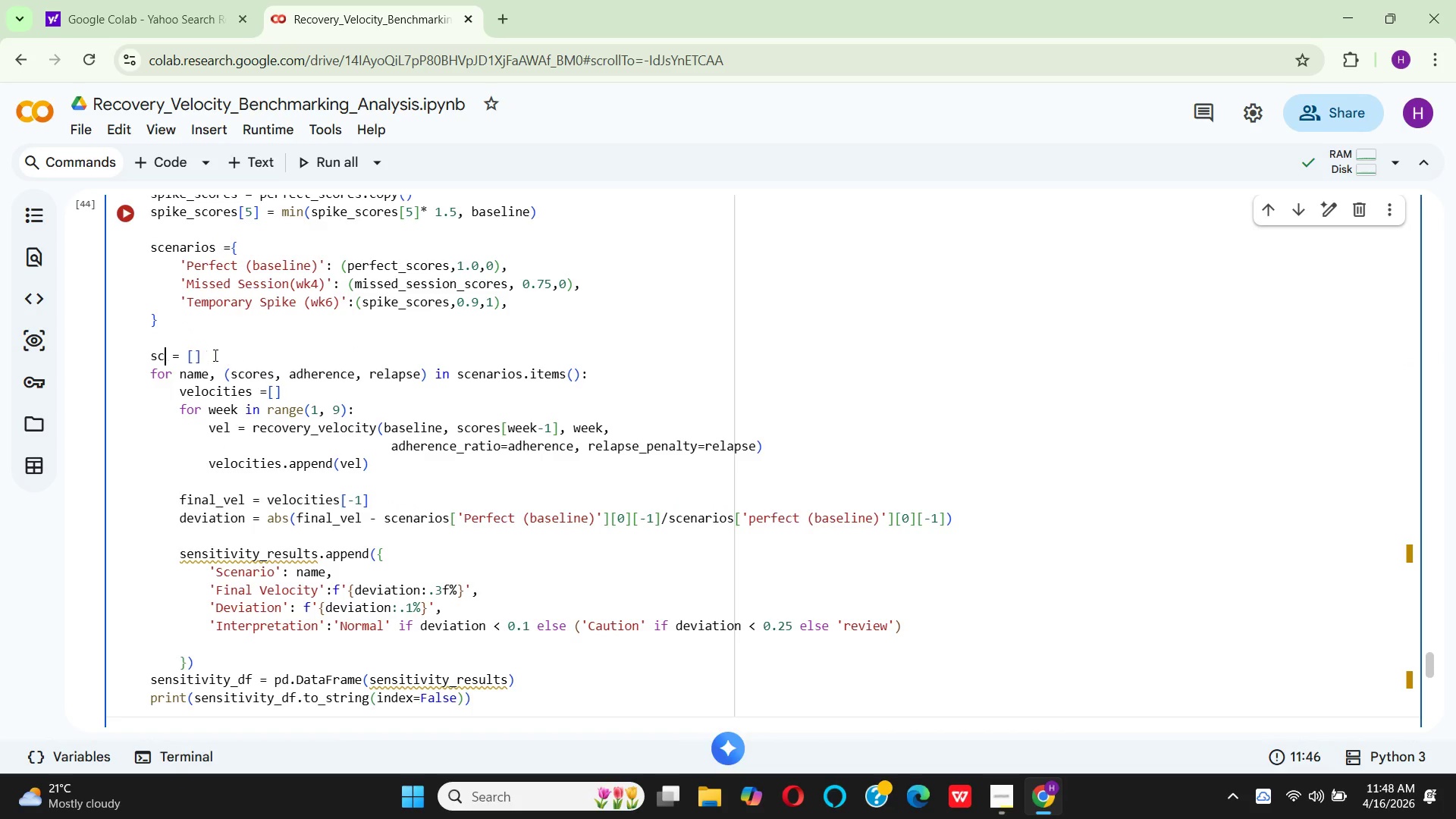 
key(Backspace)
 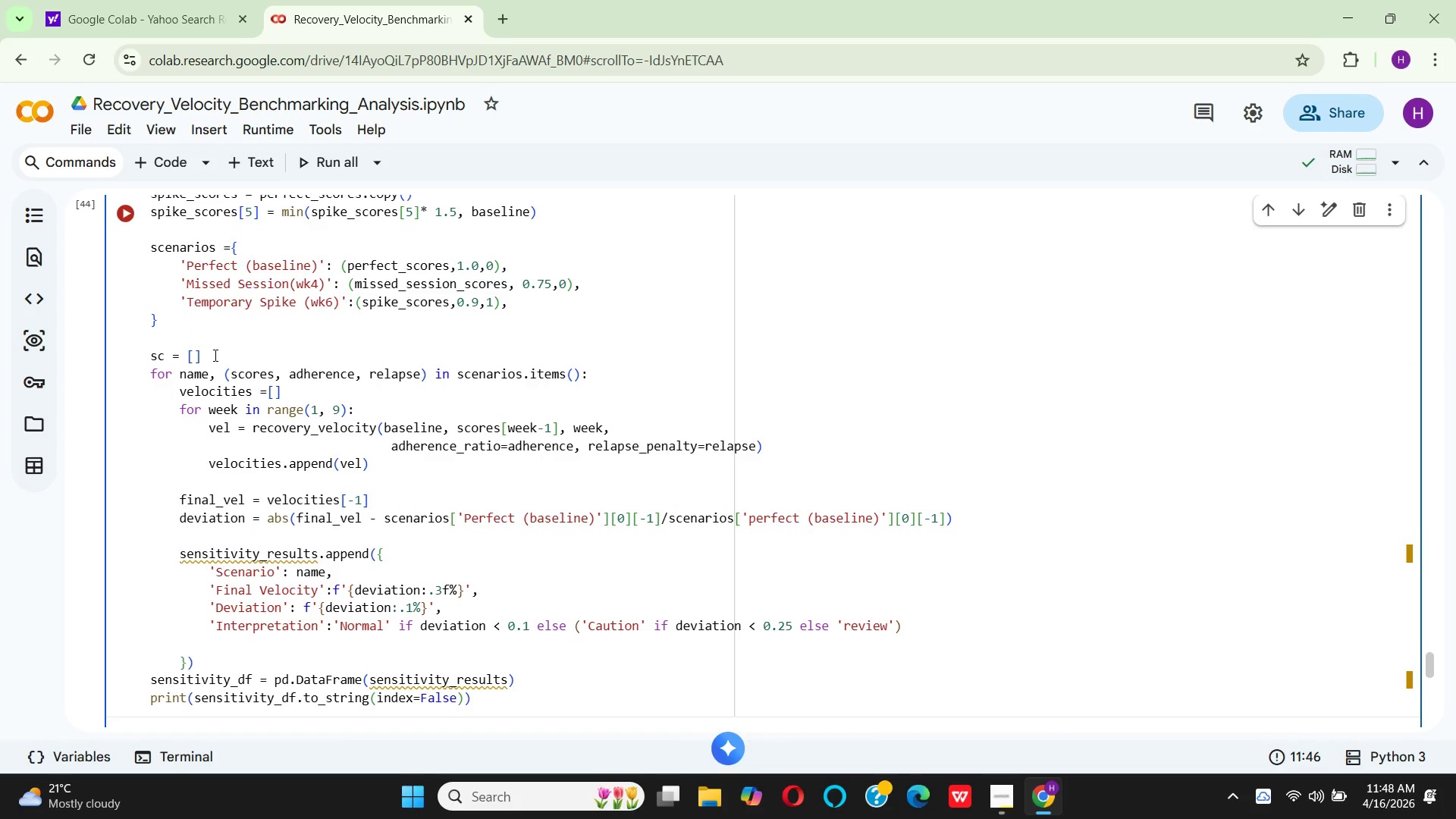 
key(Backspace)
 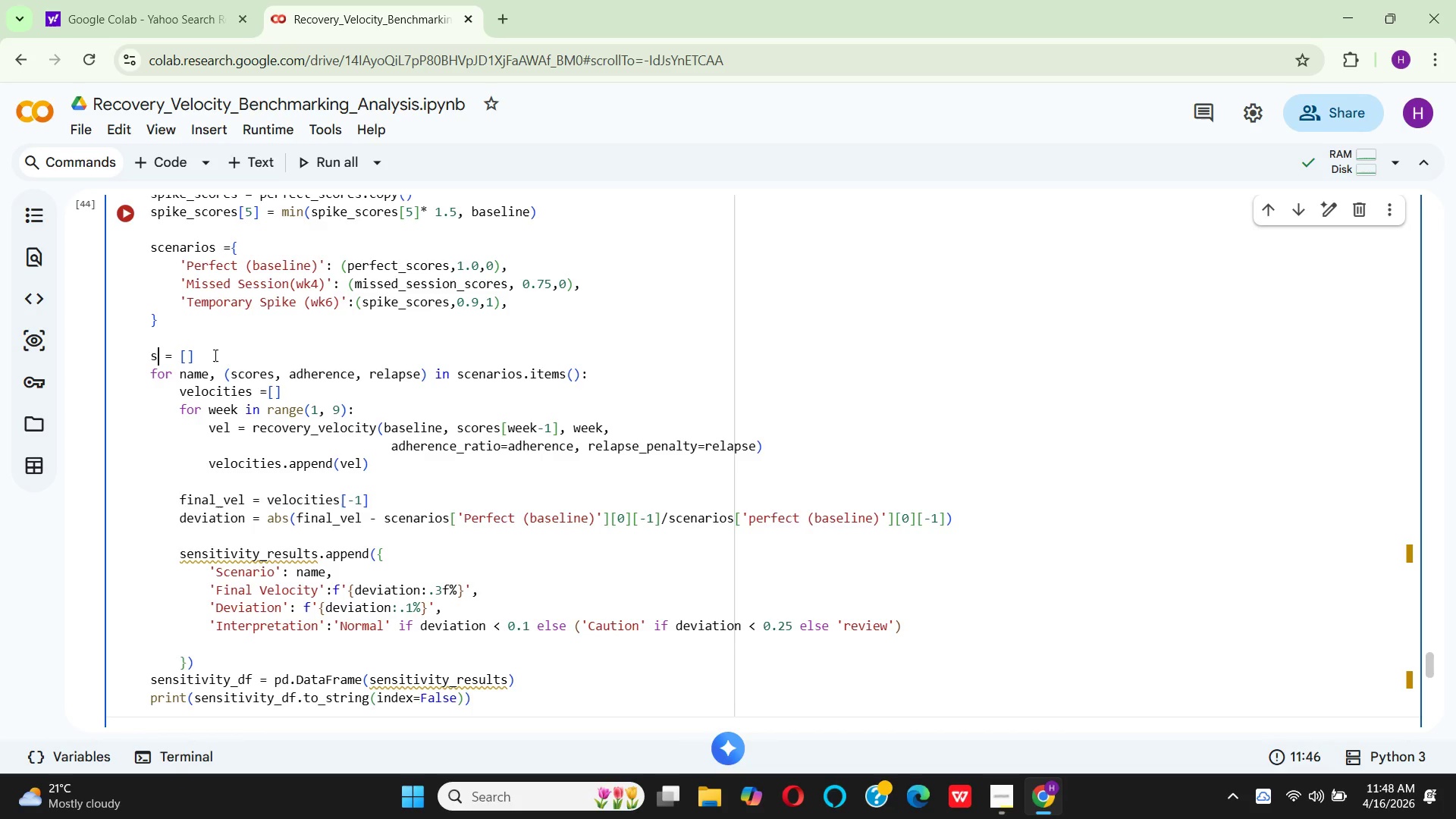 
wait(8.22)
 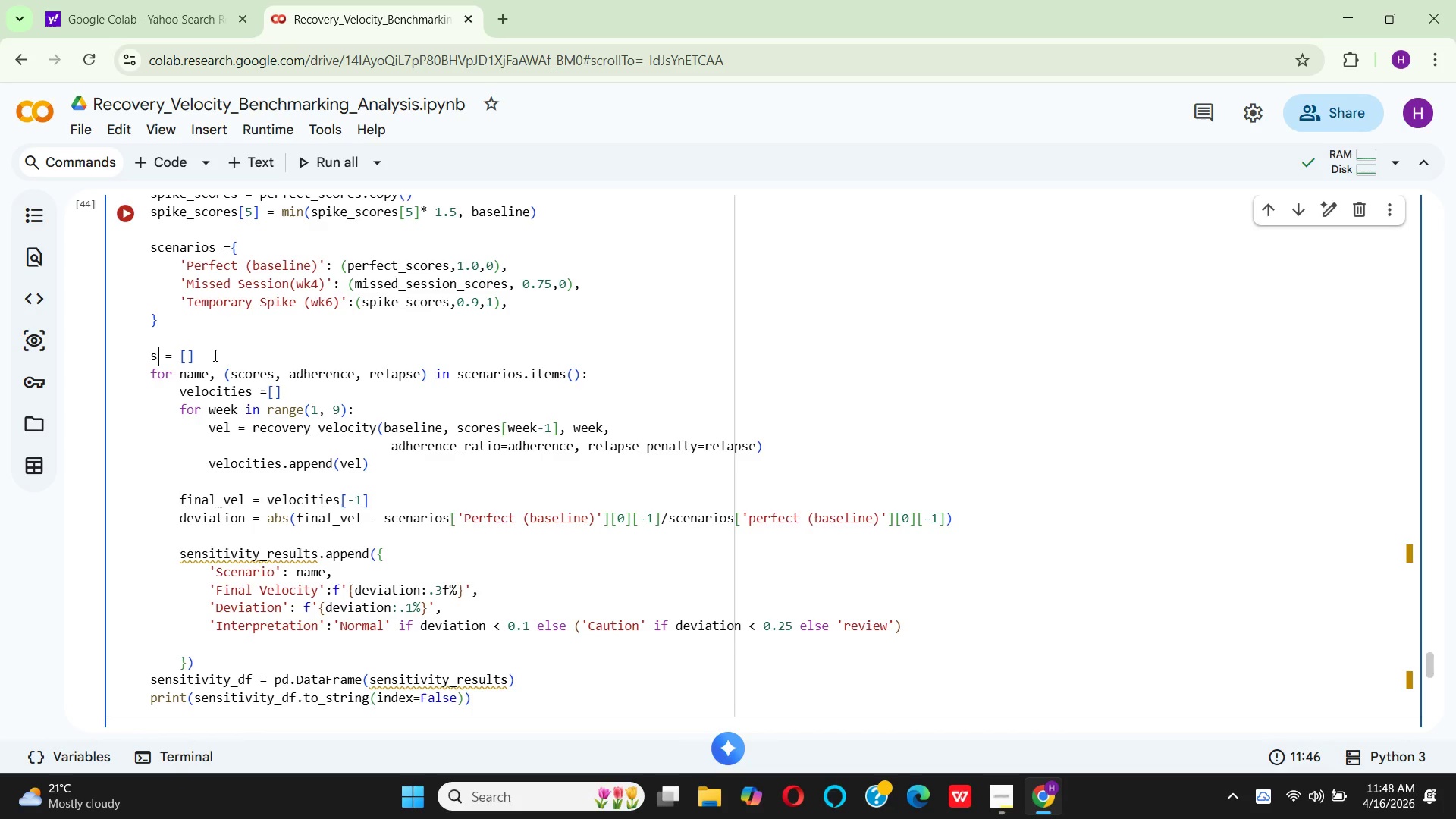 
type(ensi)
 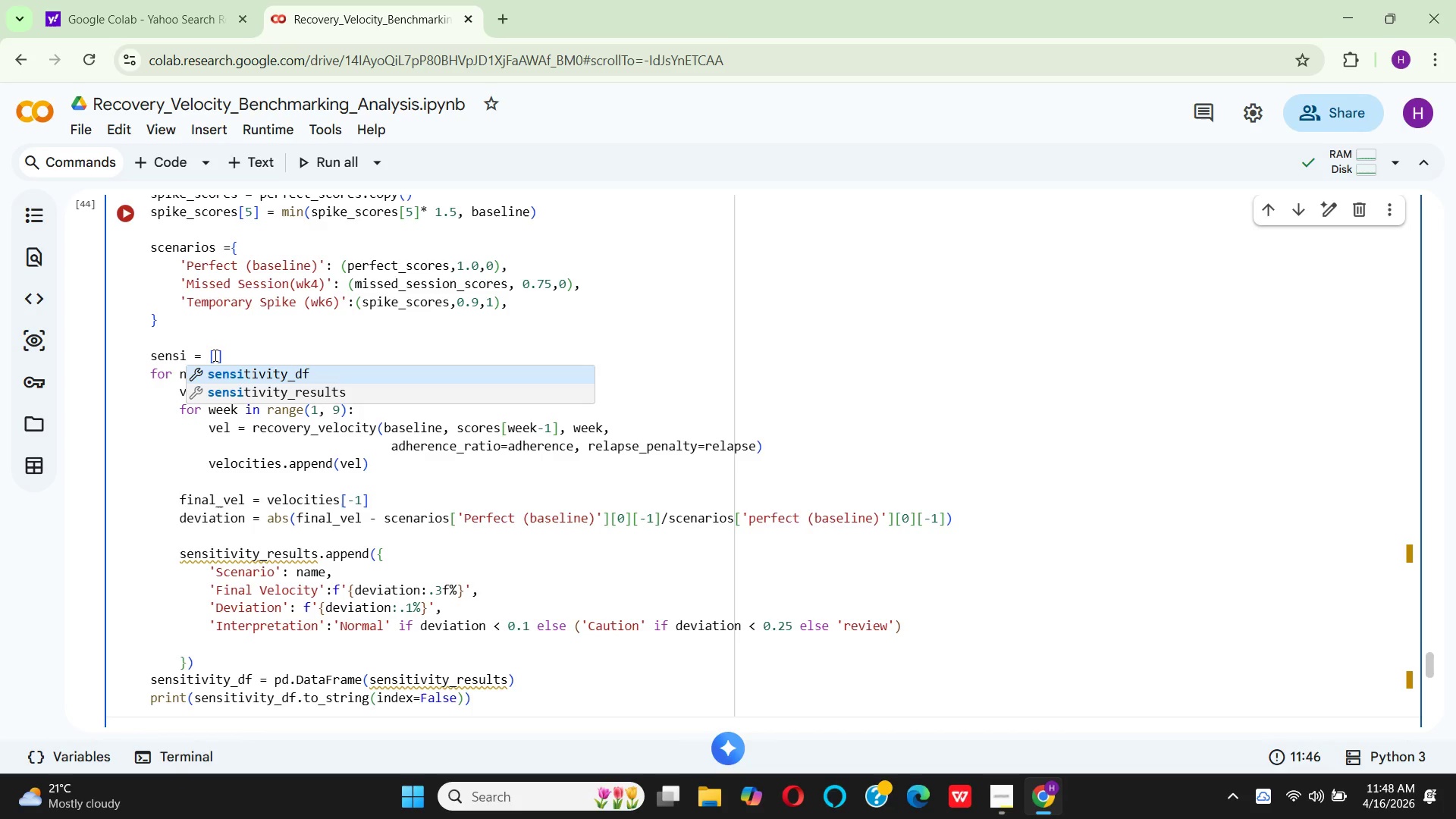 
key(ArrowDown)
 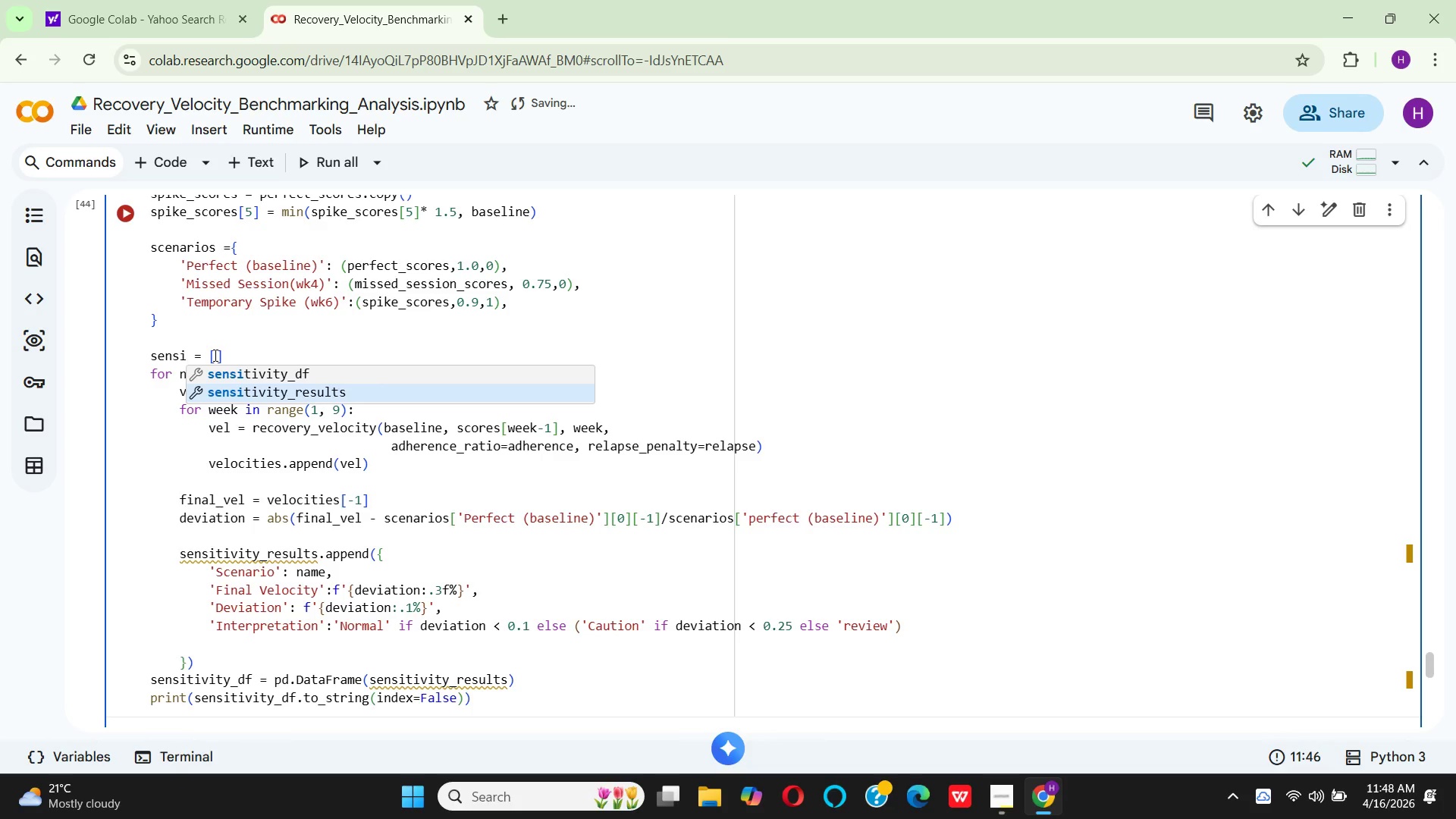 
key(Enter)
 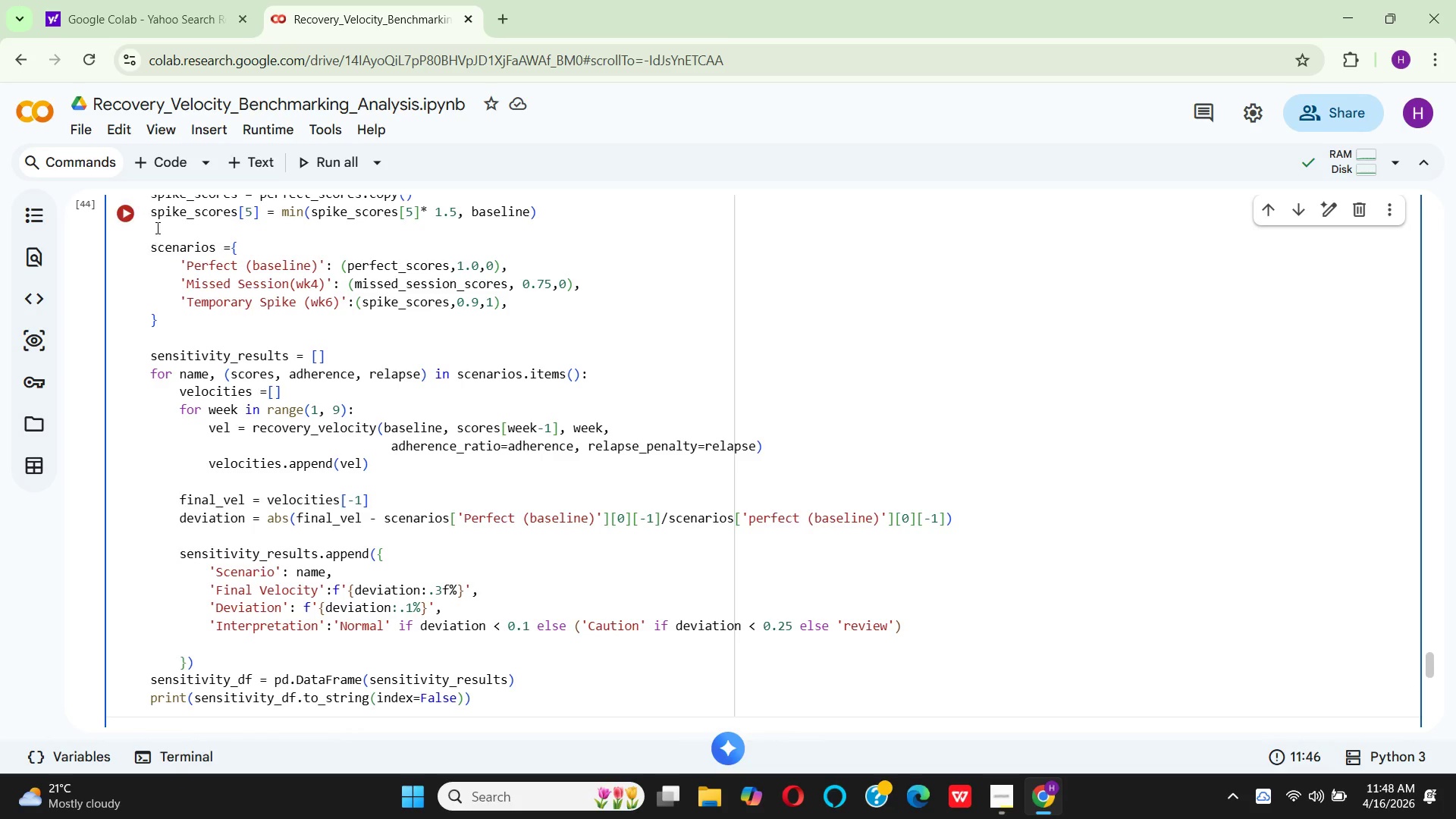 
left_click([138, 220])
 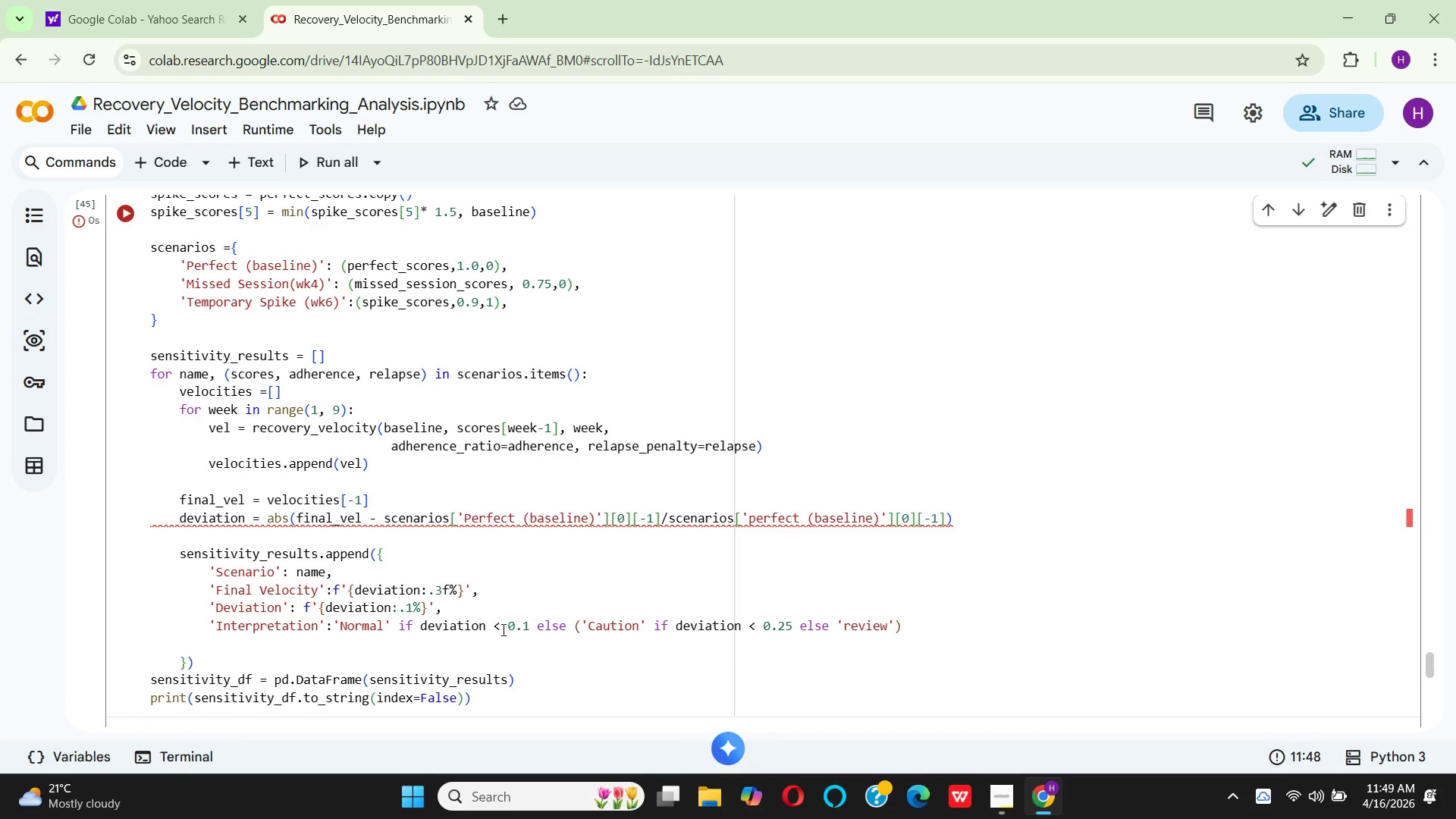 
wait(34.56)
 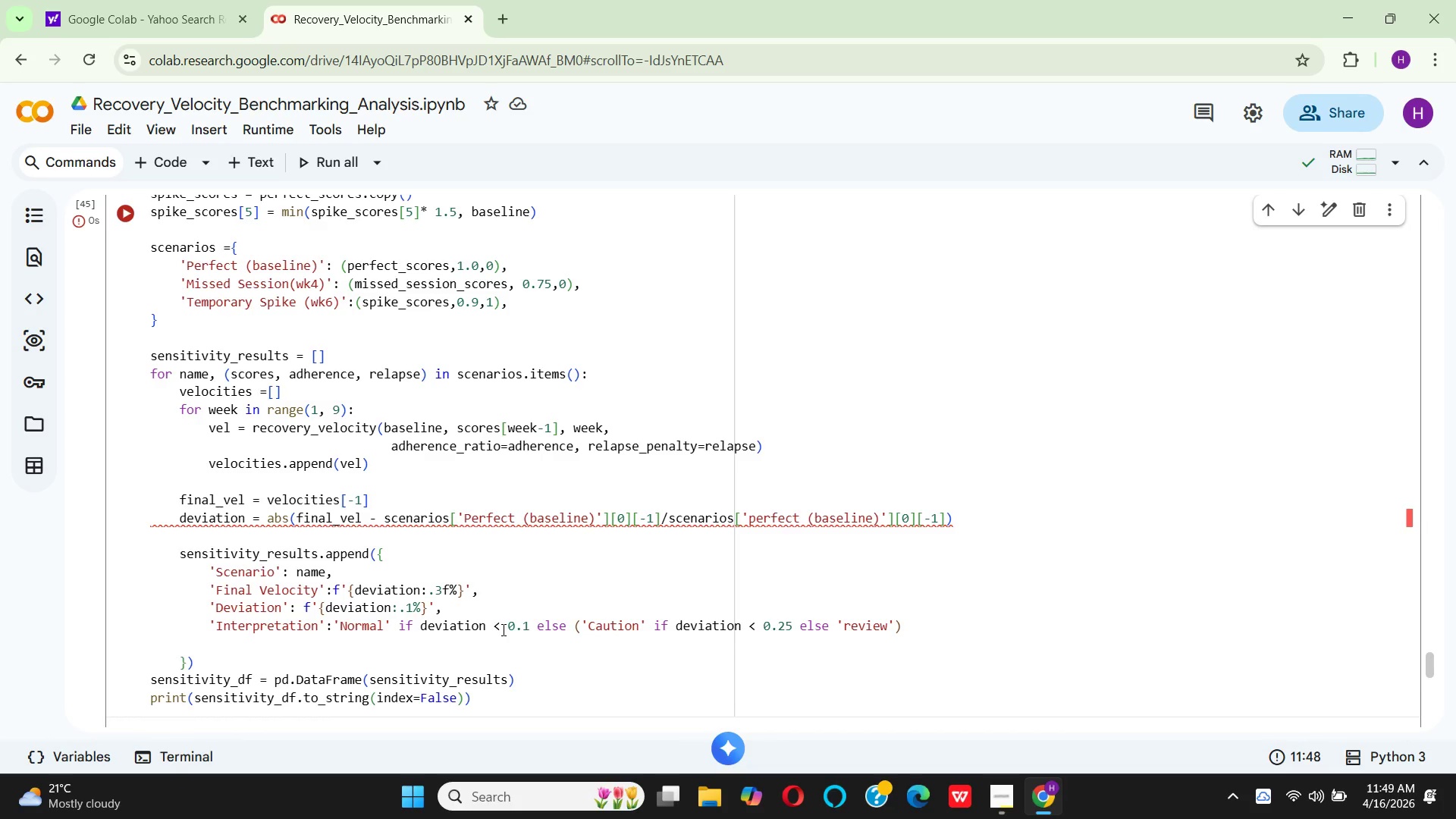 
left_click([502, 629])
 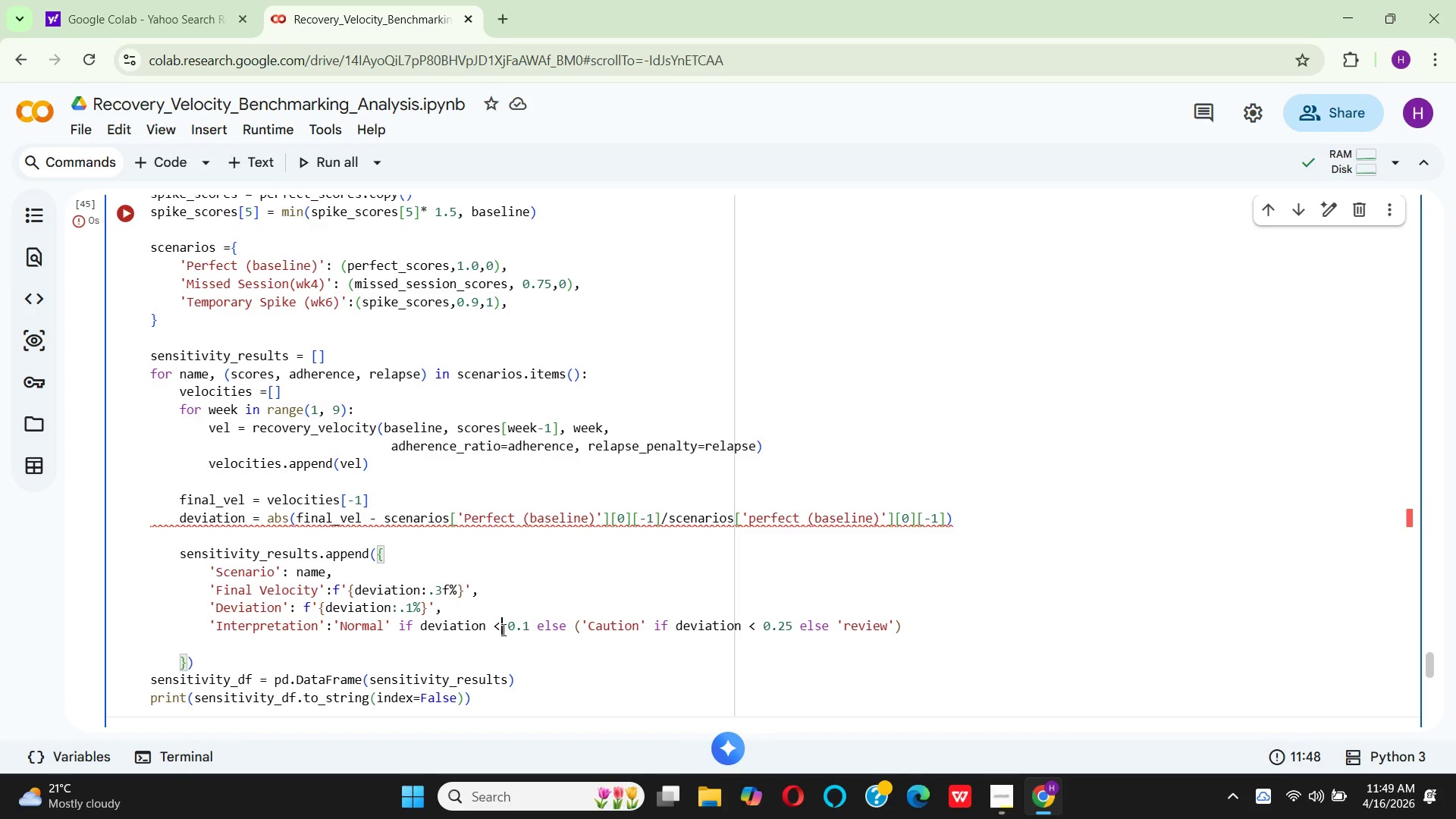 
wait(11.09)
 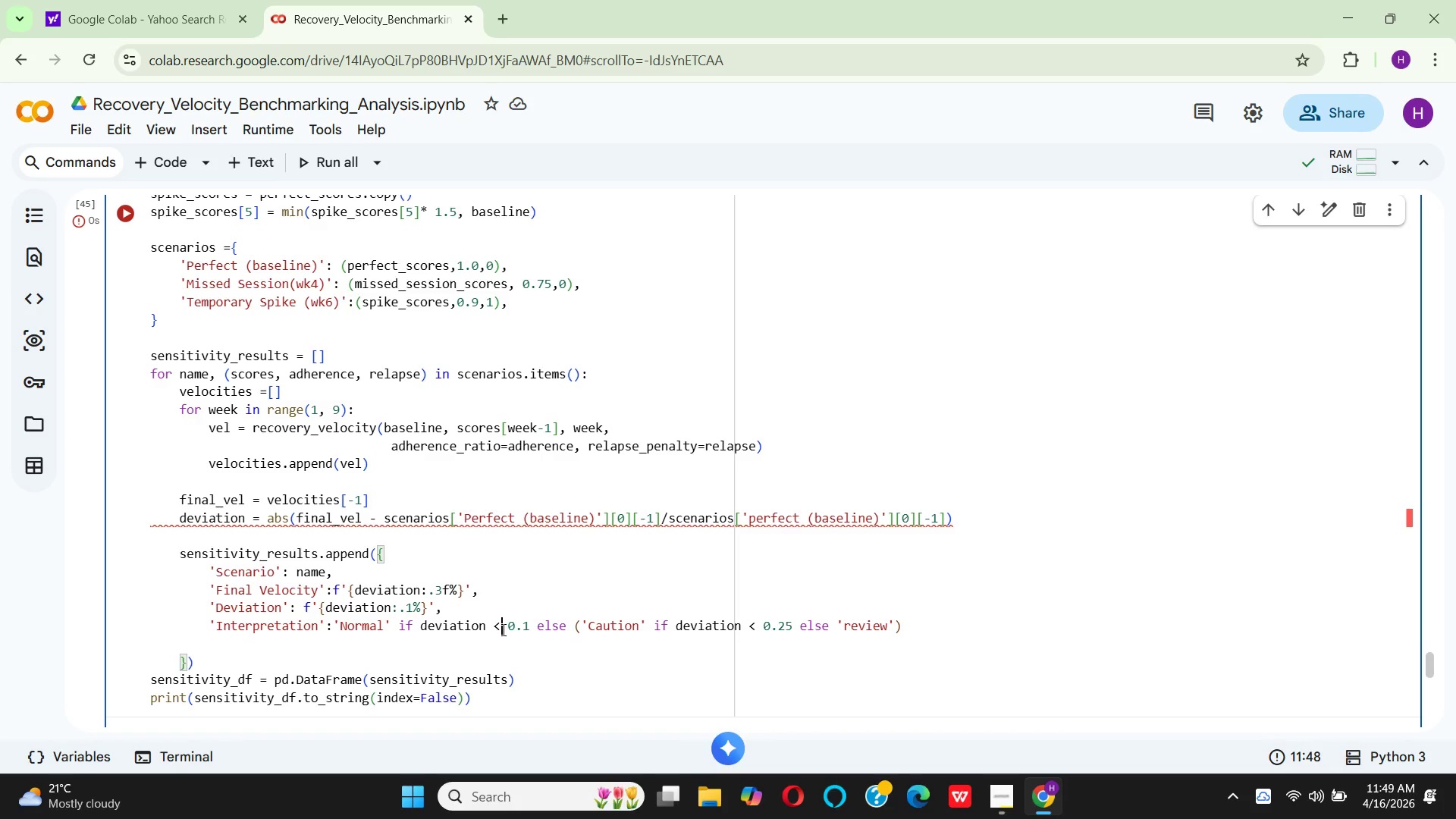 
left_click([756, 518])
 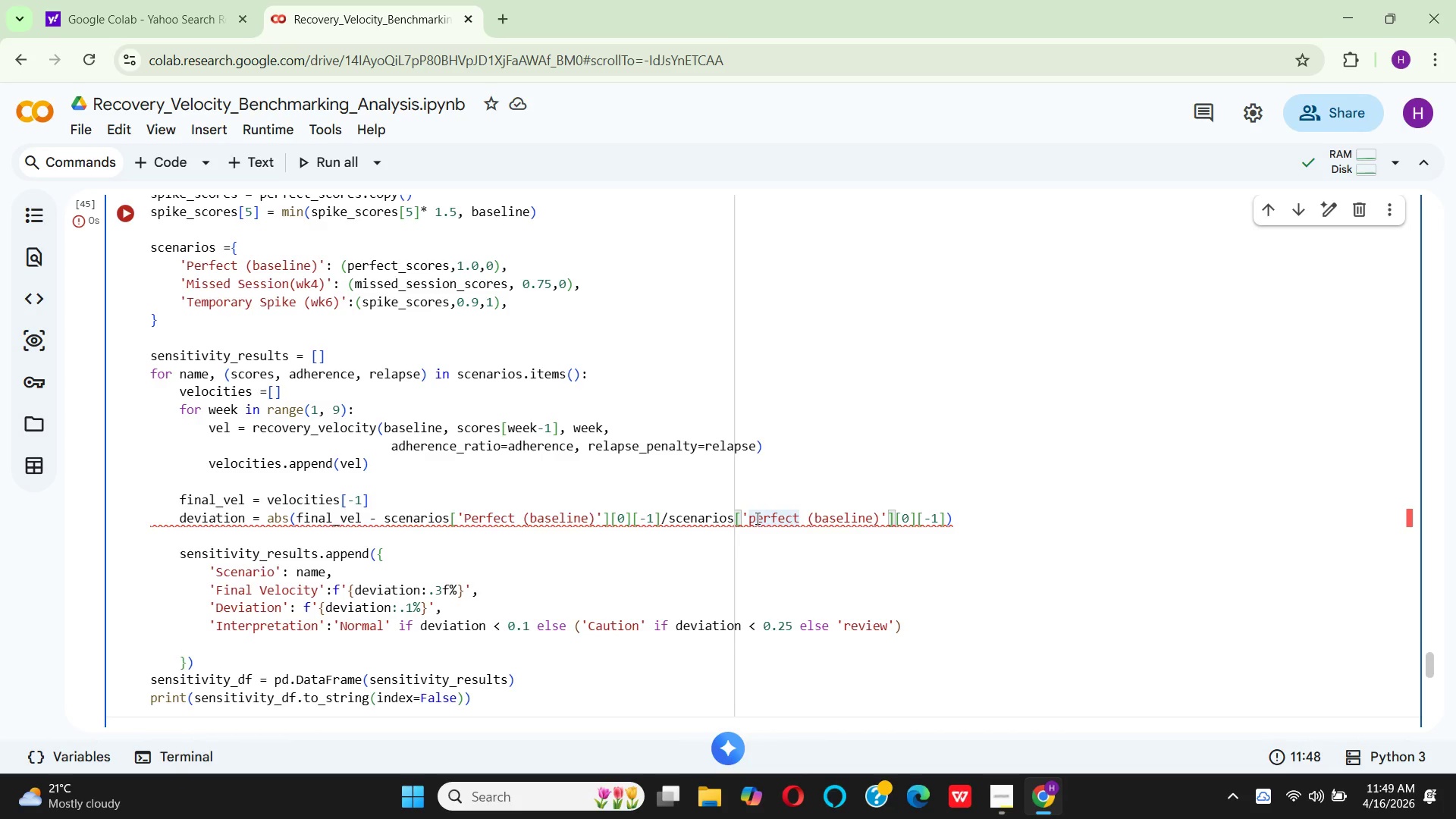 
key(Backspace)
 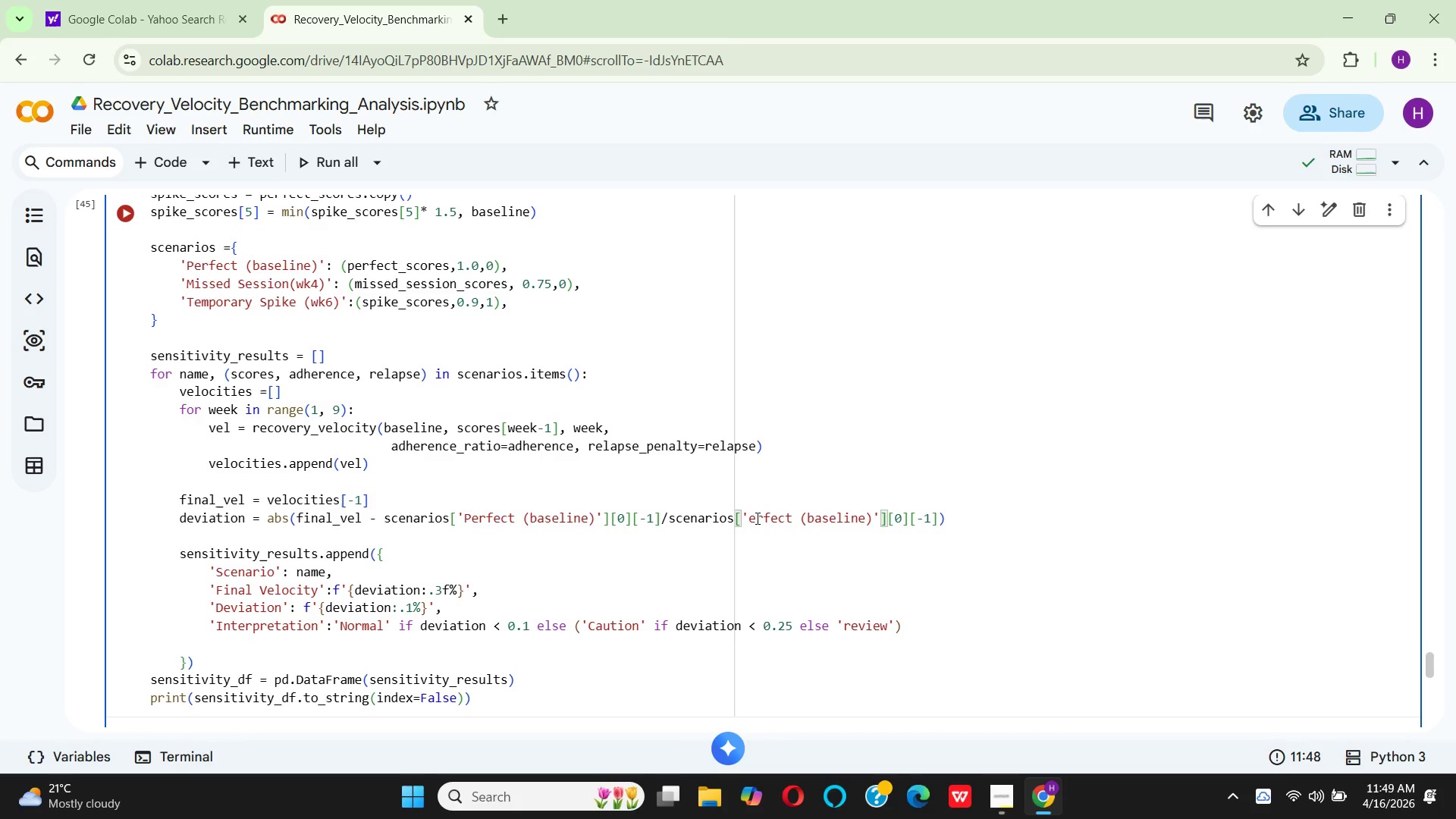 
key(CapsLock)
 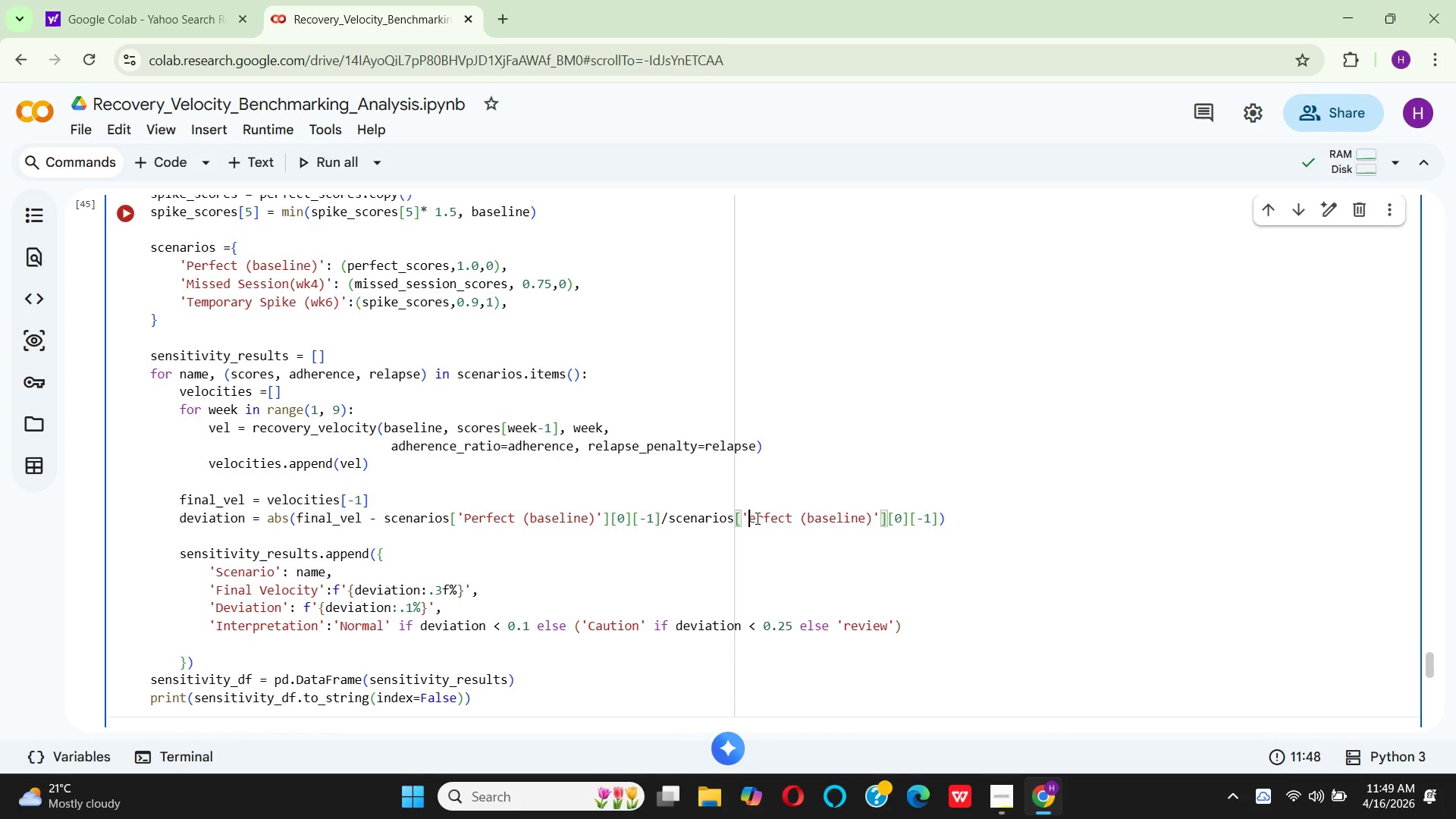 
key(P)
 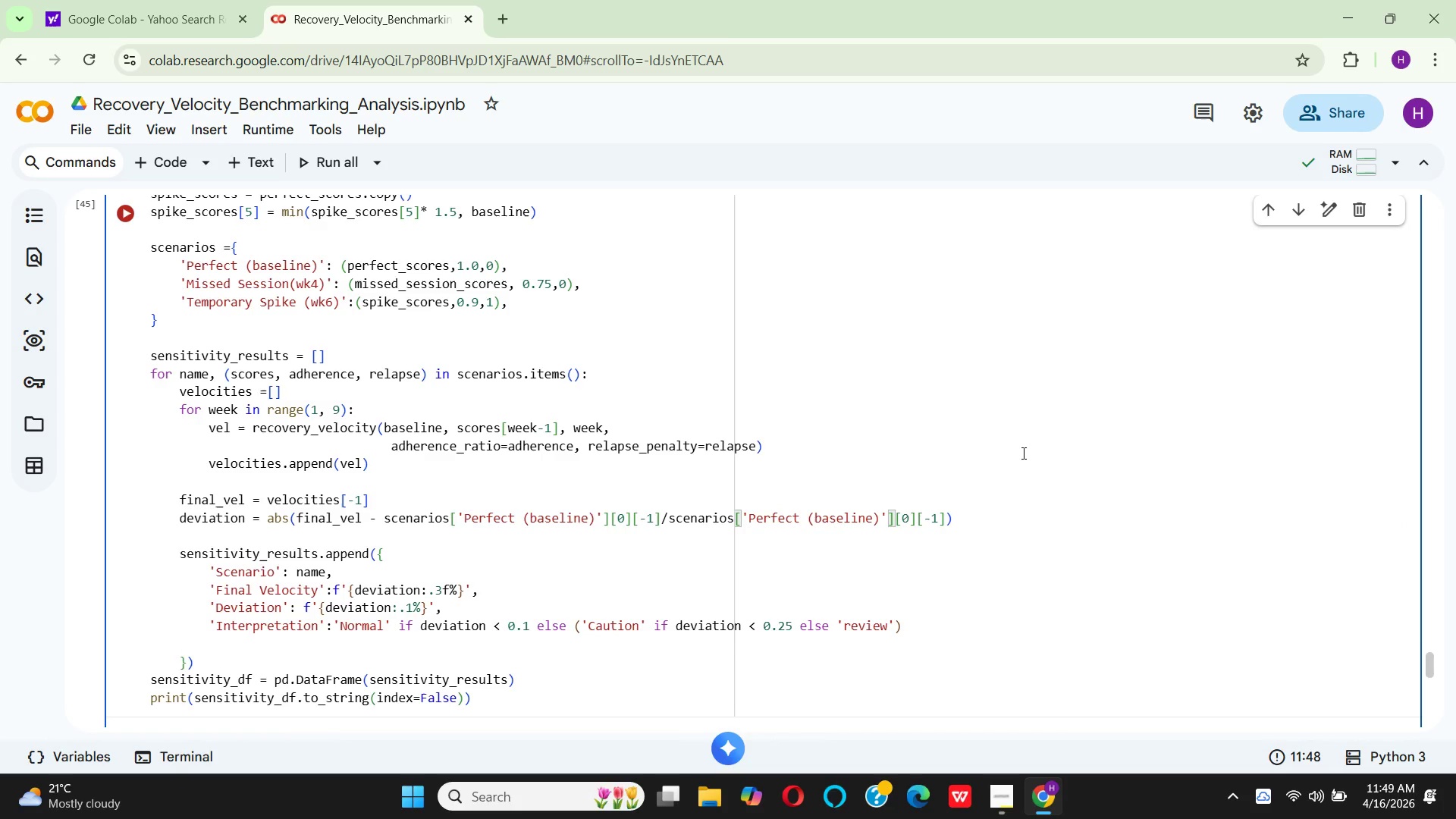 
wait(6.2)
 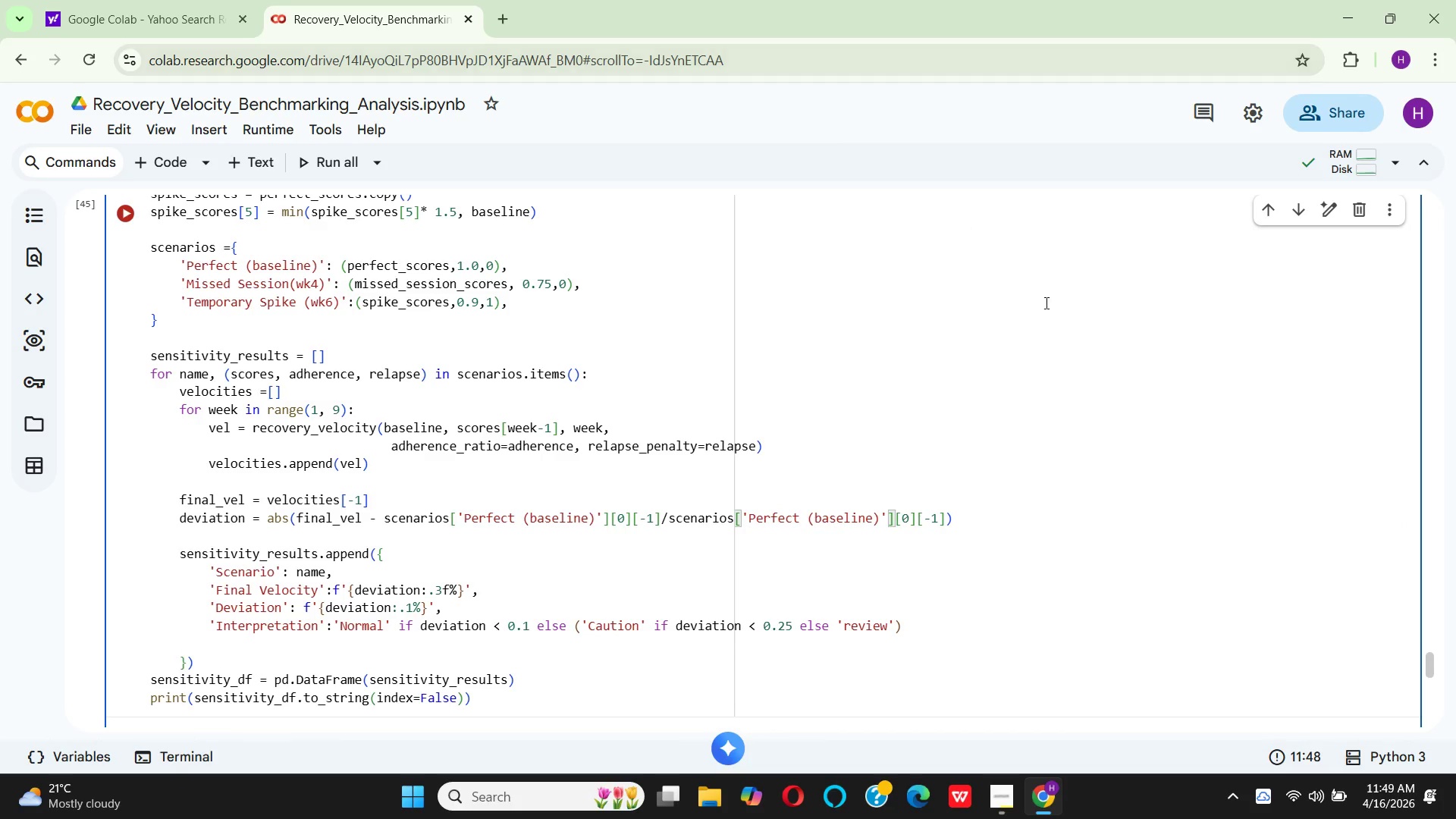 
mouse_move([132, 217])
 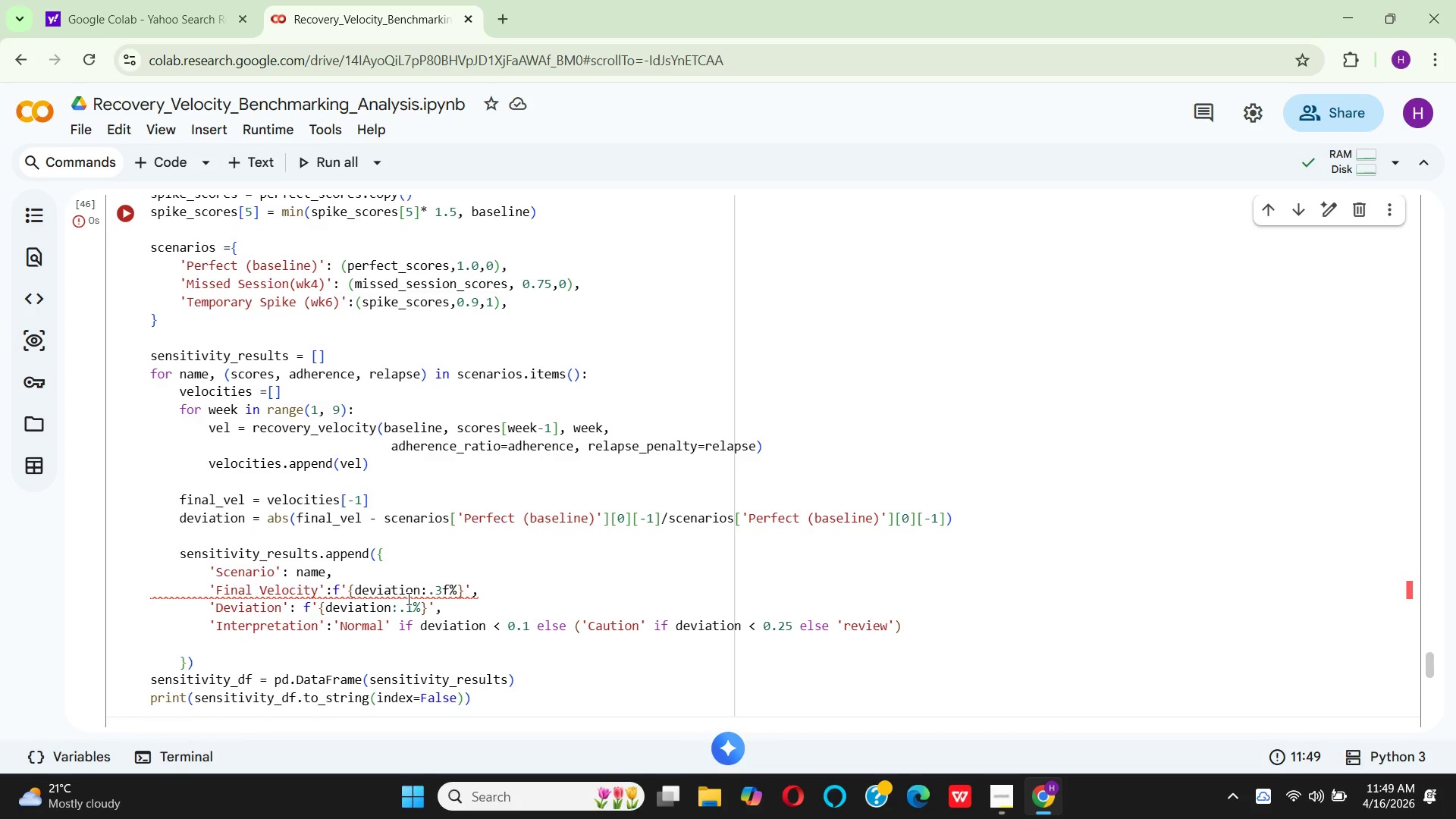 
wait(17.8)
 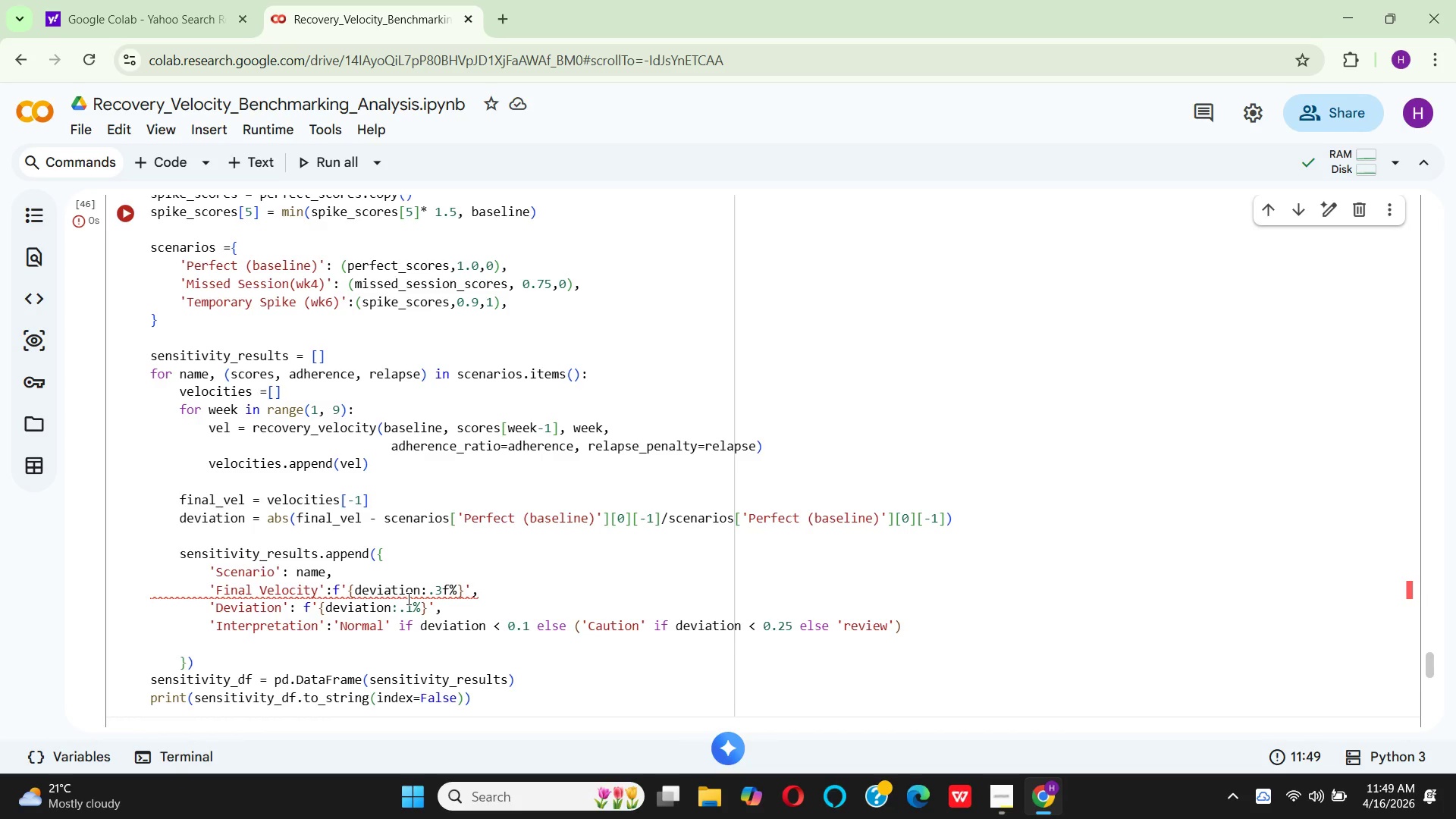 
key(Backspace)
key(Backspace)
key(Backspace)
key(Backspace)
key(Backspace)
key(Backspace)
key(Backspace)
key(Backspace)
type(f)
key(Backspace)
key(Backspace)
type(final_vel)
 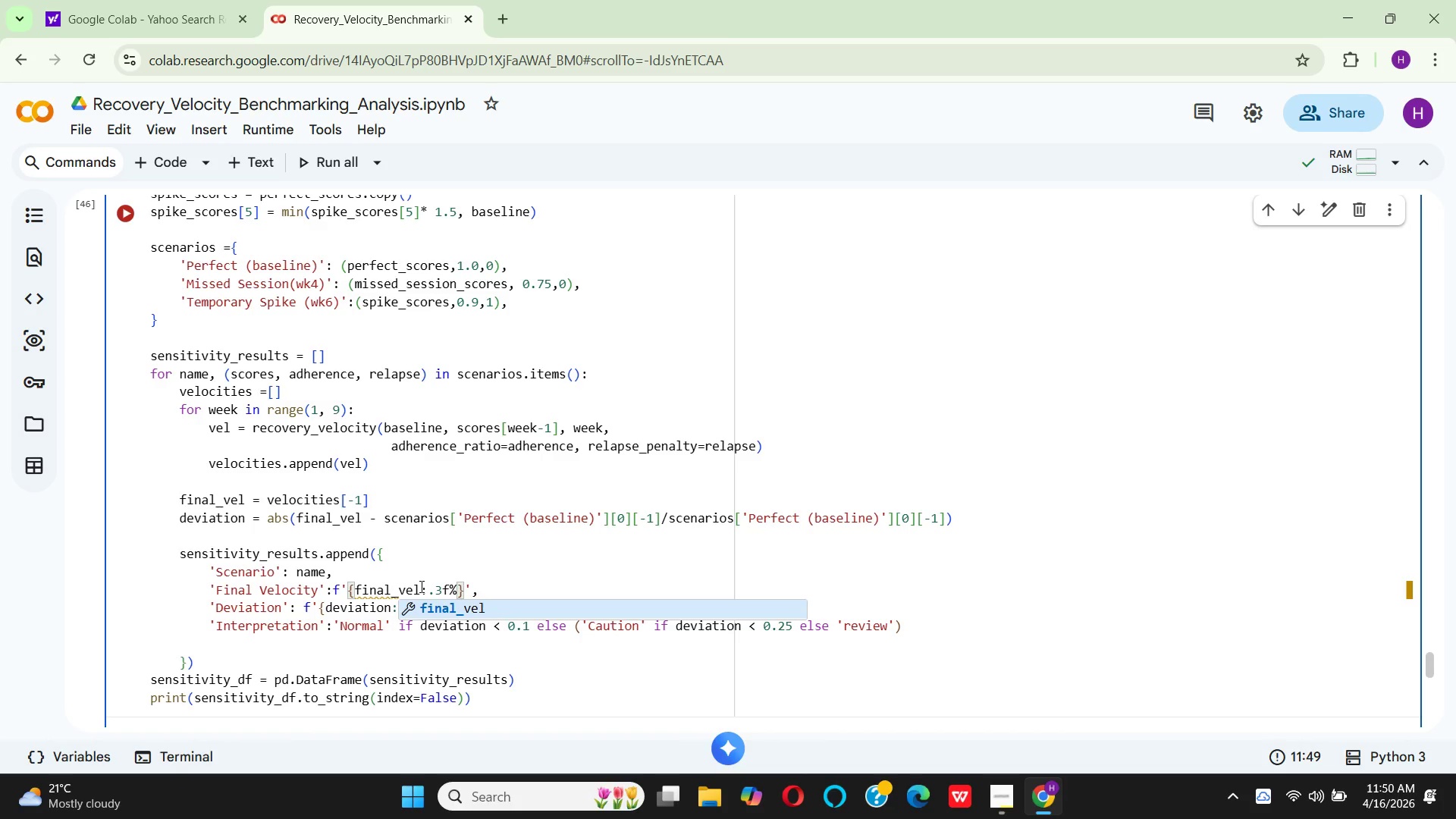 
key(Enter)
 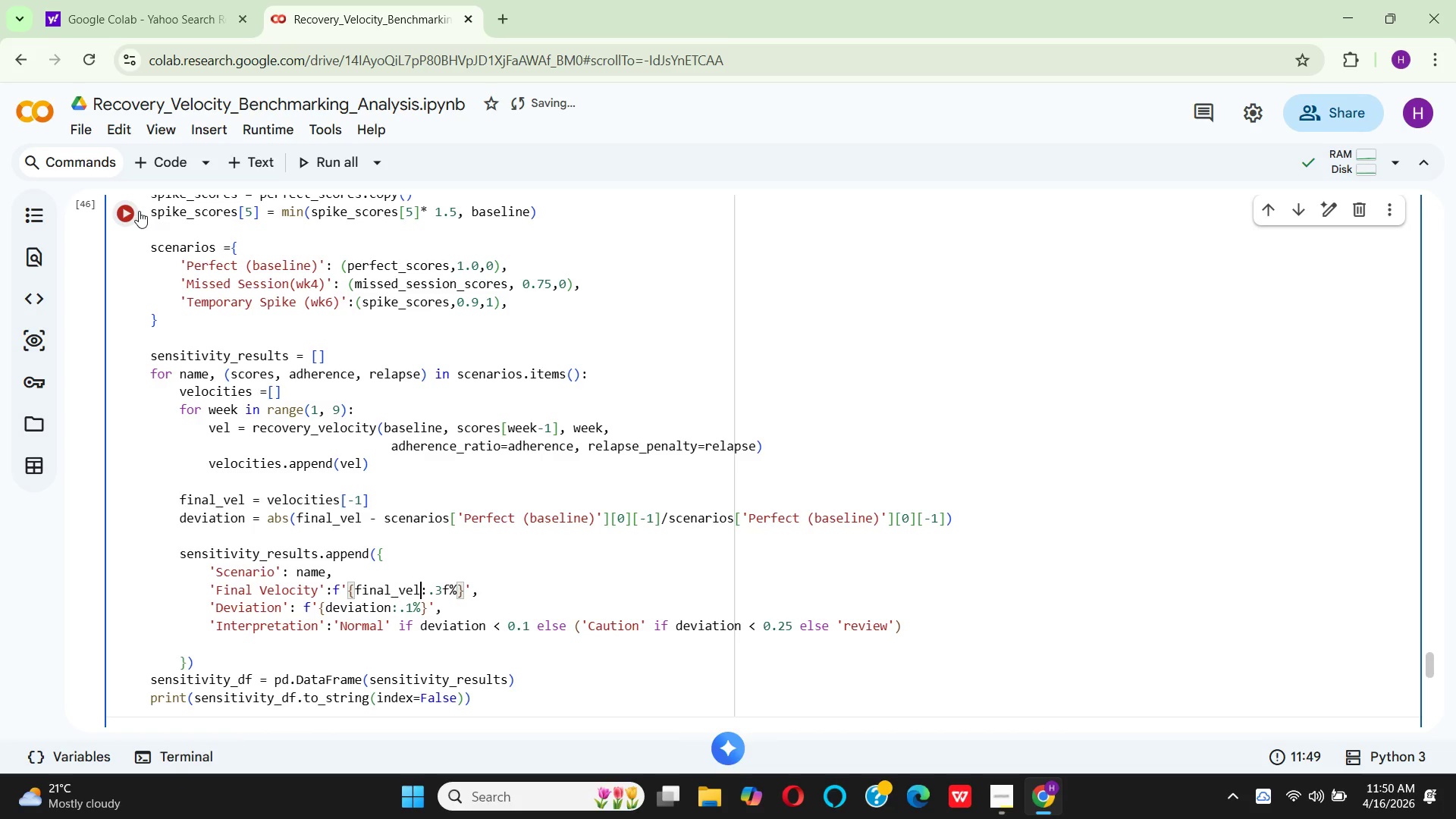 
wait(6.55)
 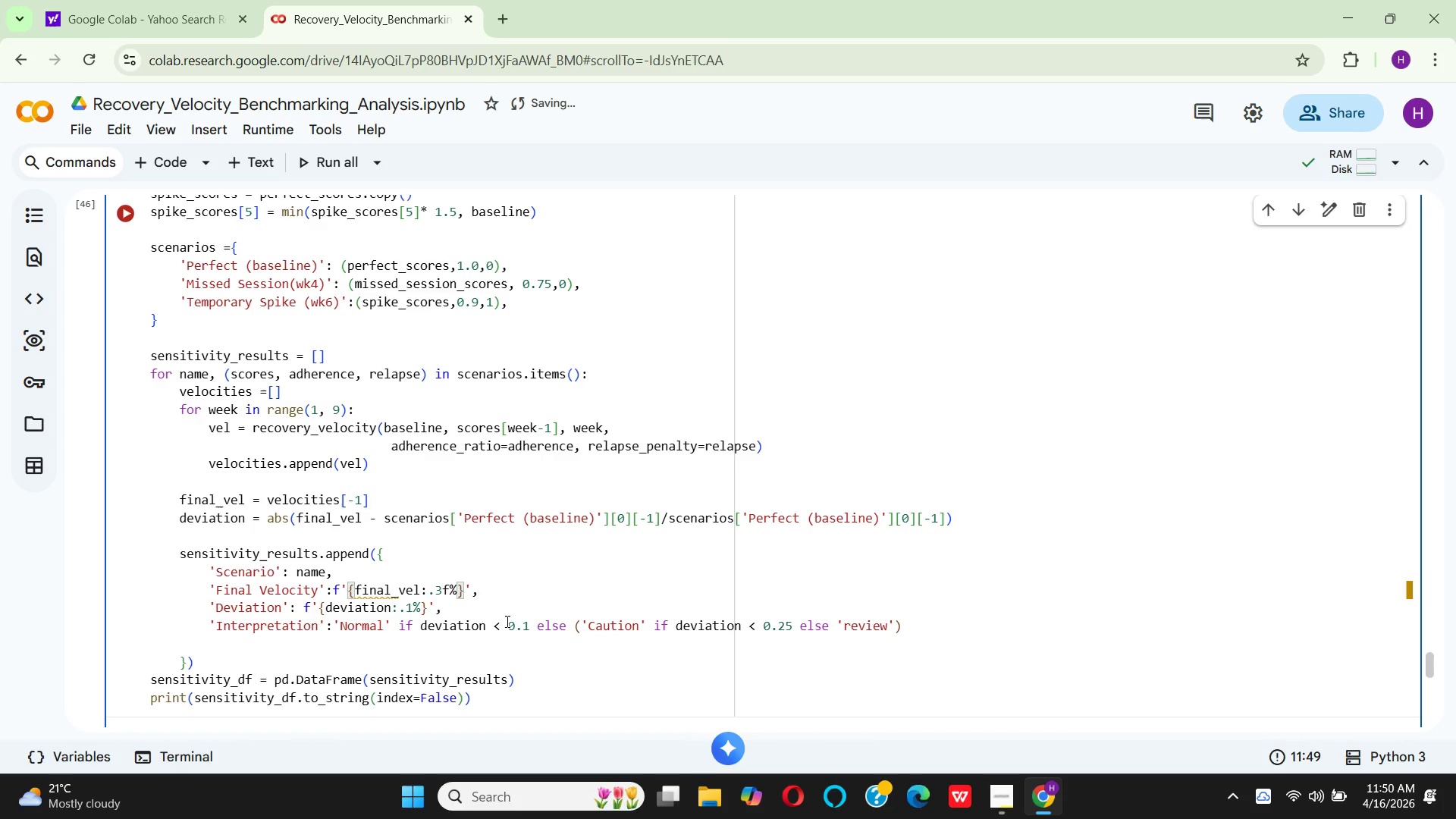 
left_click([139, 211])
 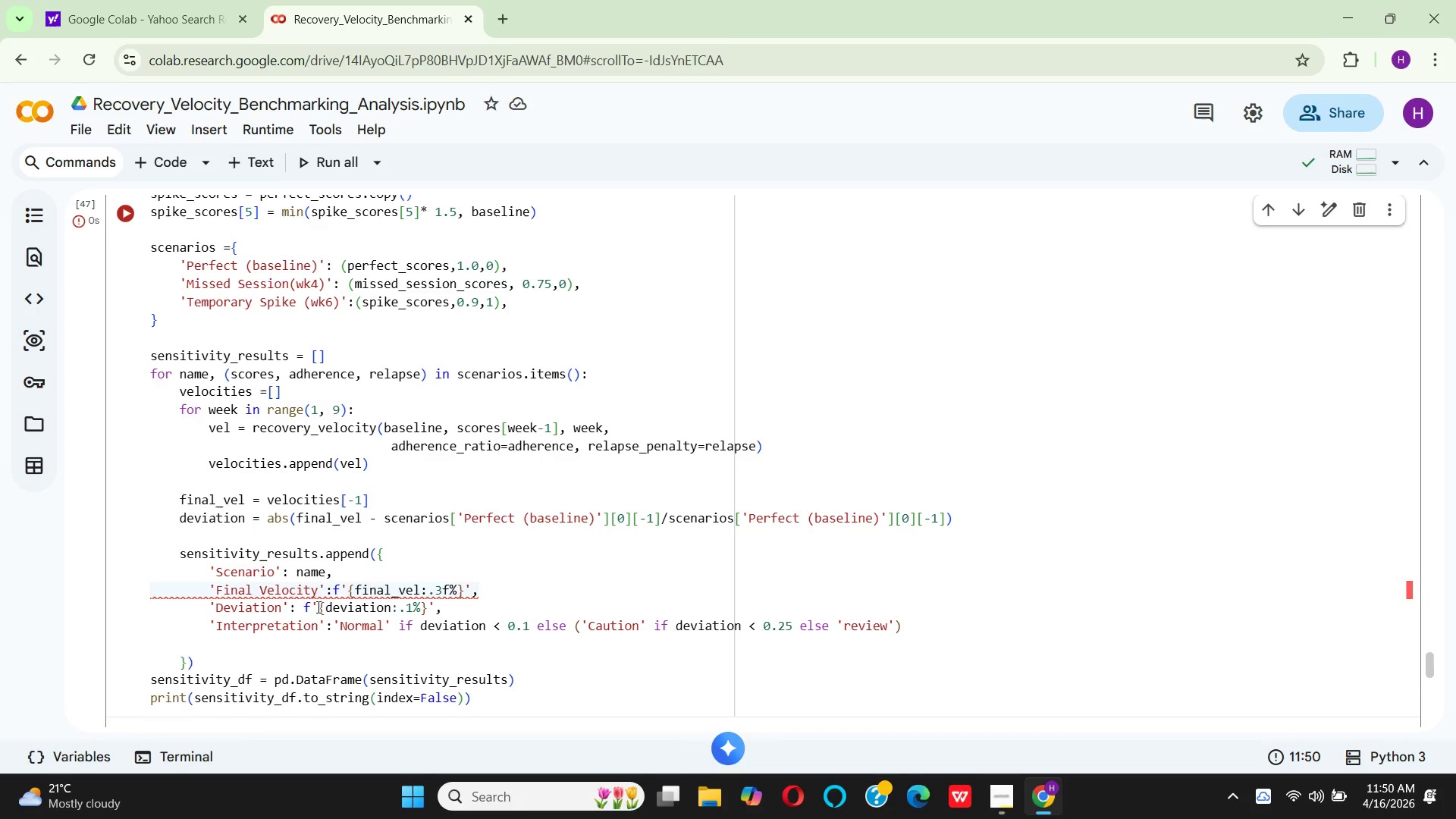 
wait(15.31)
 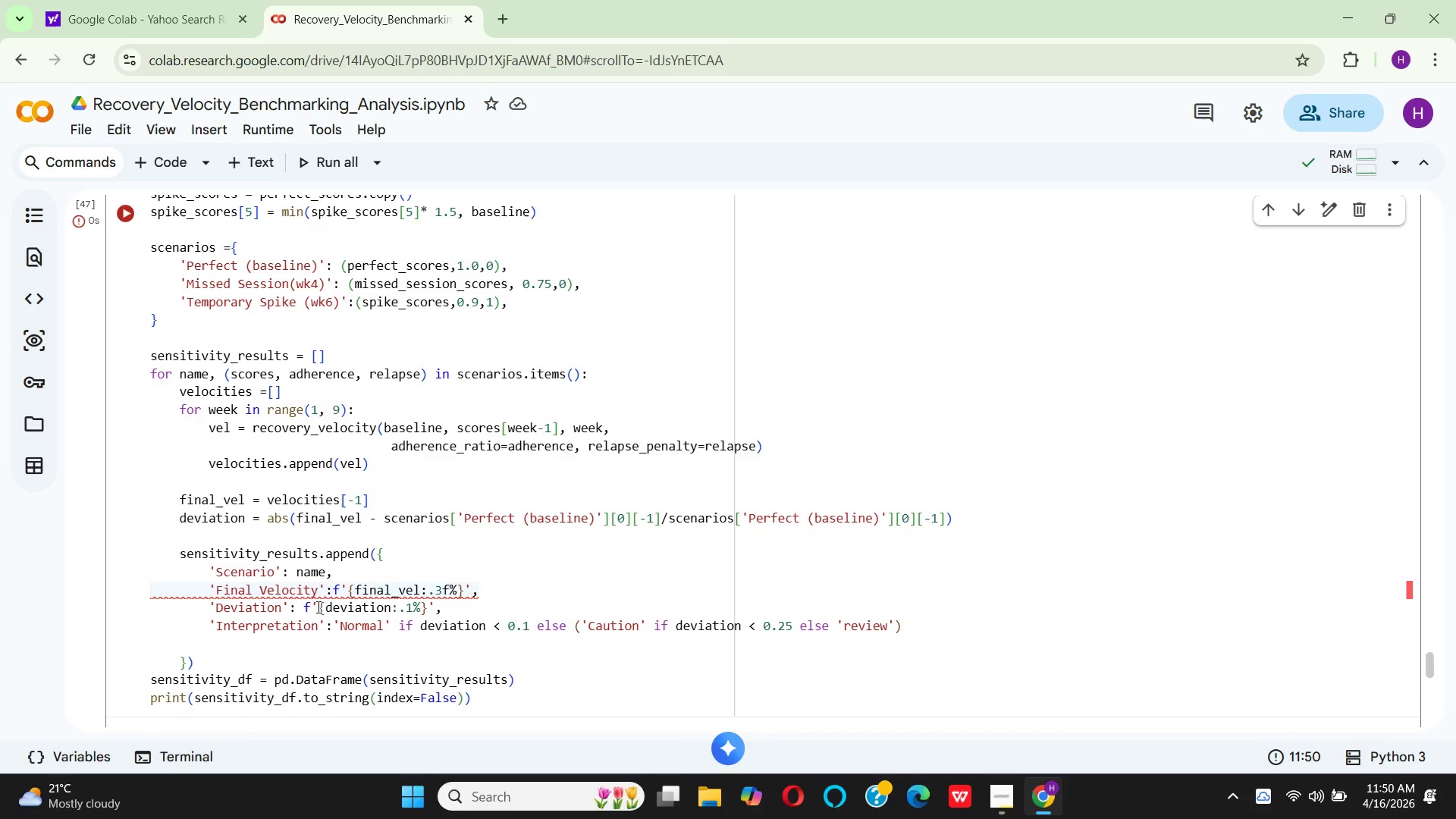 
left_click([331, 592])
 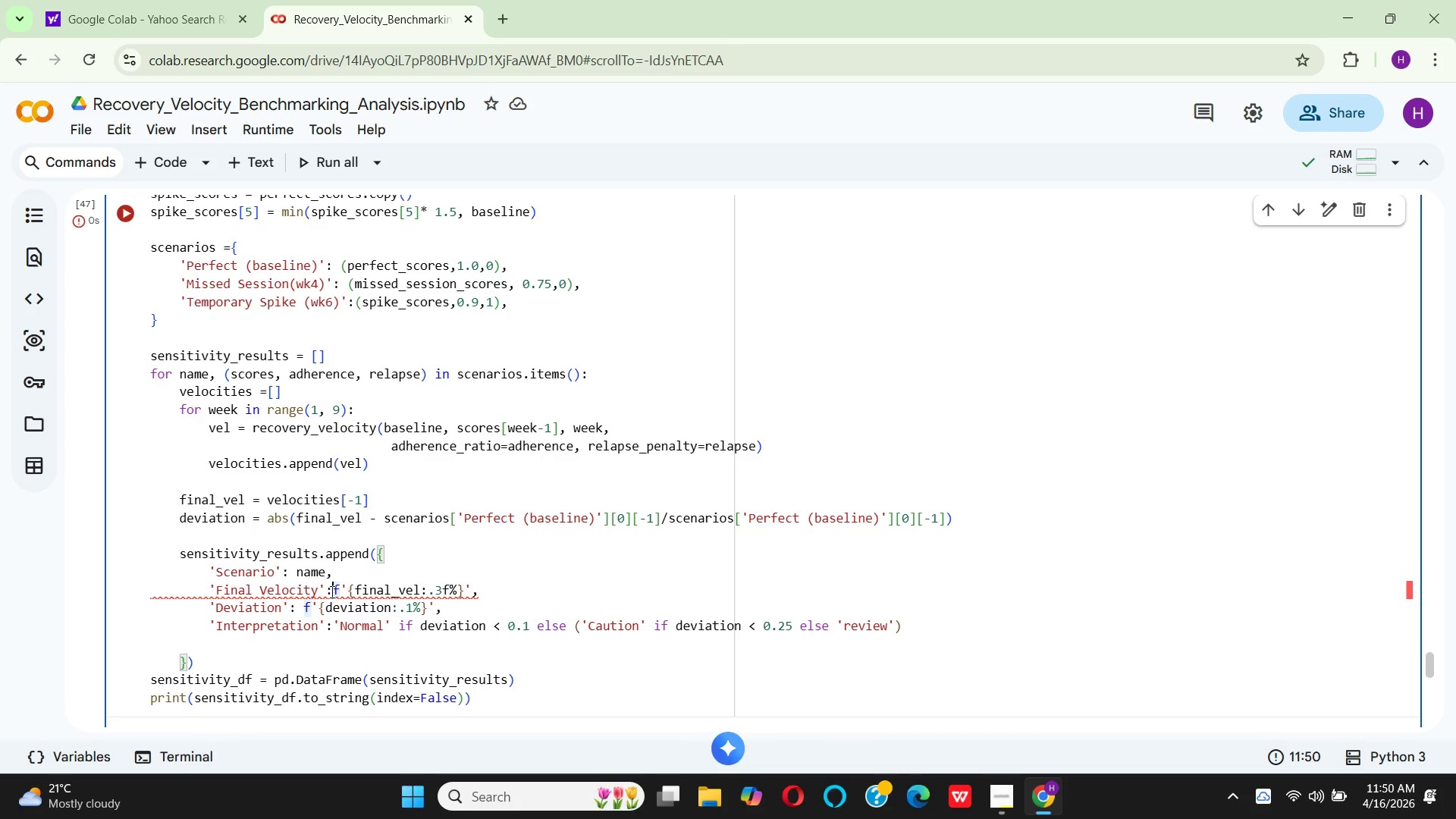 
key(Space)
 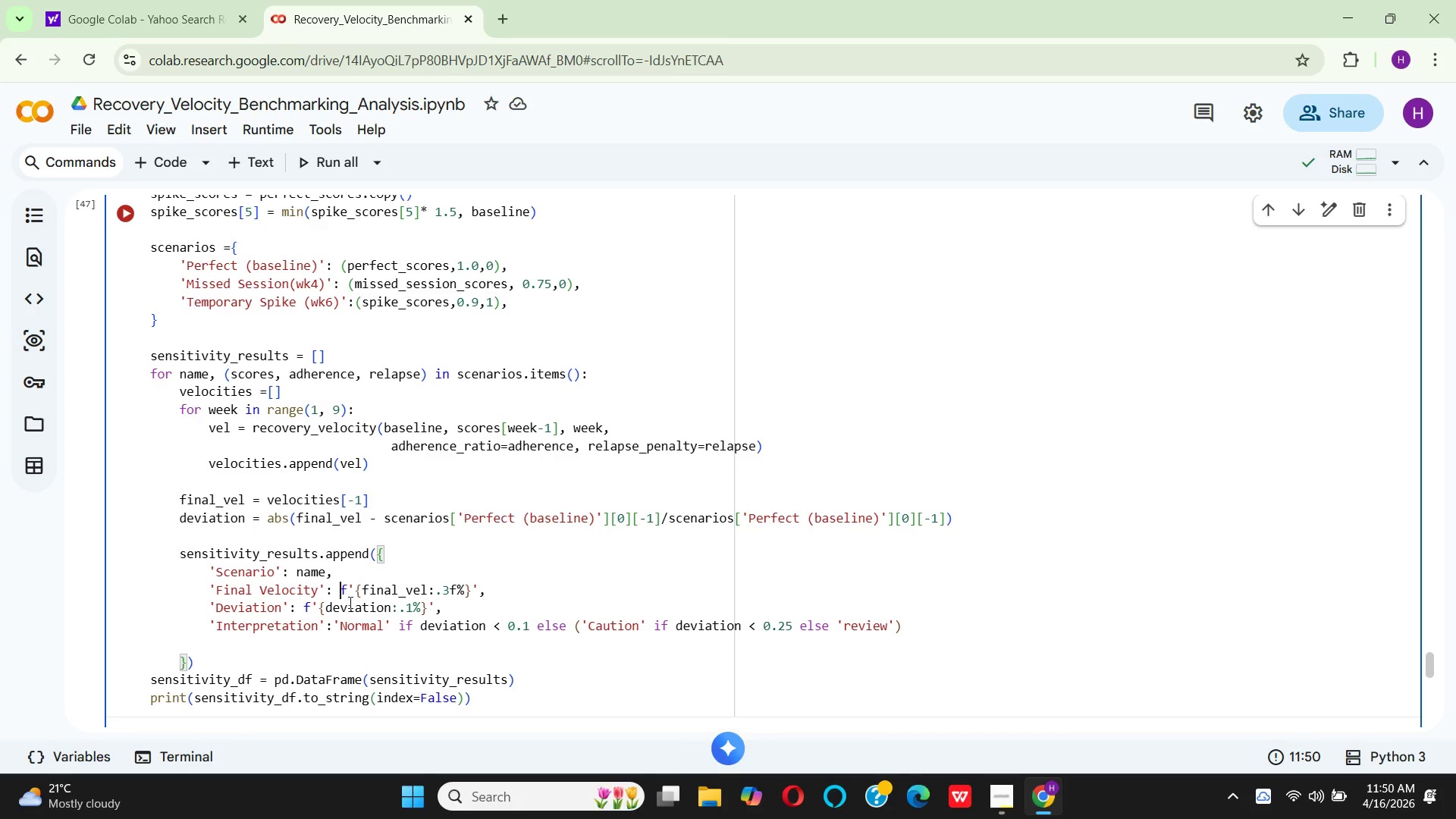 
mouse_move([366, 604])
 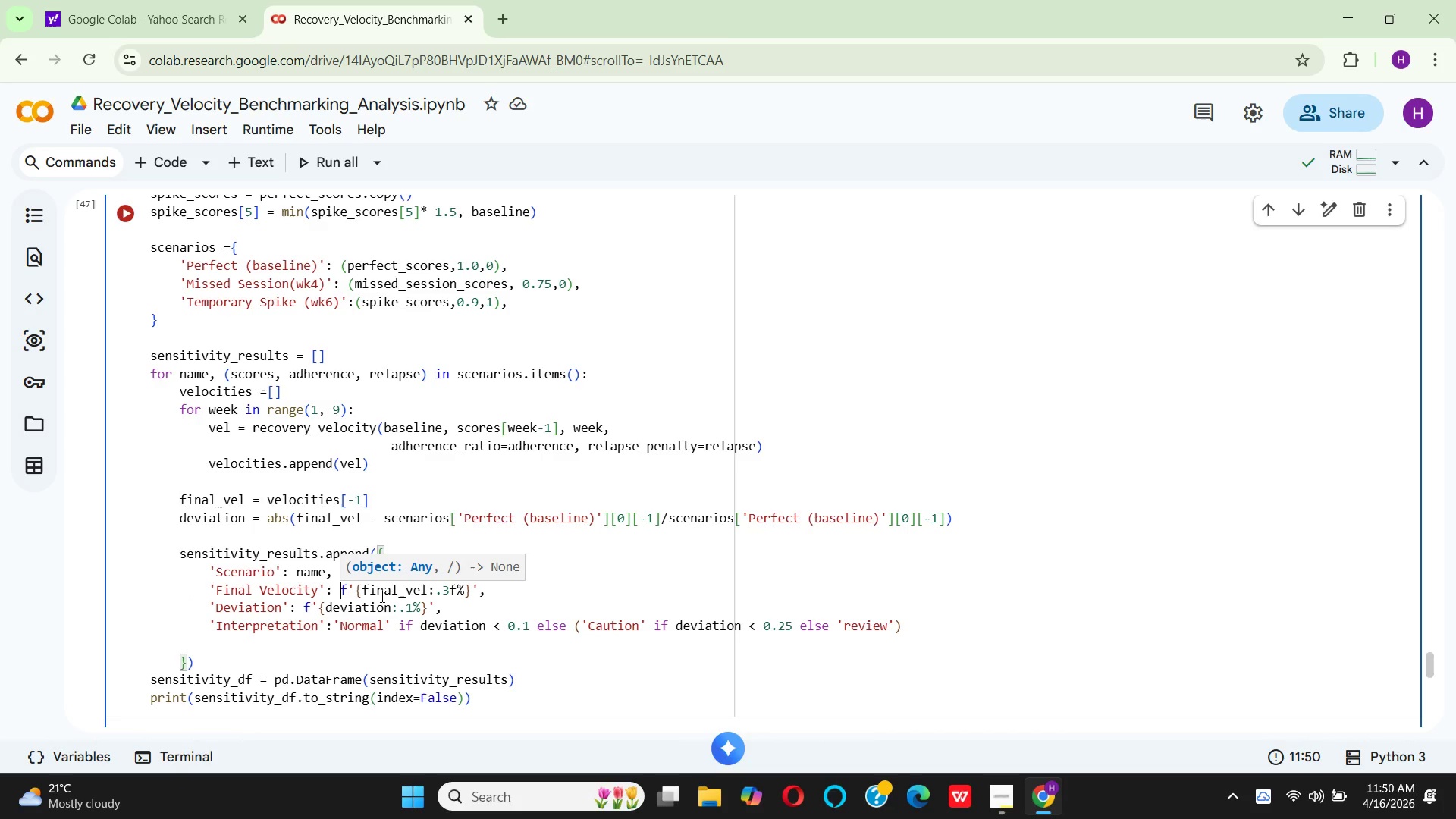 
mouse_move([399, 582])
 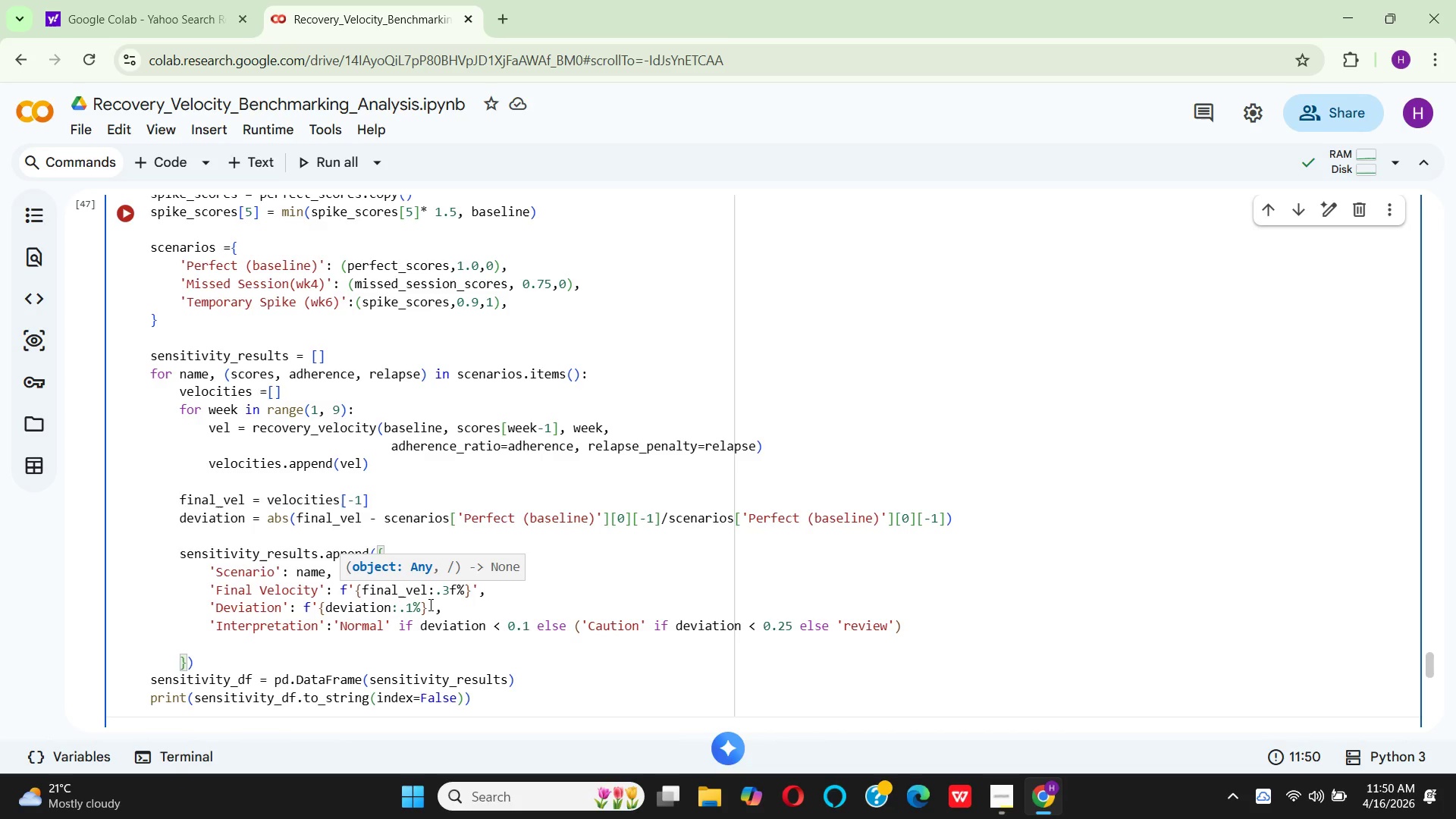 
wait(11.14)
 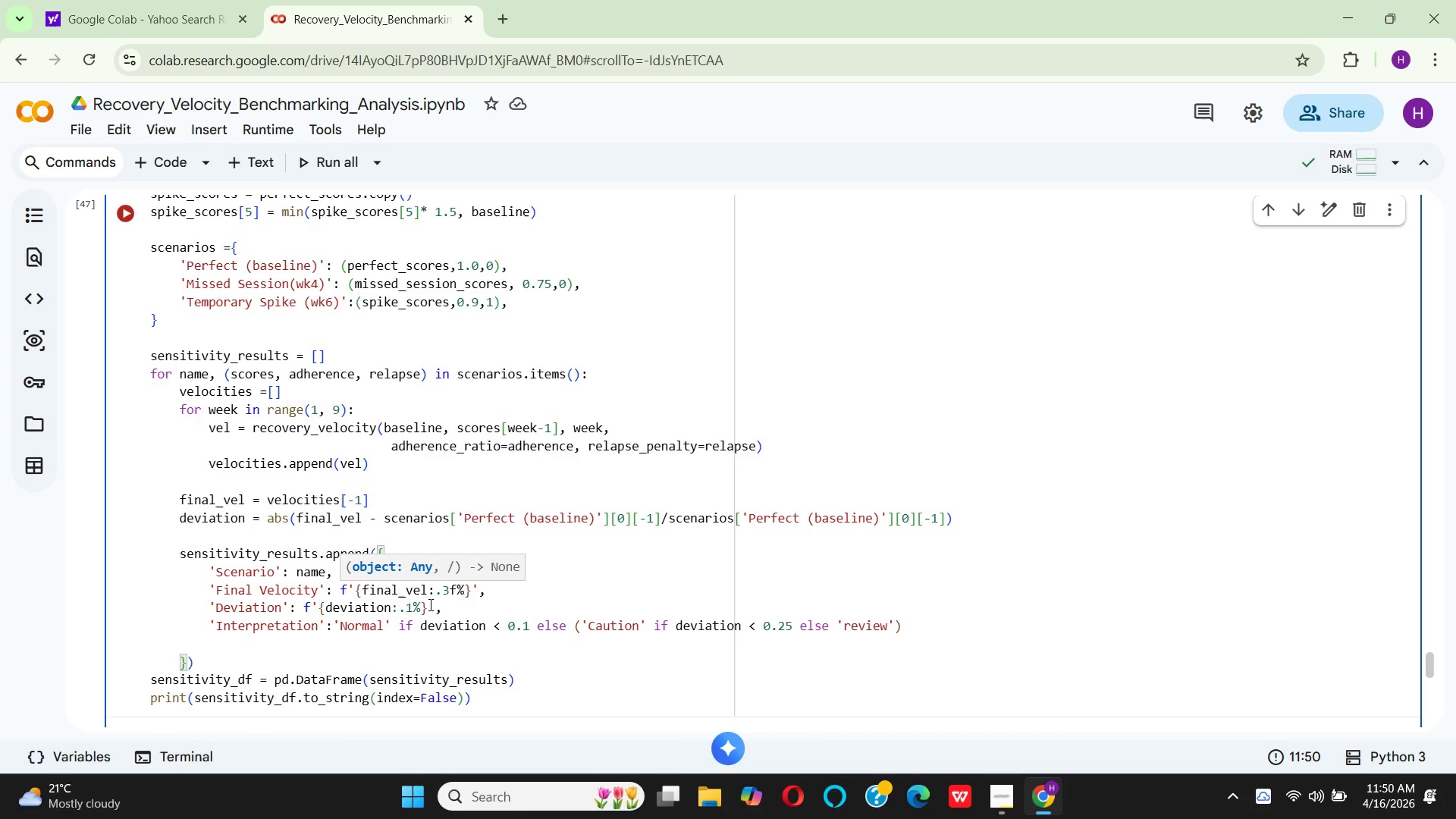 
left_click([122, 219])
 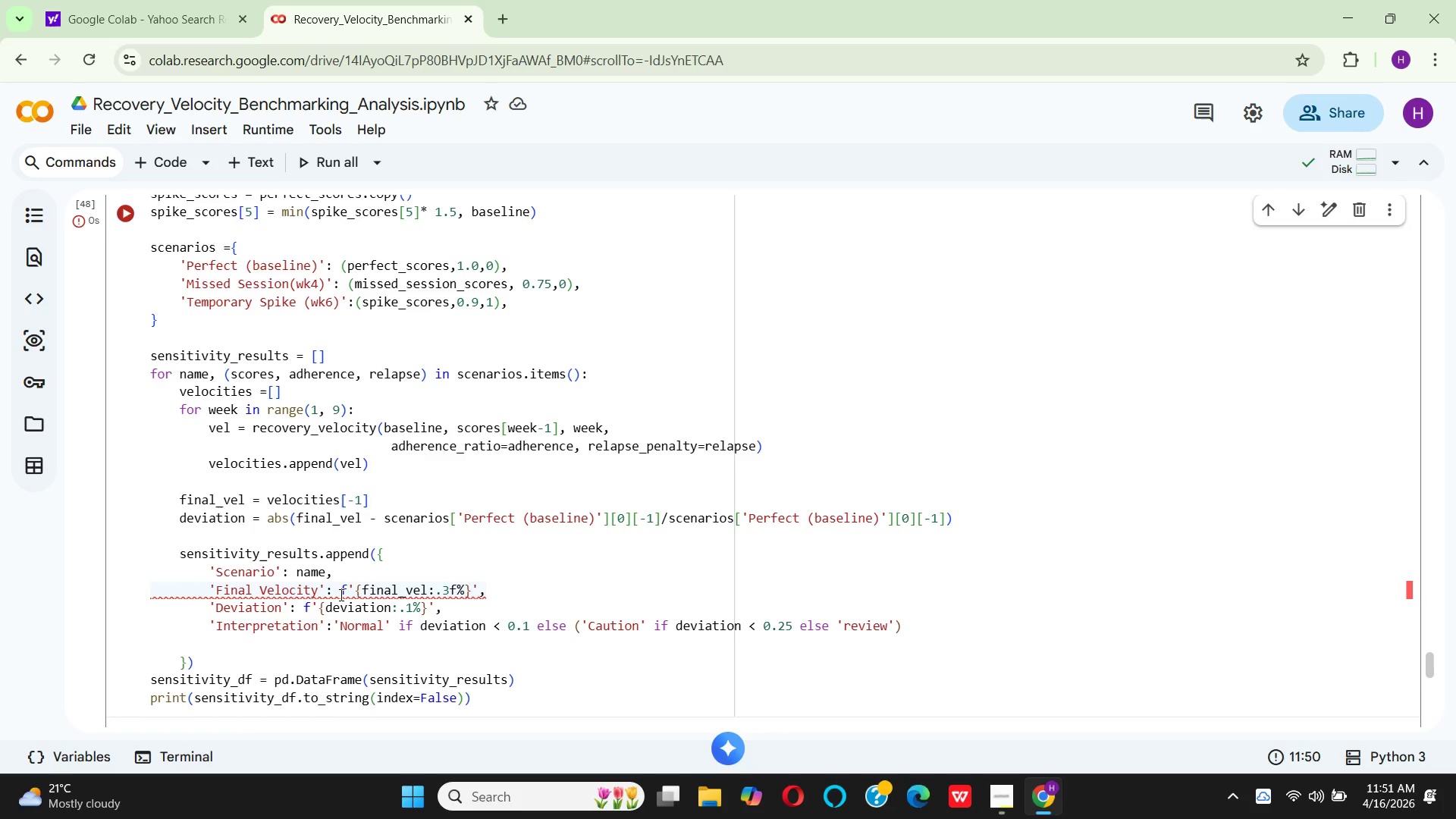 
wait(26.56)
 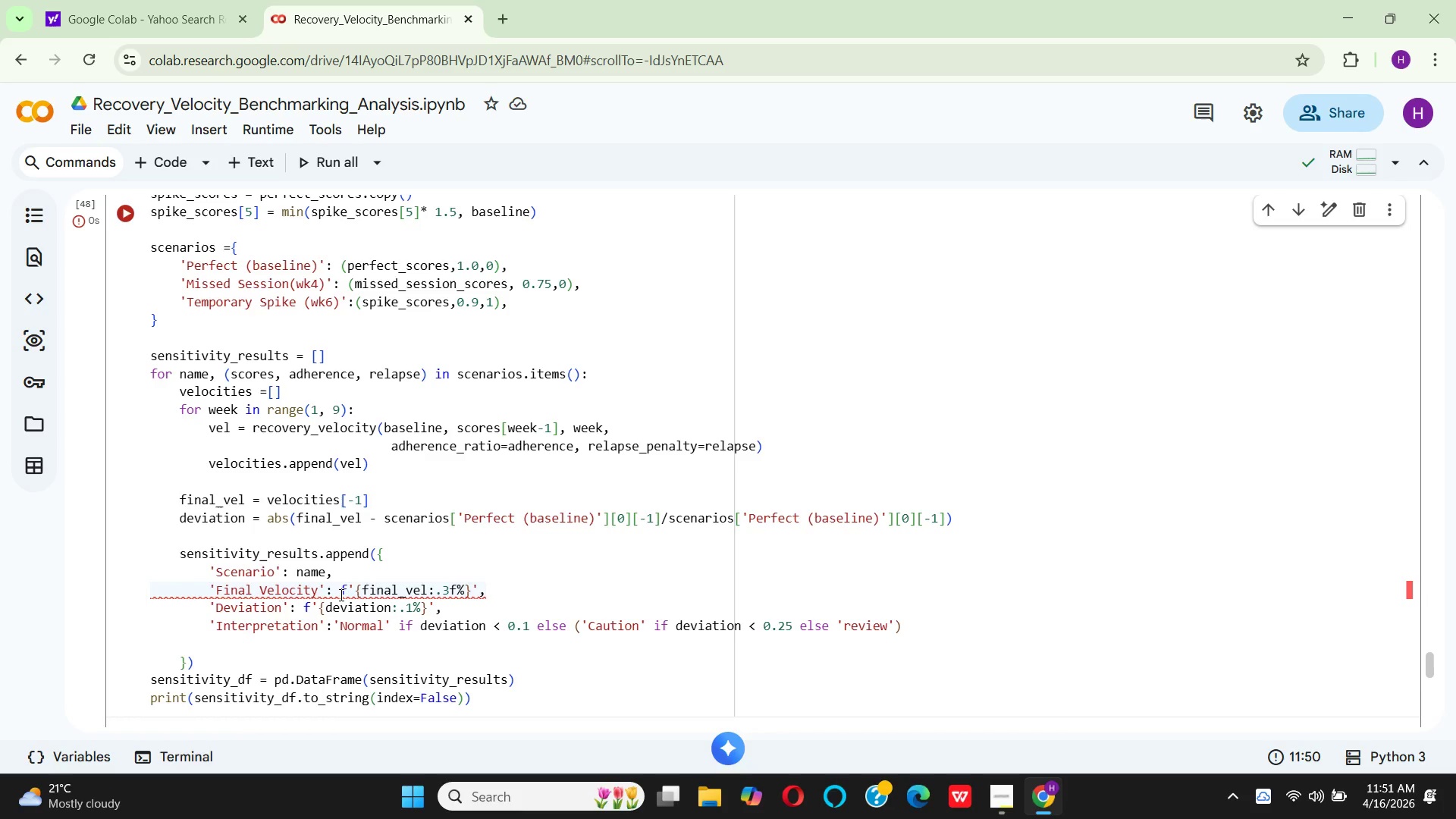 
scroll: coordinate [488, 591], scroll_direction: down, amount: 5.0
 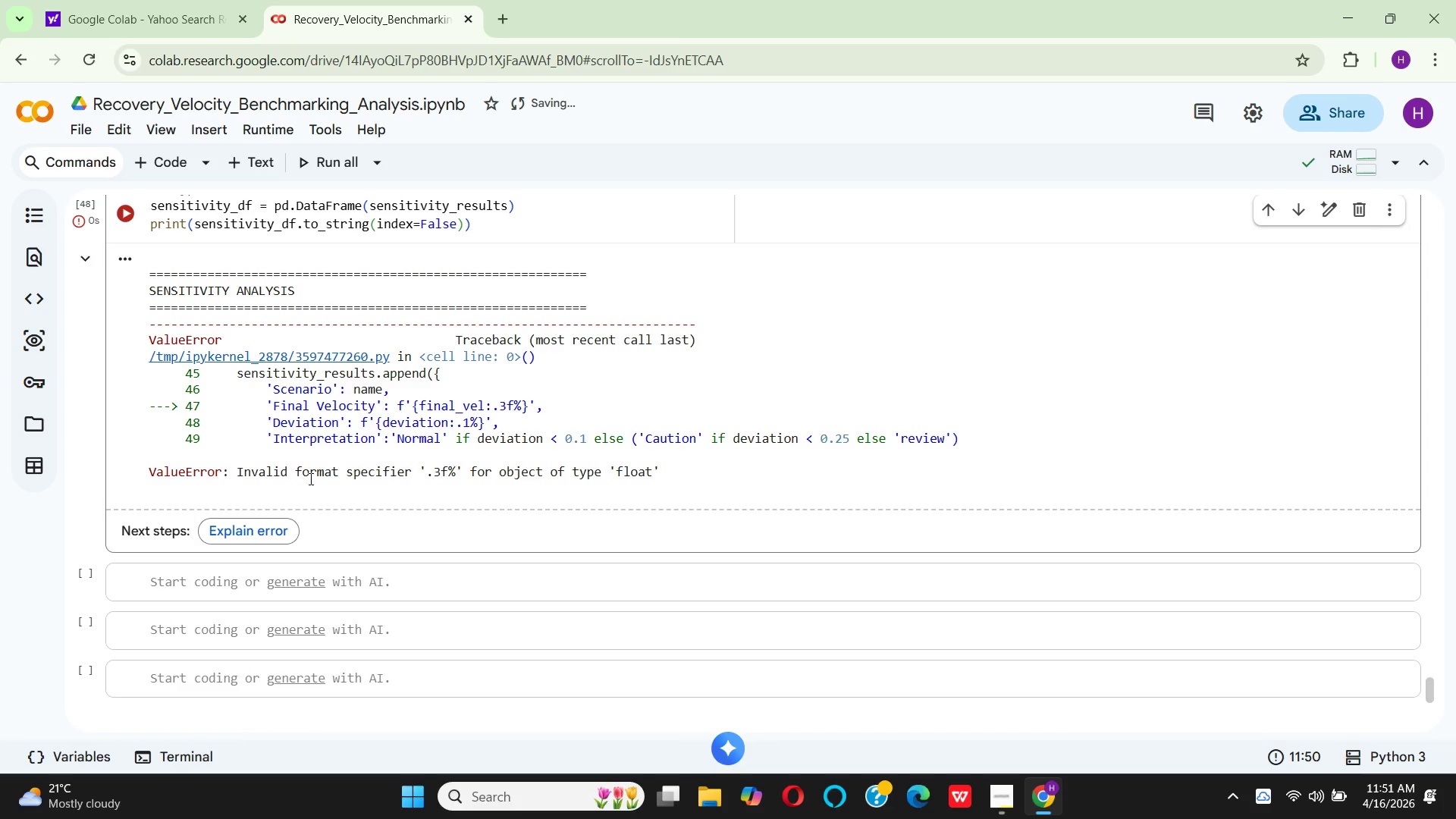 
wait(9.3)
 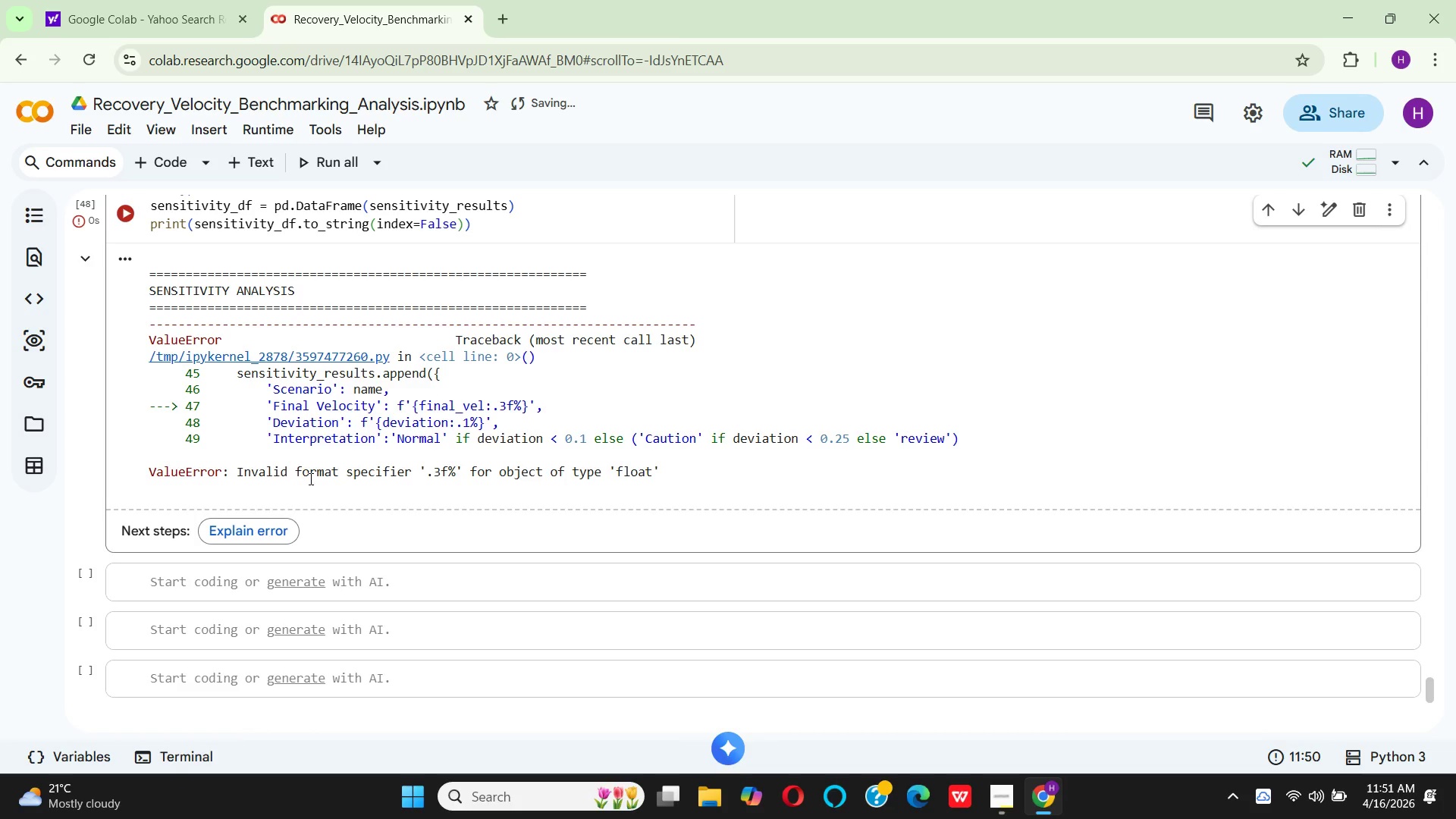 
scroll: coordinate [500, 490], scroll_direction: up, amount: 3.0
 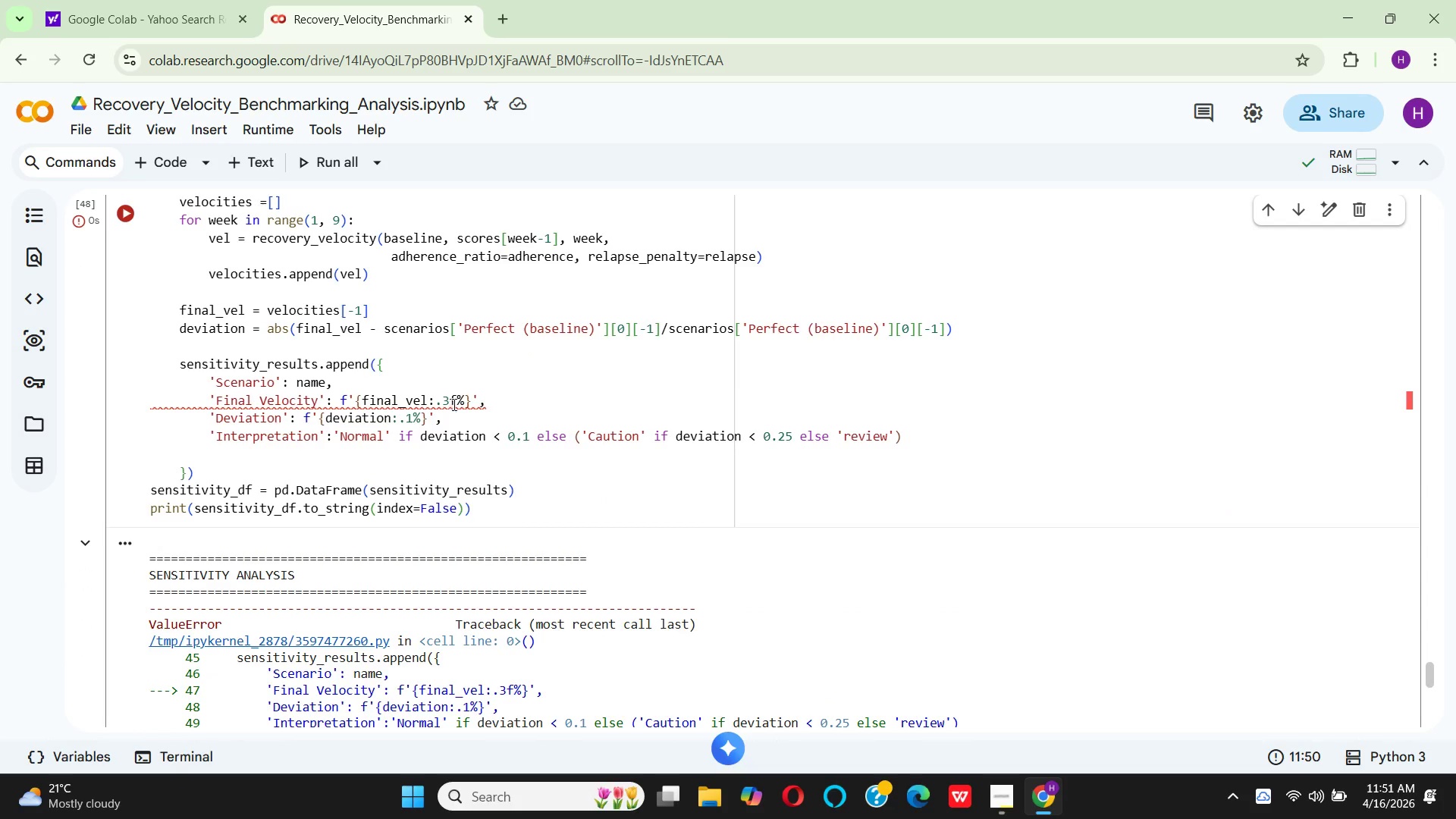 
left_click([463, 398])
 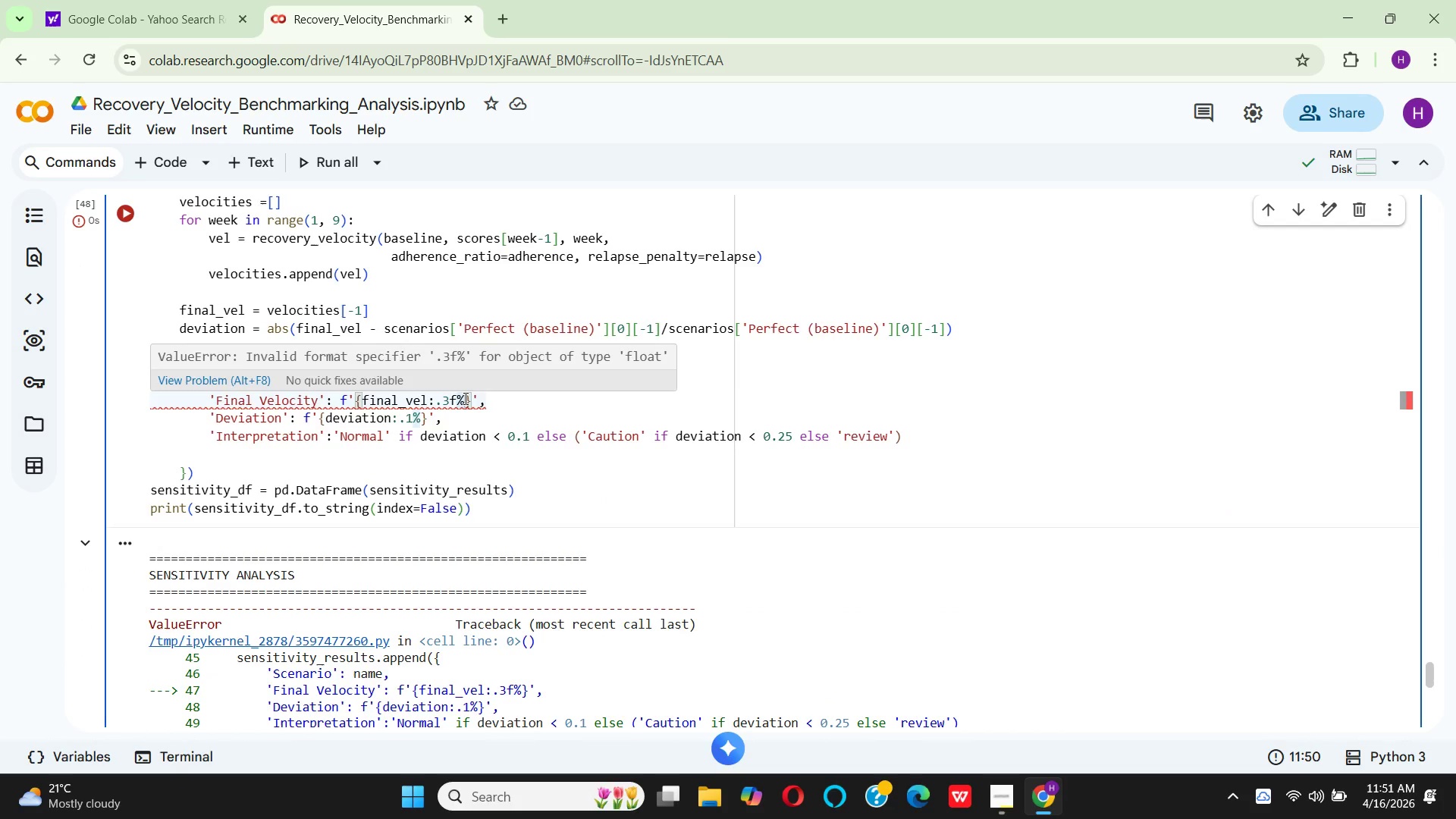 
key(Backspace)
 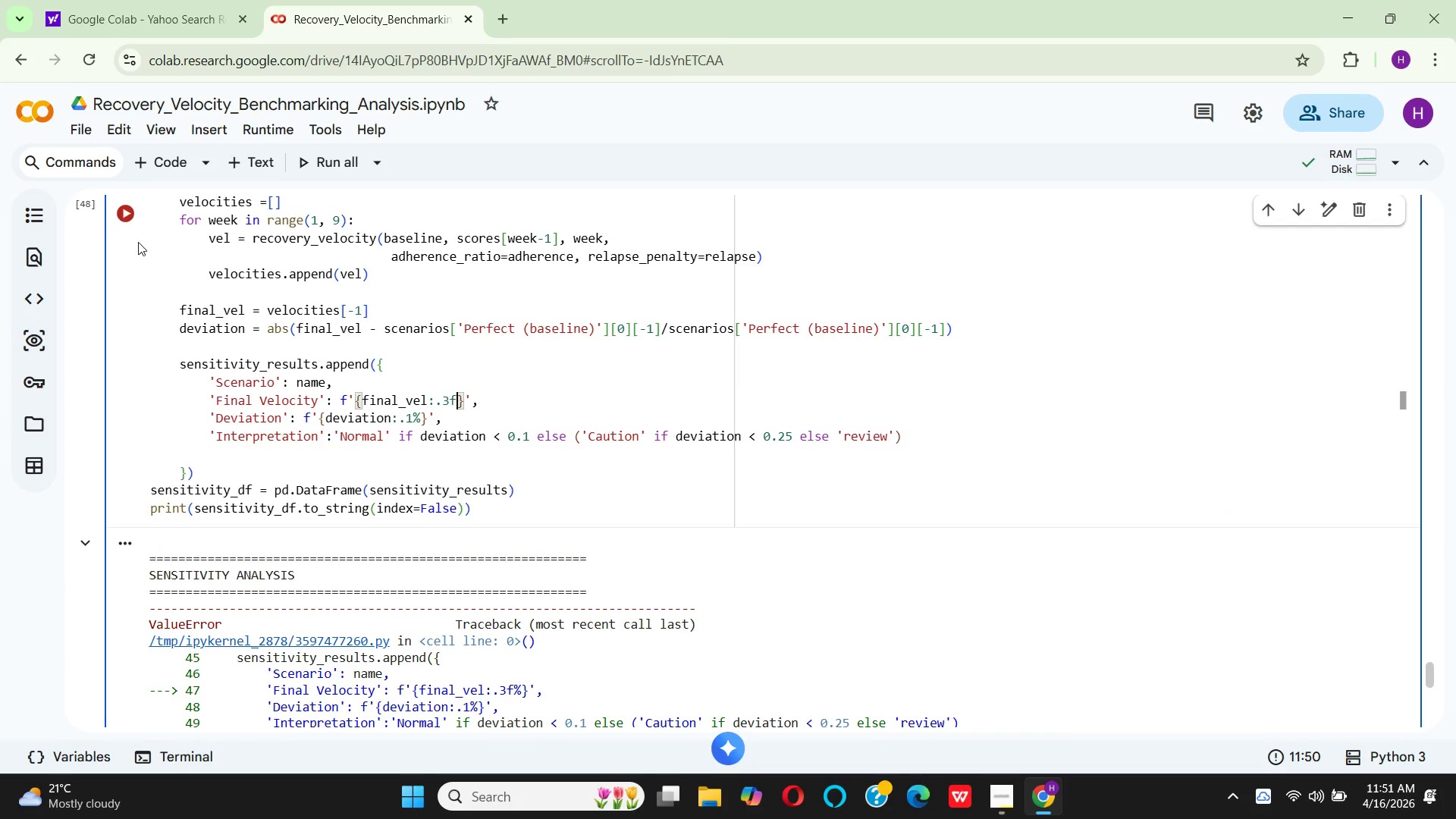 
left_click([123, 210])
 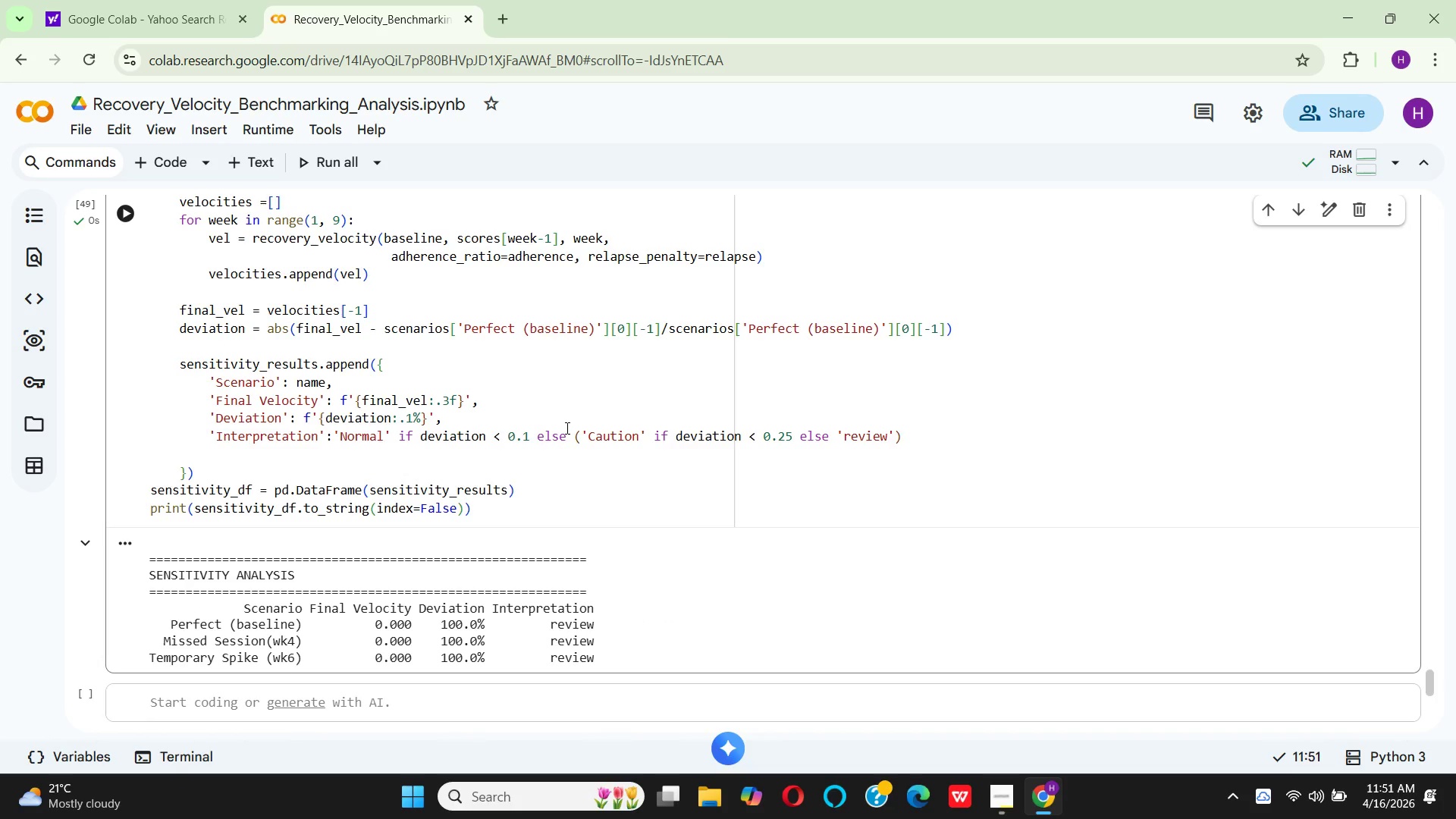 
scroll: coordinate [566, 428], scroll_direction: down, amount: 3.0
 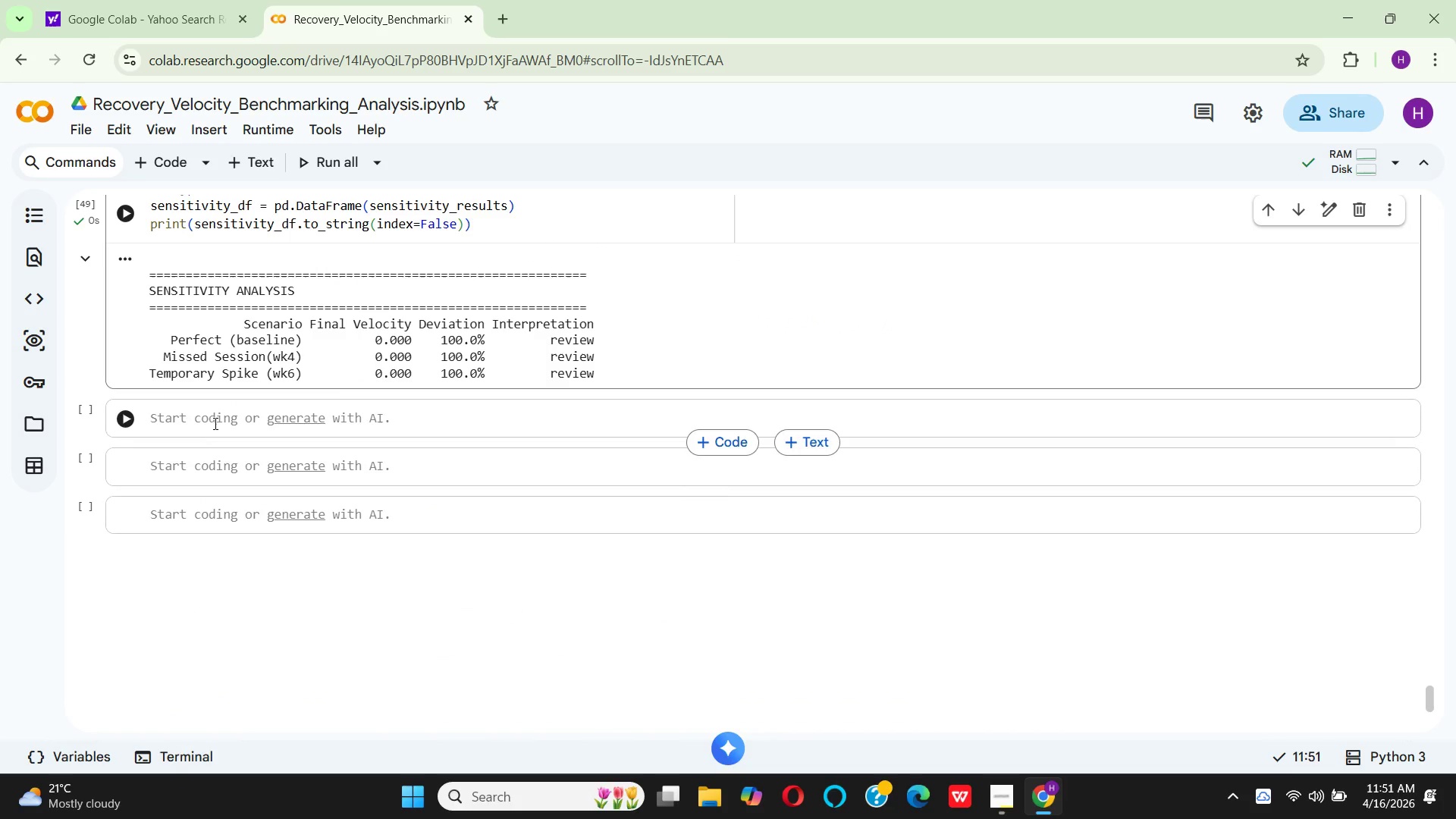 
left_click([206, 417])
 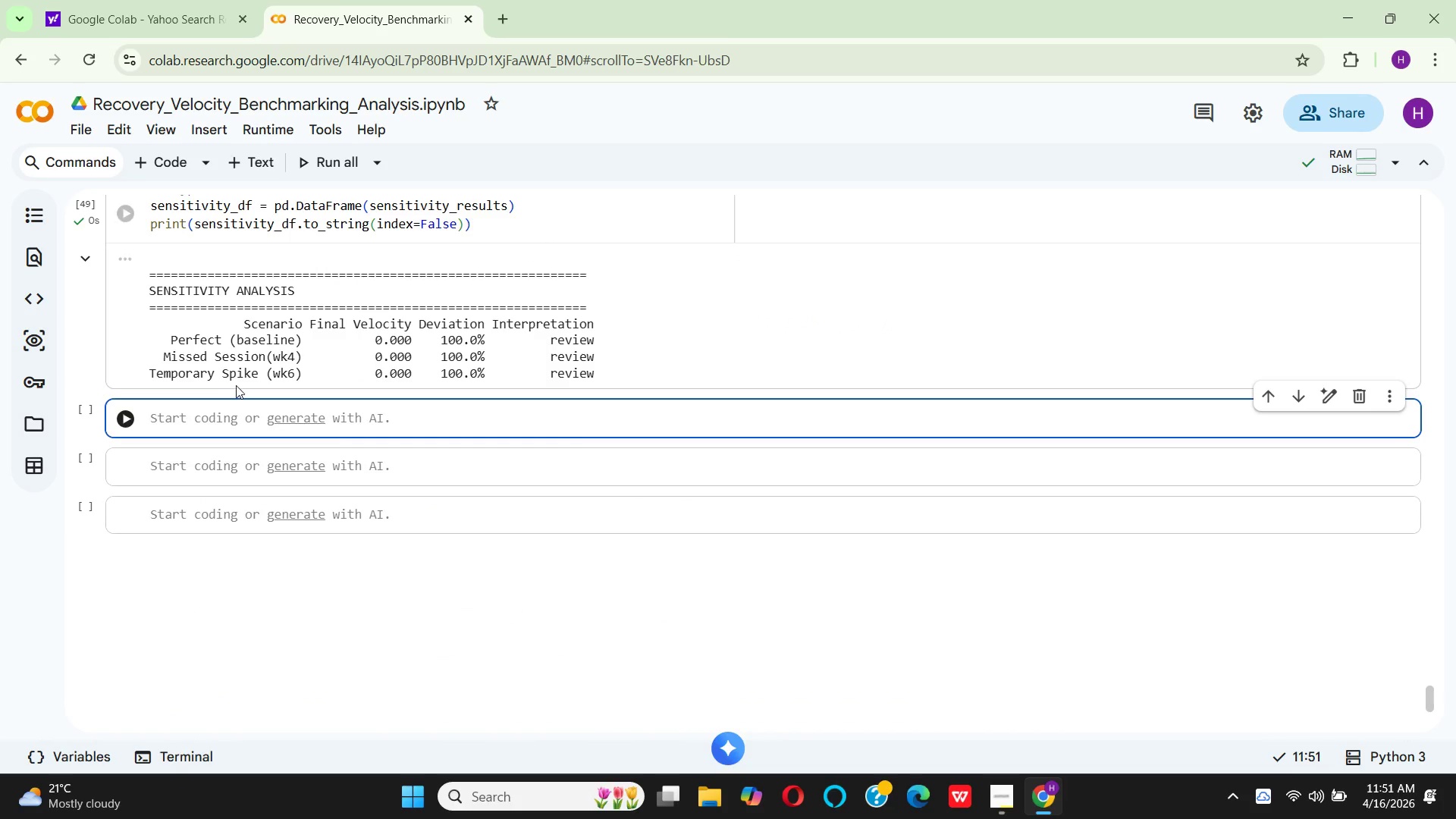 
scroll: coordinate [236, 385], scroll_direction: down, amount: 1.0
 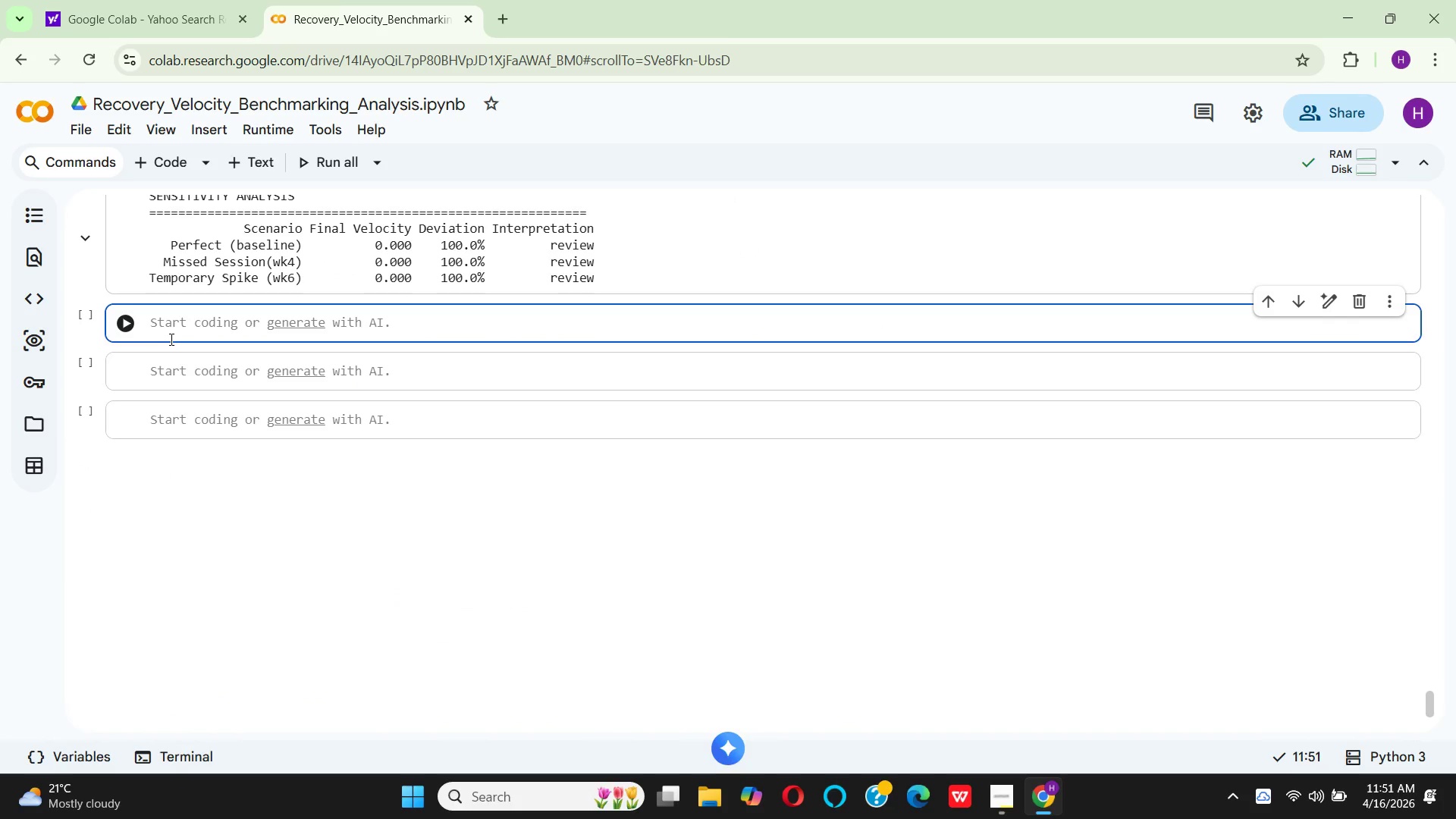 
wait(10.64)
 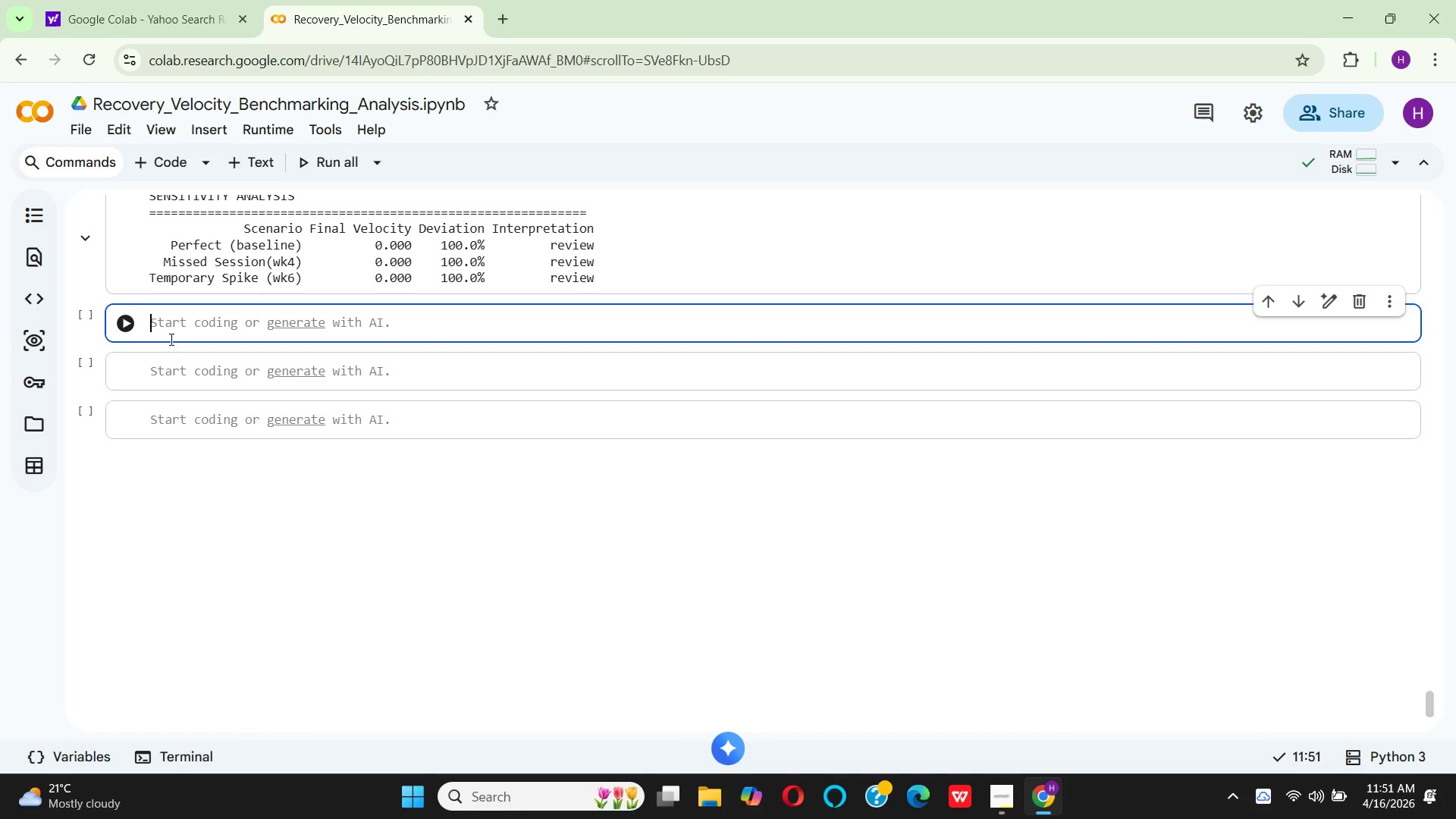 
key(Shift+3)
 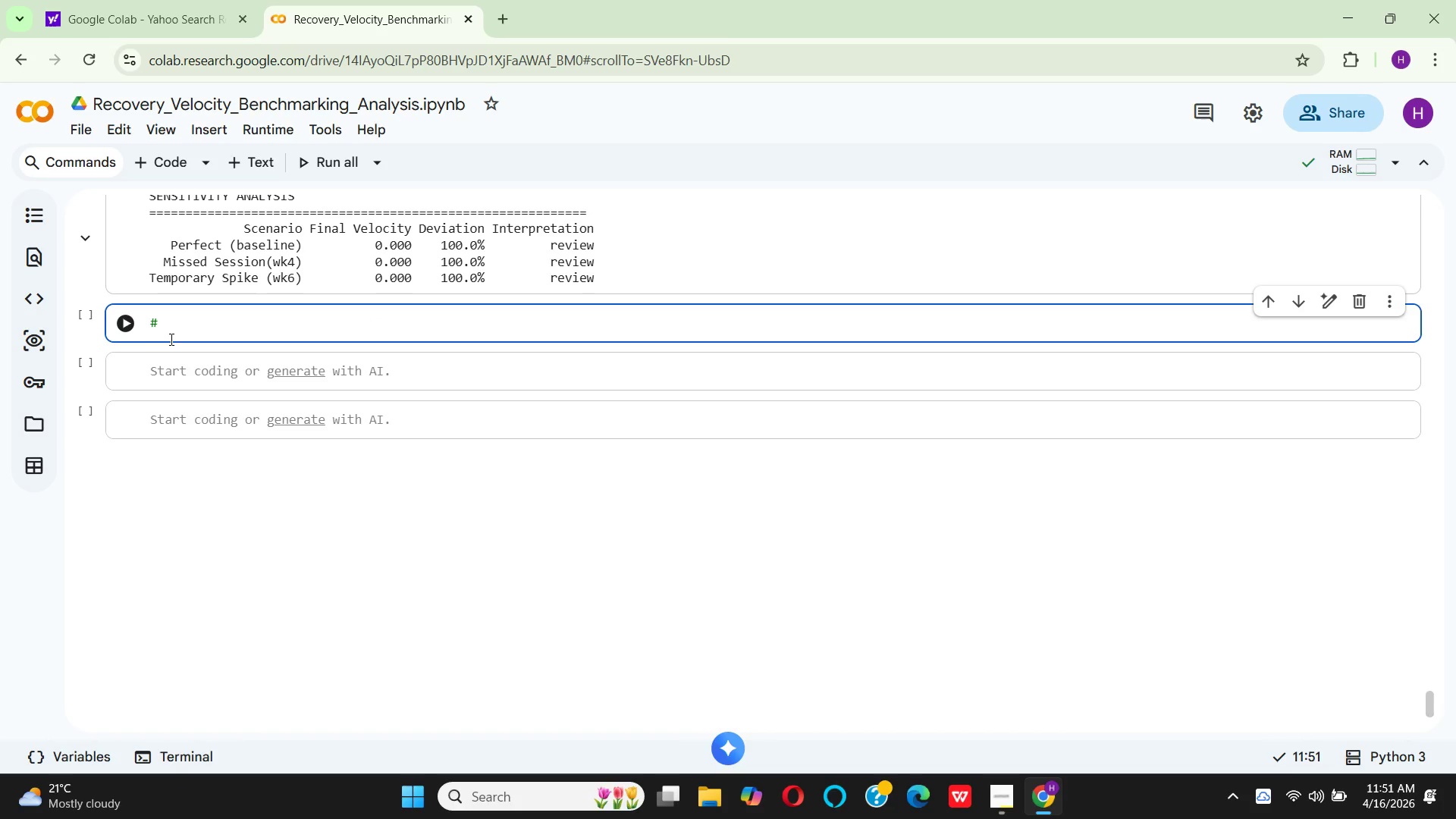 
hold_key(key=Equal, duration=1.5)
 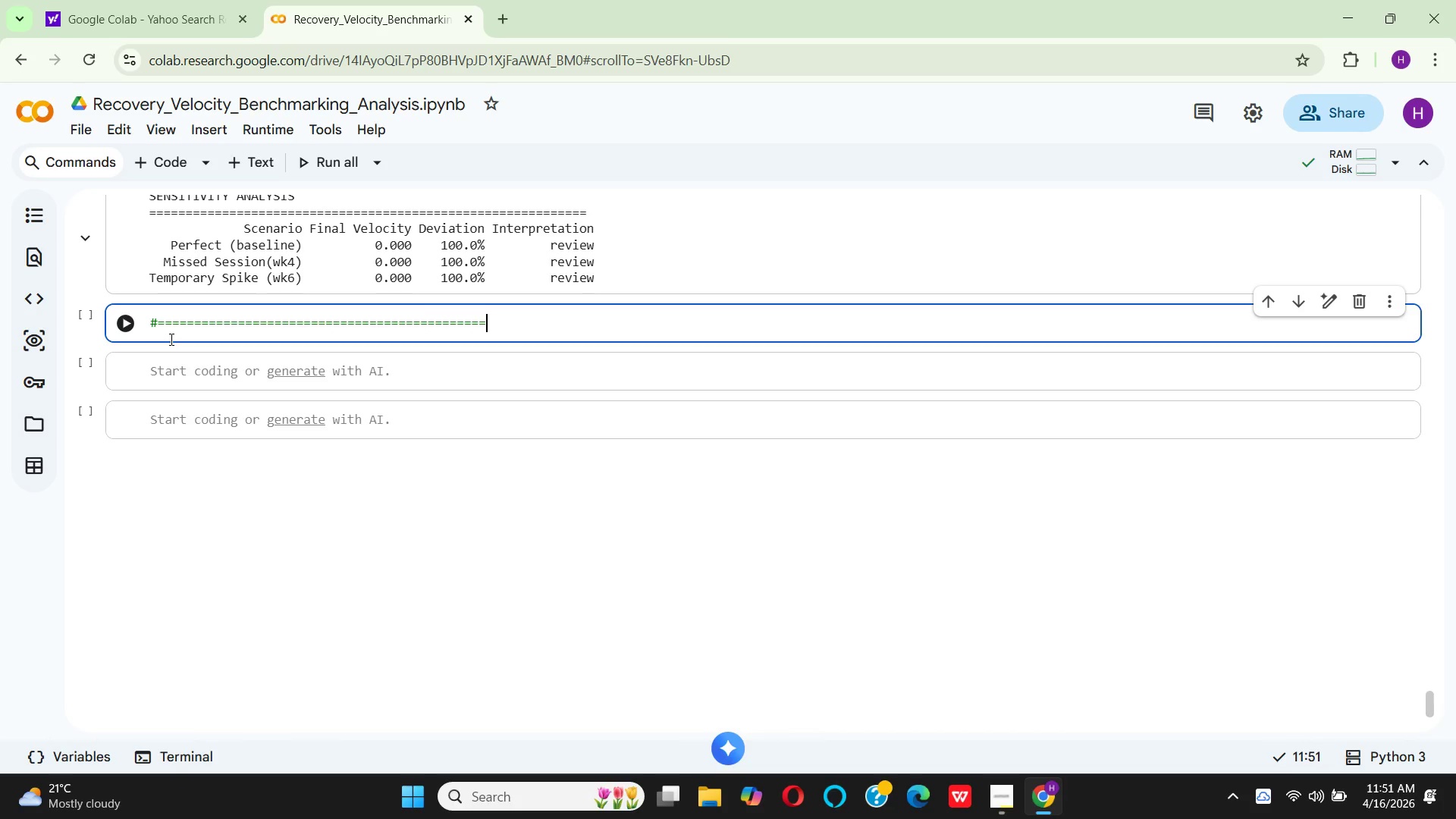 
hold_key(key=Equal, duration=0.5)
 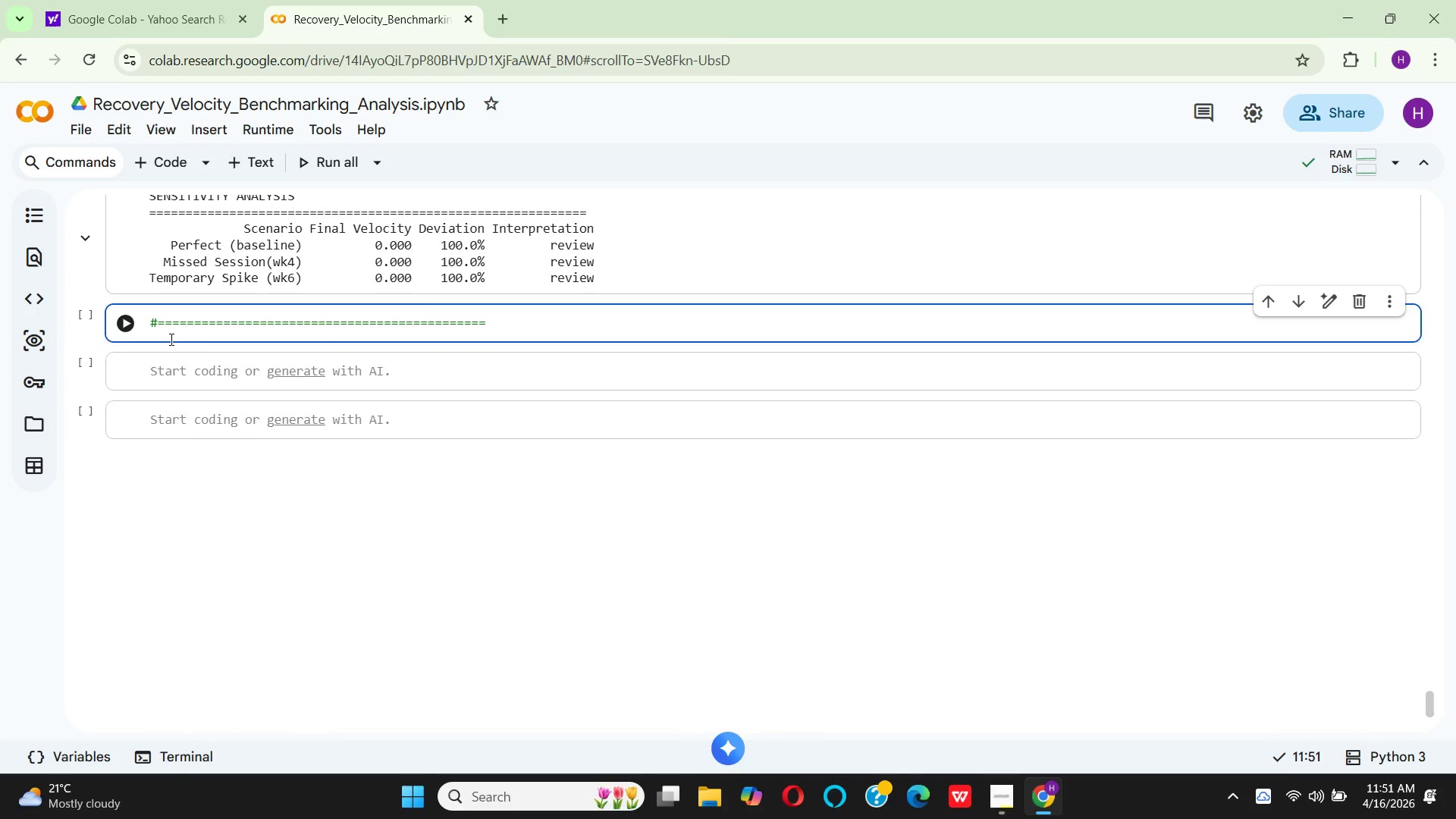 
key(Enter)
 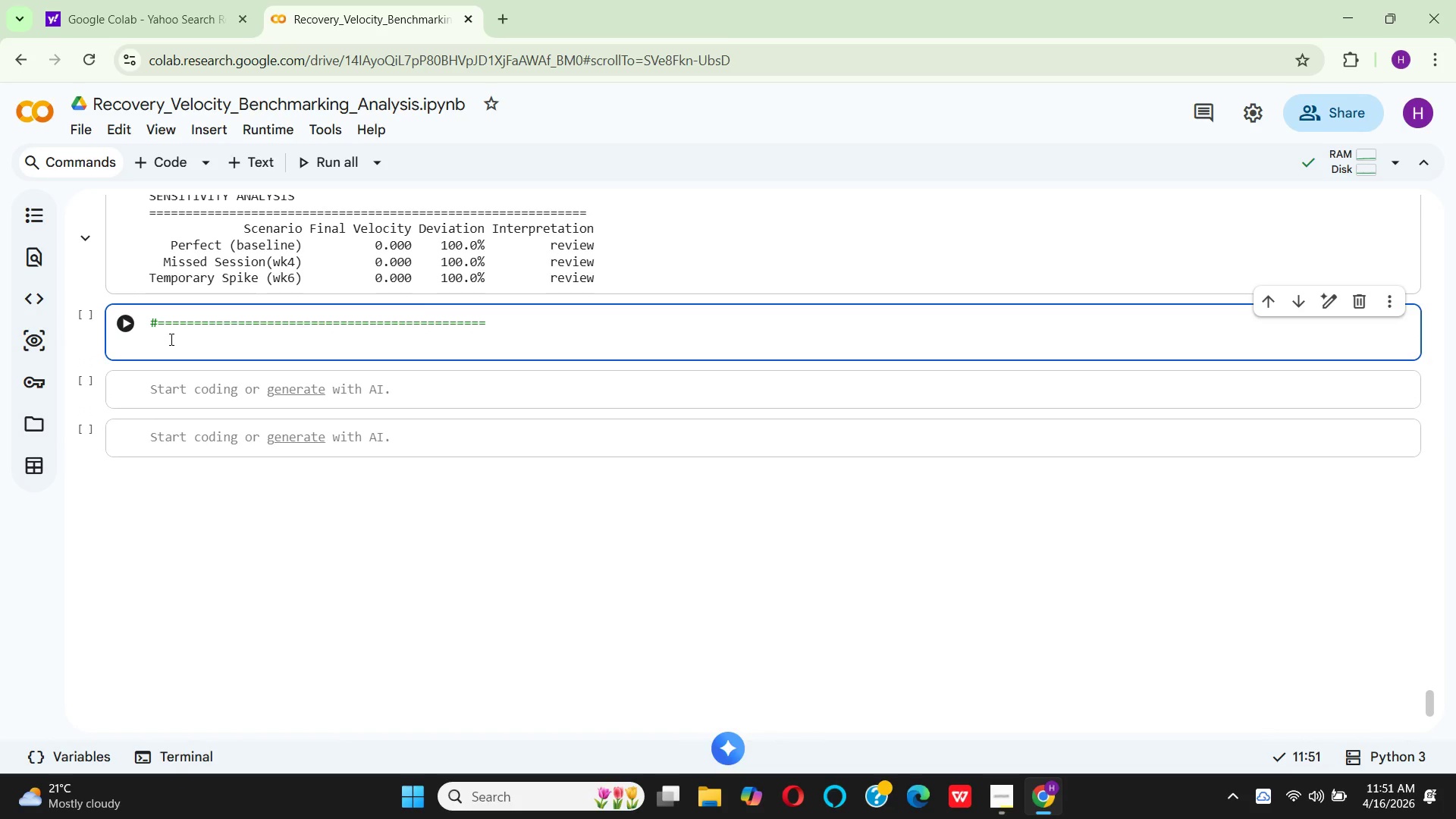 
type(  # STEP )
 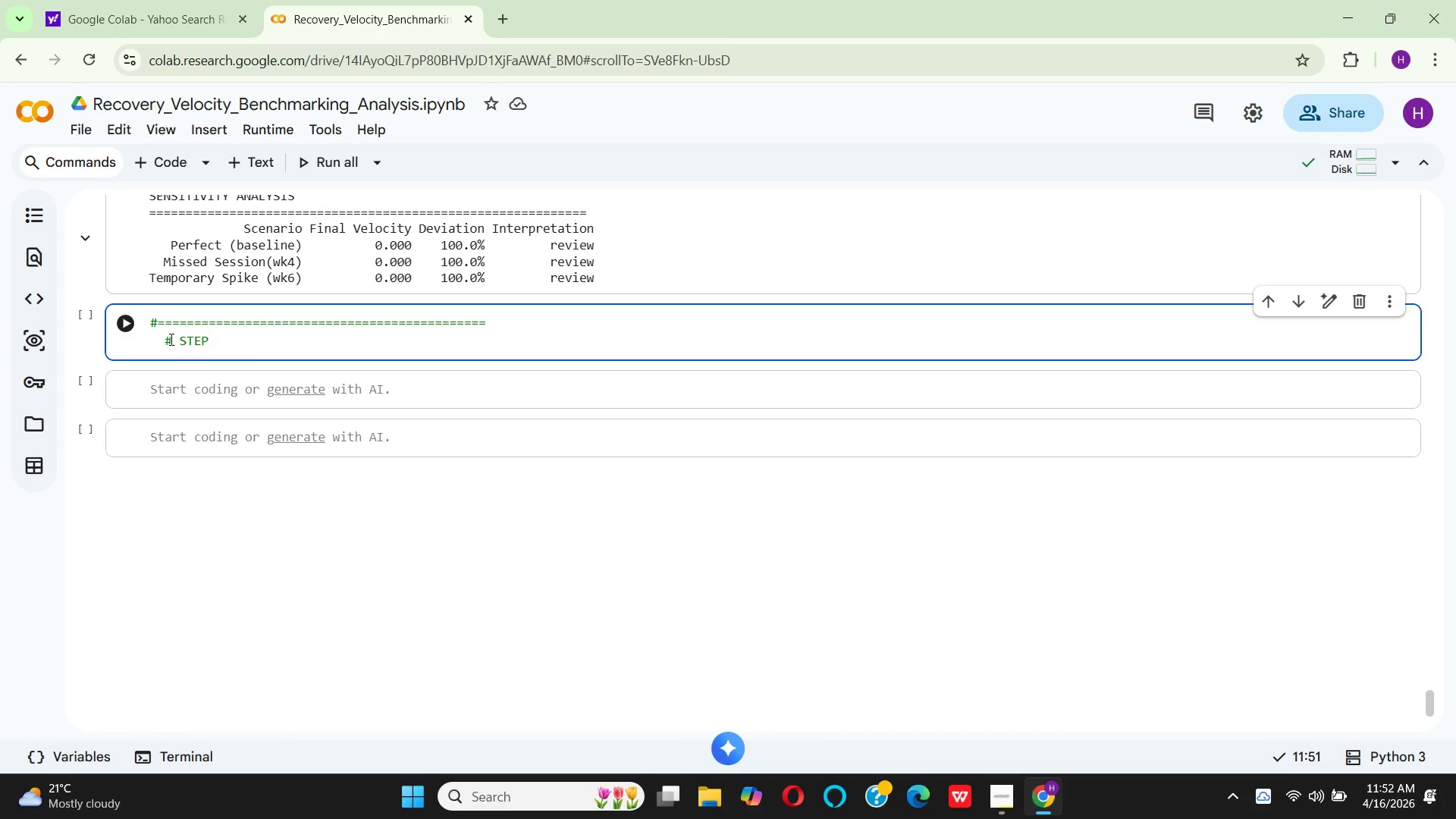 
key(8)
 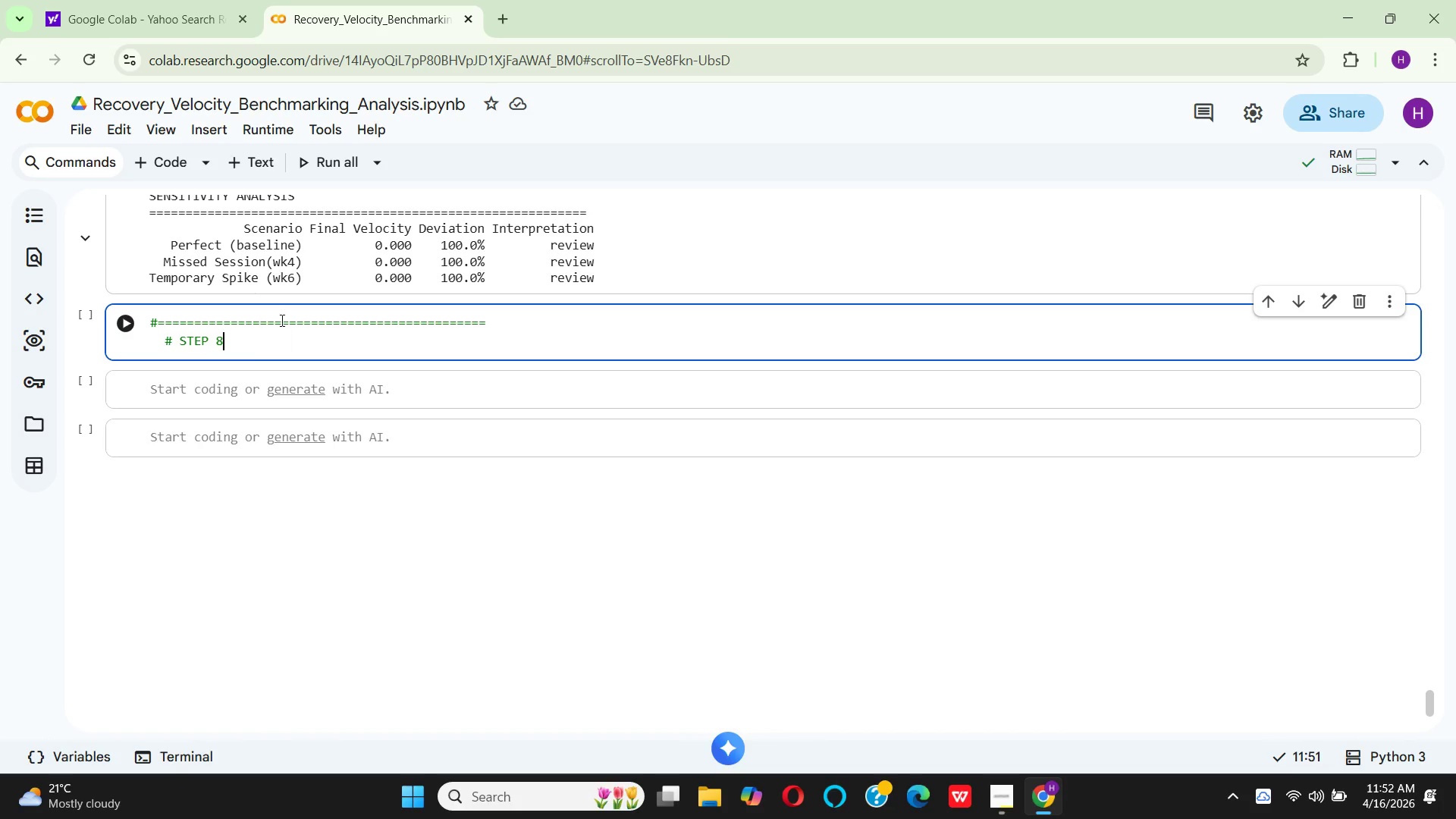 
scroll: coordinate [282, 308], scroll_direction: up, amount: 4.0
 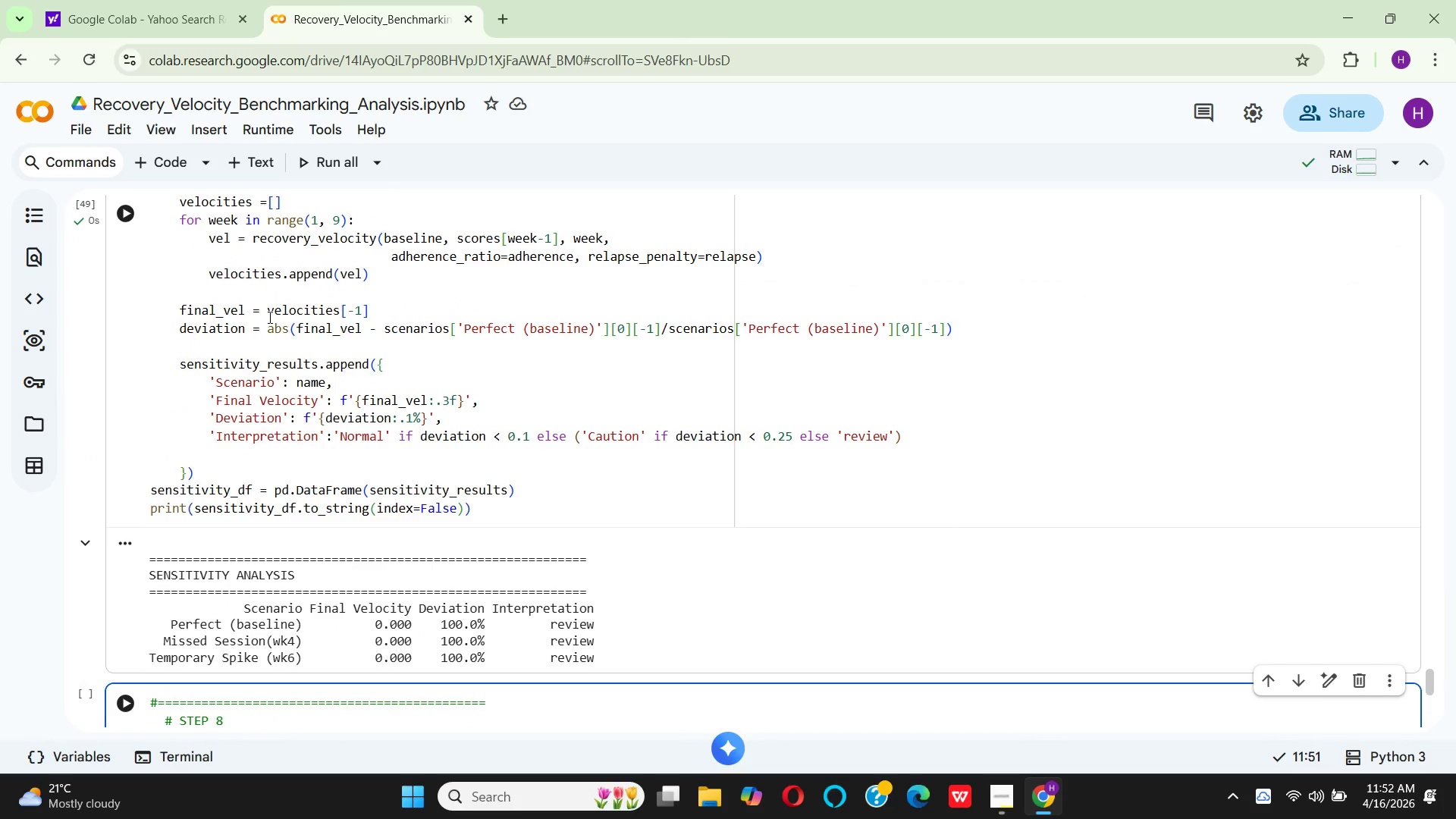 
scroll: coordinate [268, 320], scroll_direction: down, amount: 4.0
 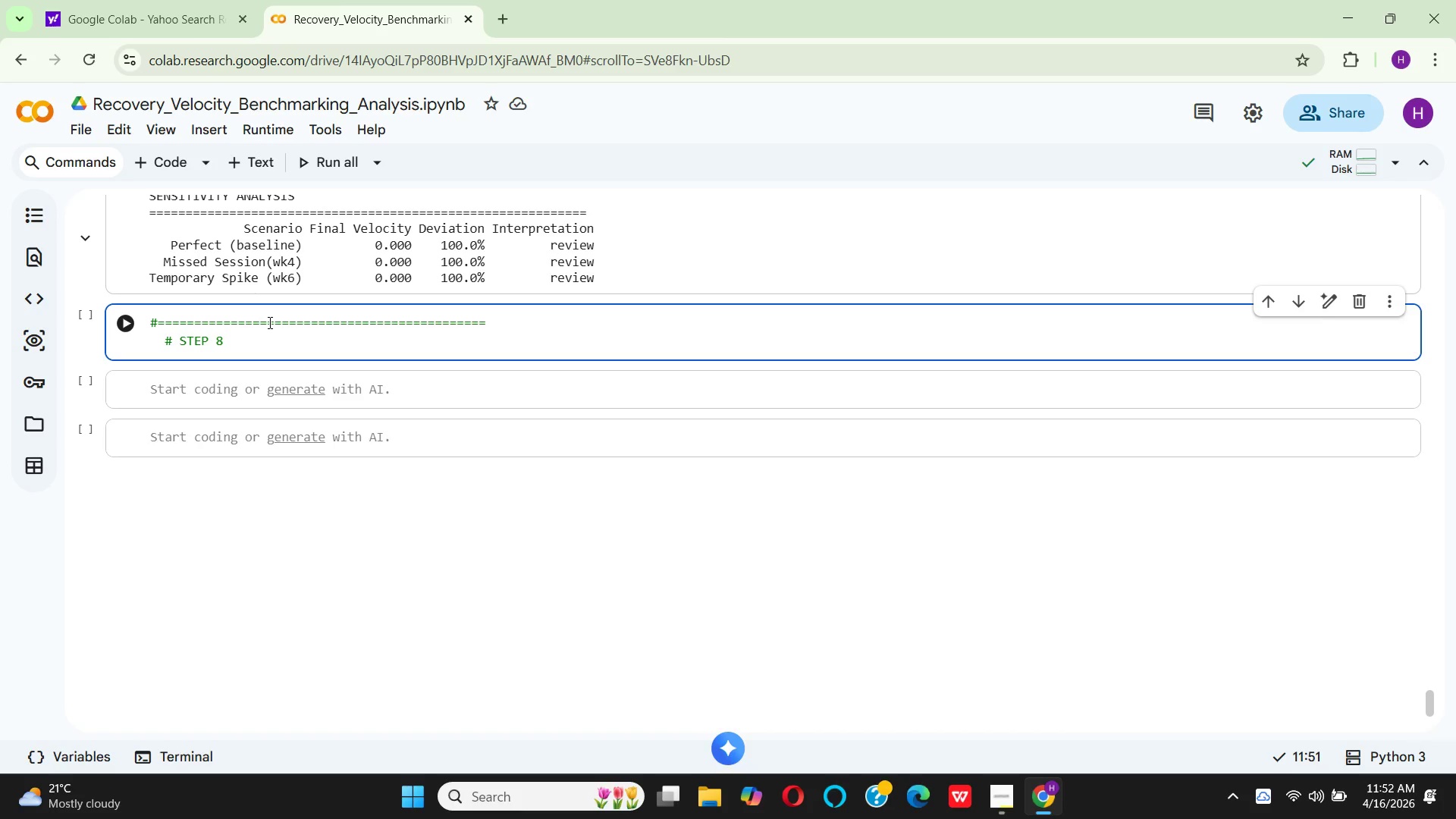 
key(Shift+Semicolon)
 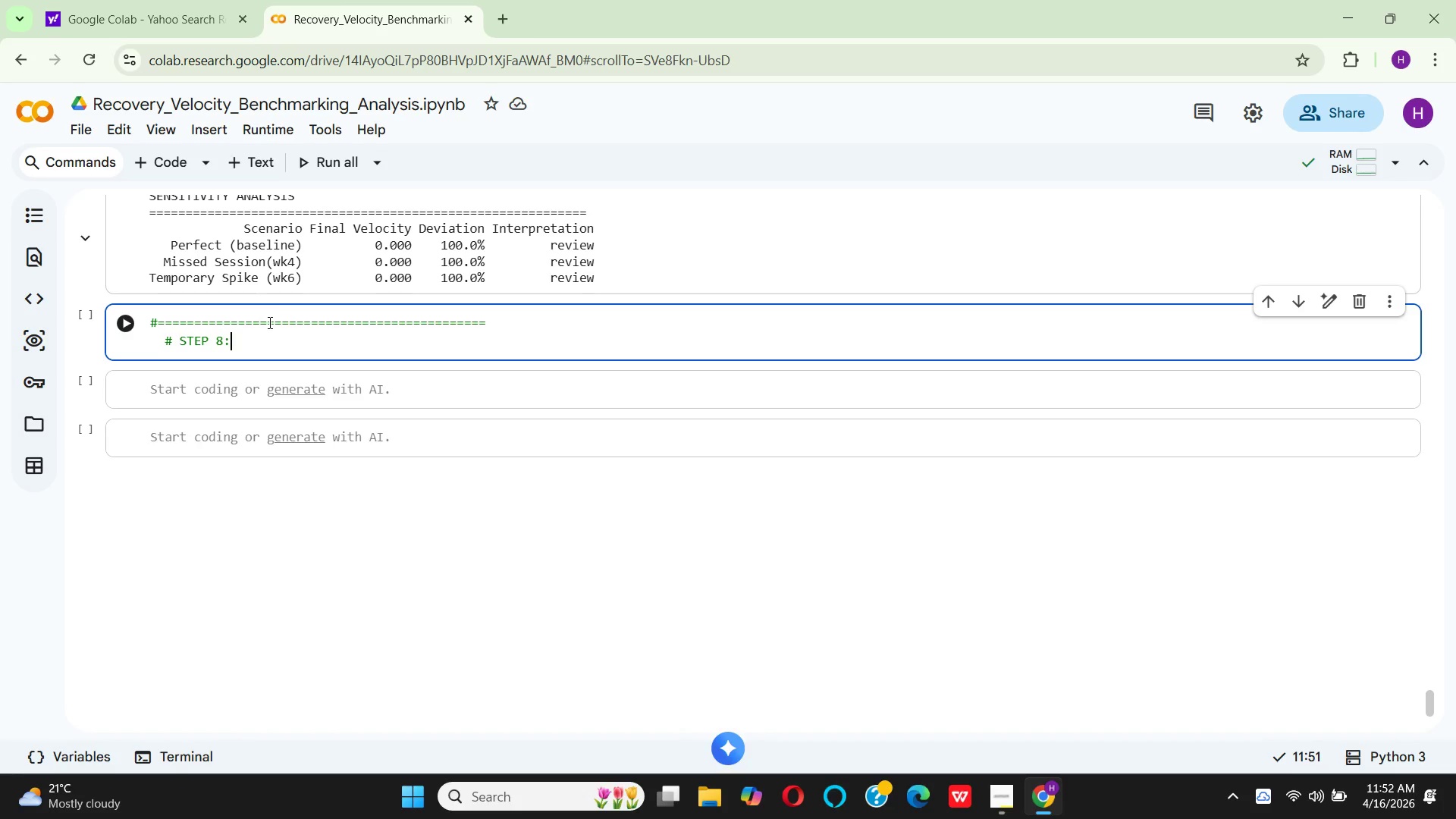 
scroll: coordinate [278, 317], scroll_direction: down, amount: 3.0
 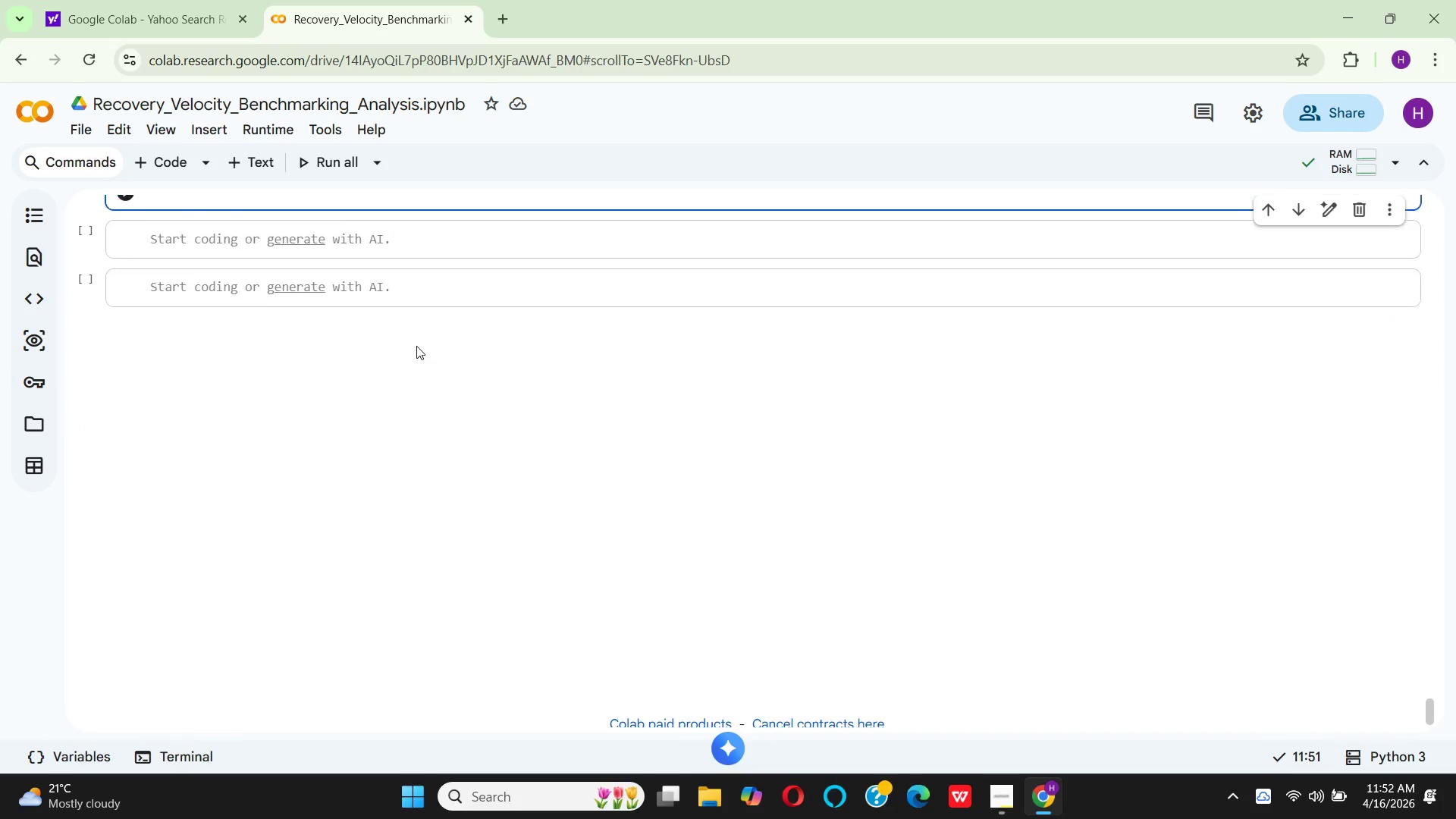 
scroll: coordinate [416, 346], scroll_direction: up, amount: 10.0
 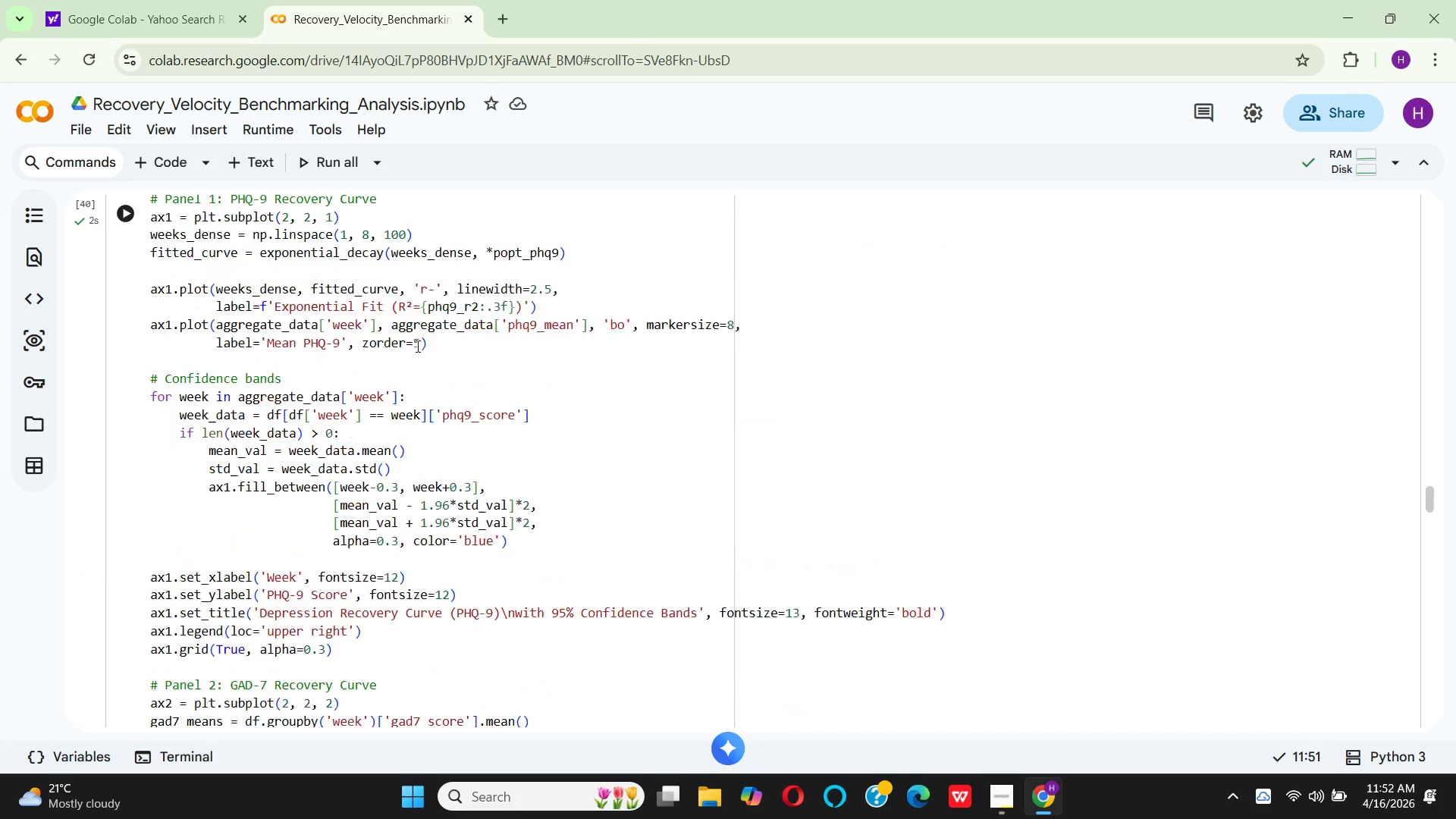 
left_click([416, 343])
 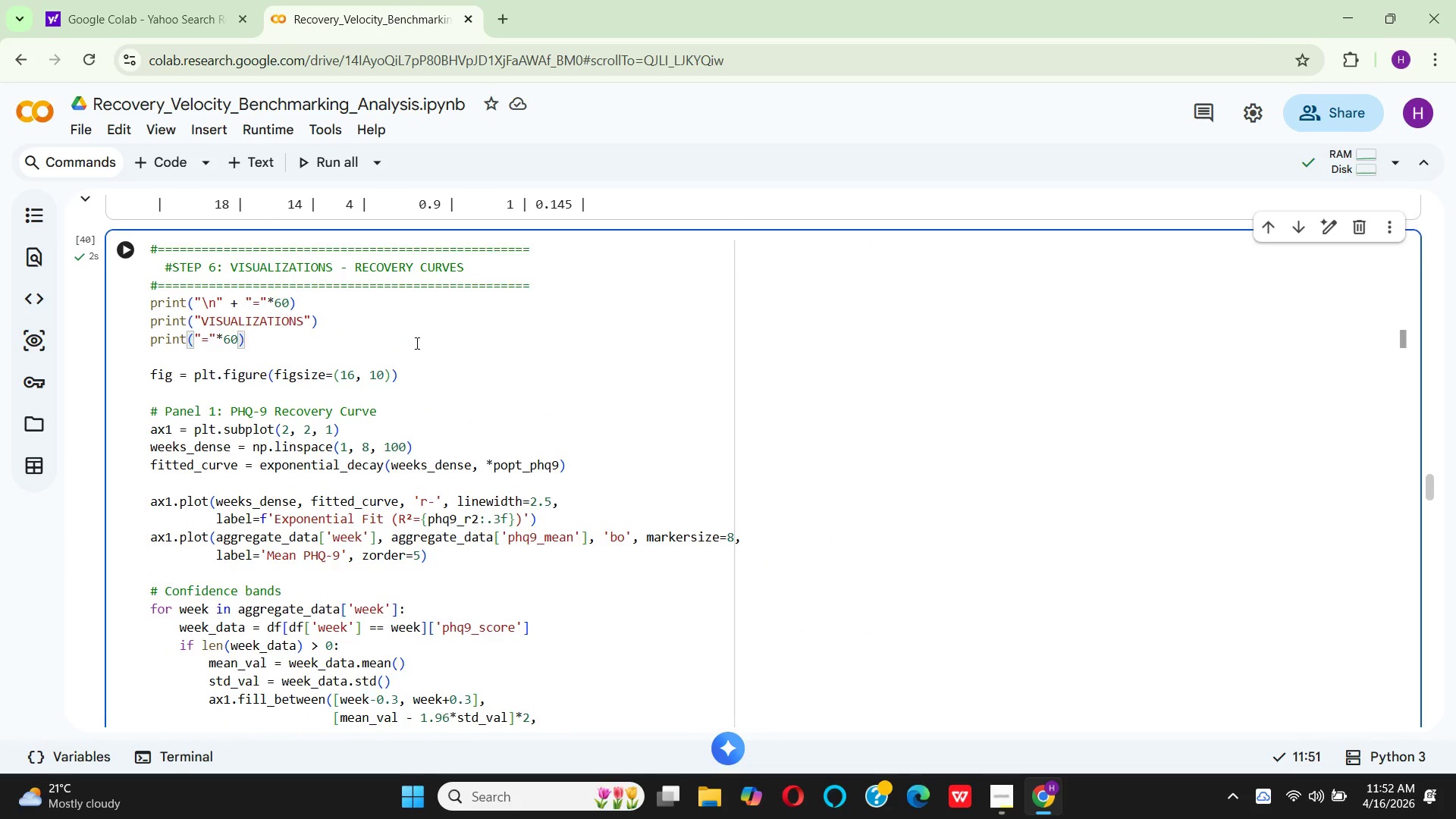 
scroll: coordinate [416, 343], scroll_direction: up, amount: 21.0
 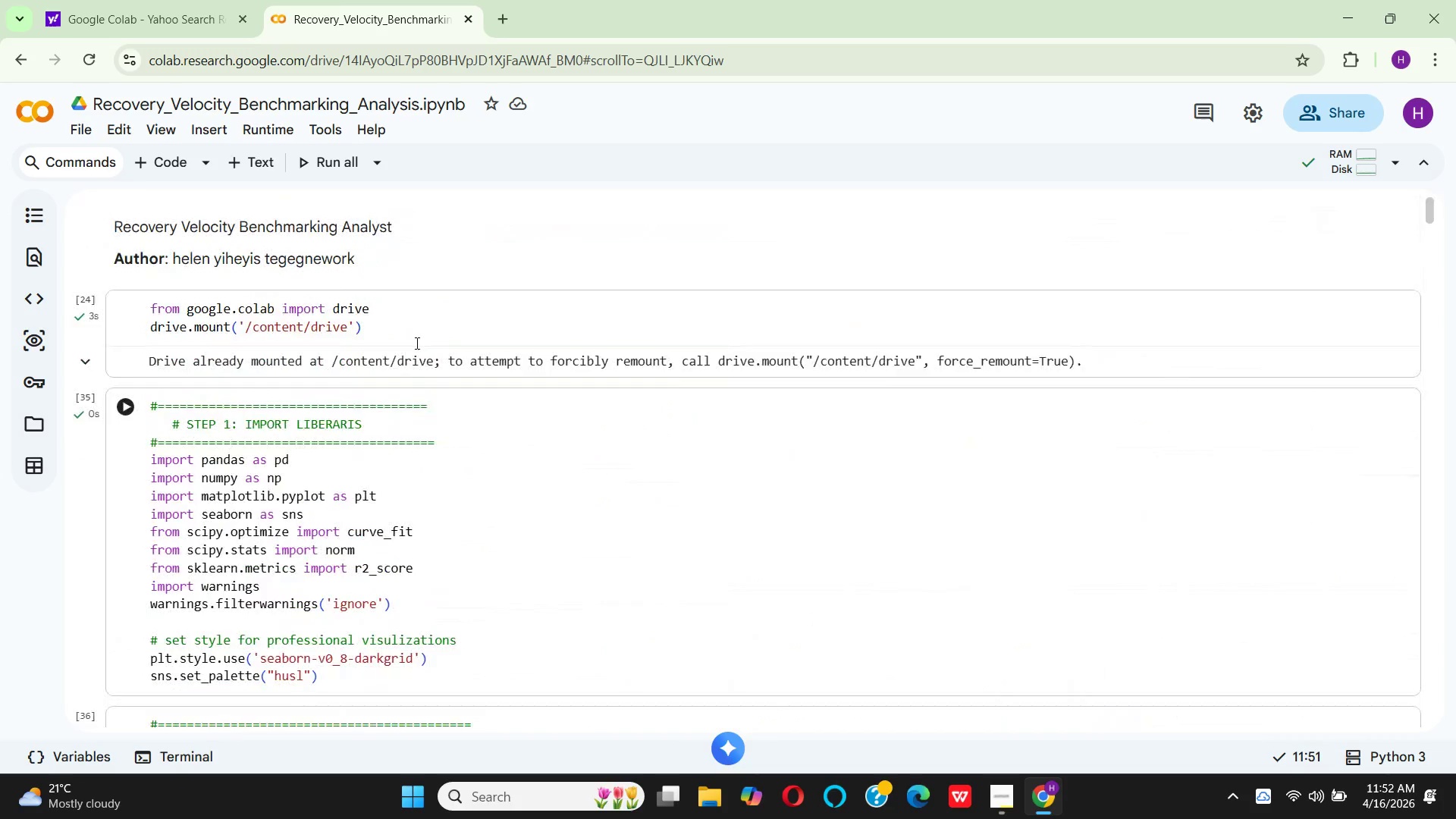 
scroll: coordinate [419, 367], scroll_direction: down, amount: 45.0
 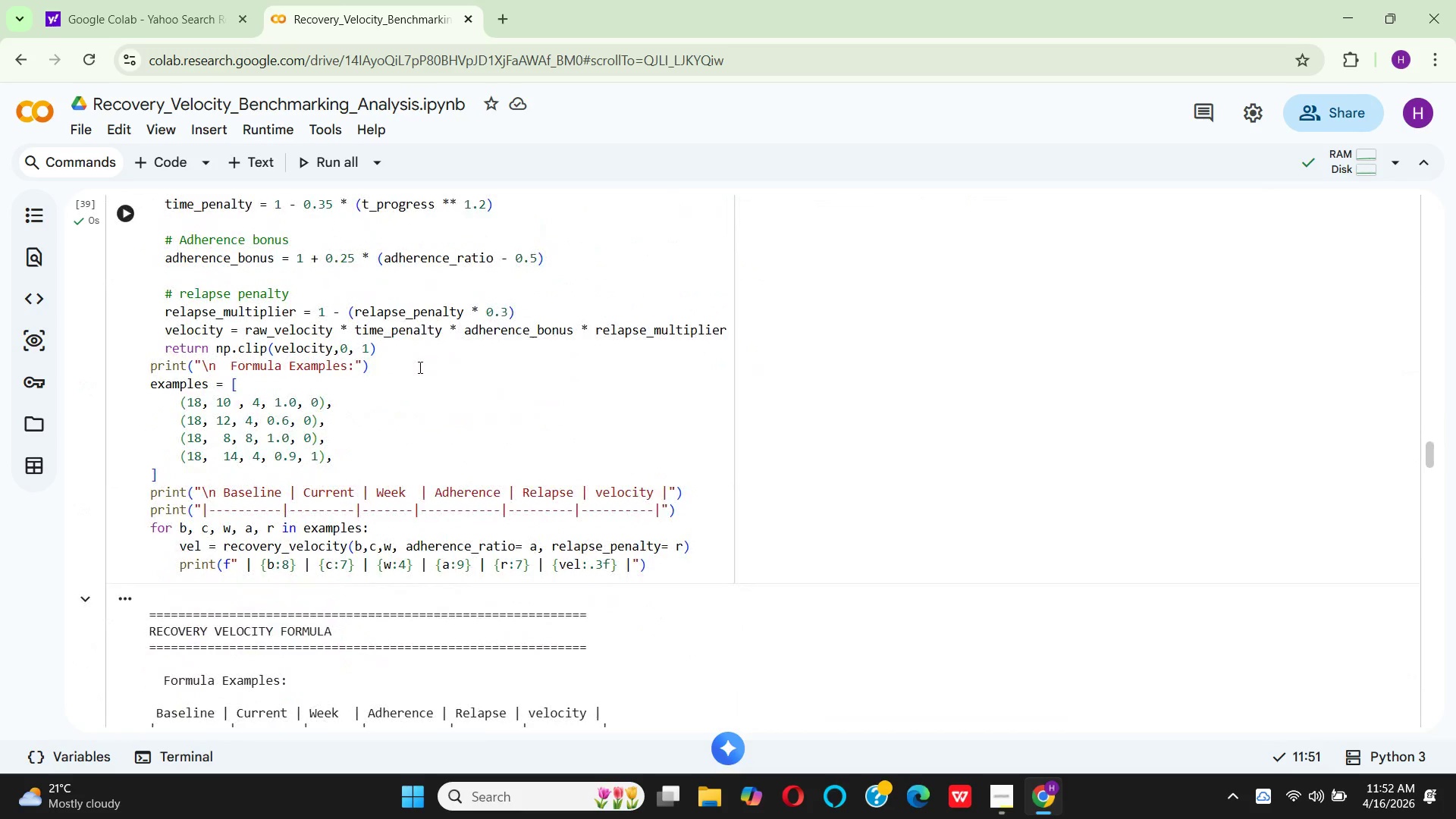 
scroll: coordinate [423, 362], scroll_direction: up, amount: 12.0
 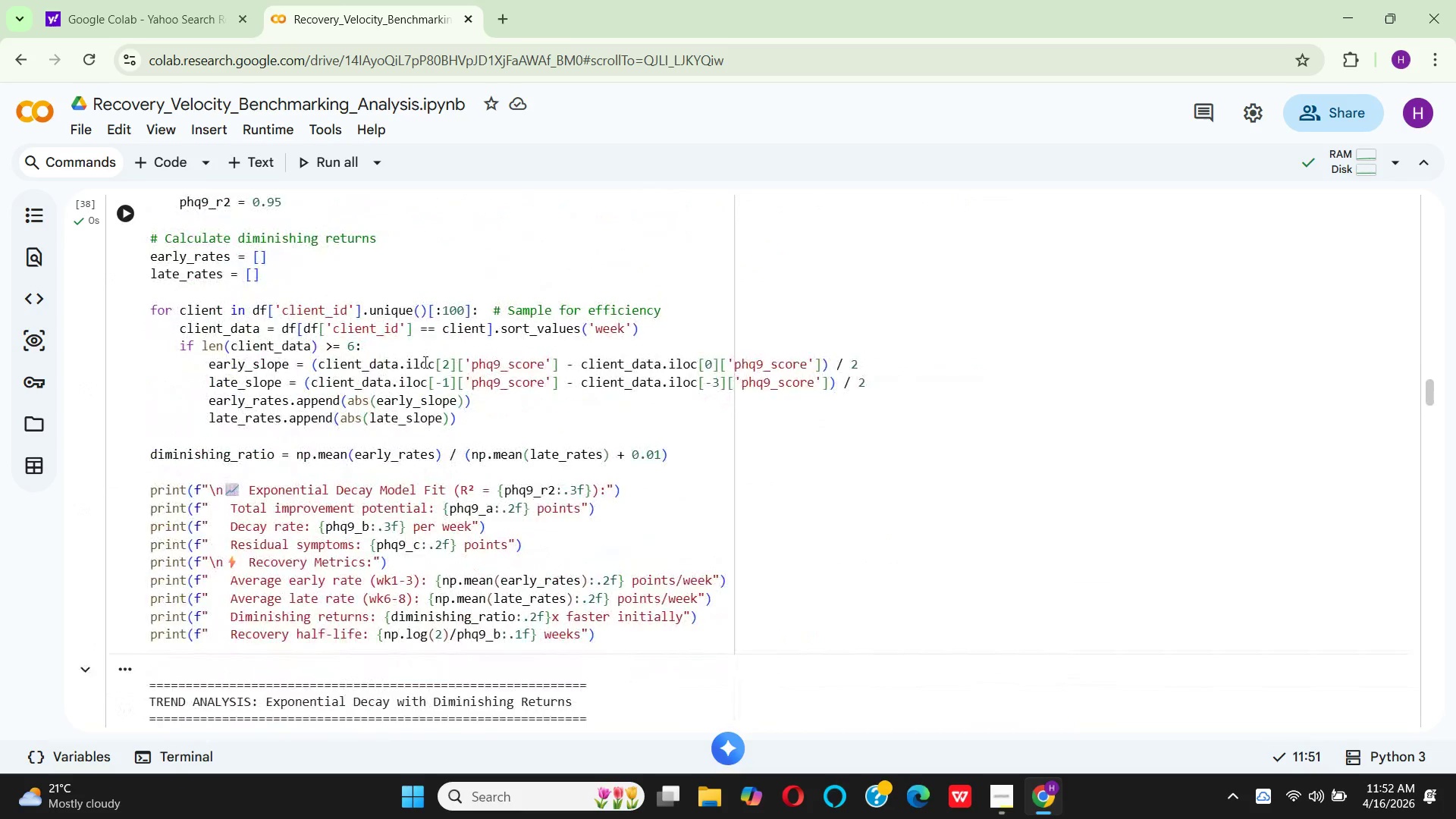 
scroll: coordinate [452, 374], scroll_direction: down, amount: 39.0
 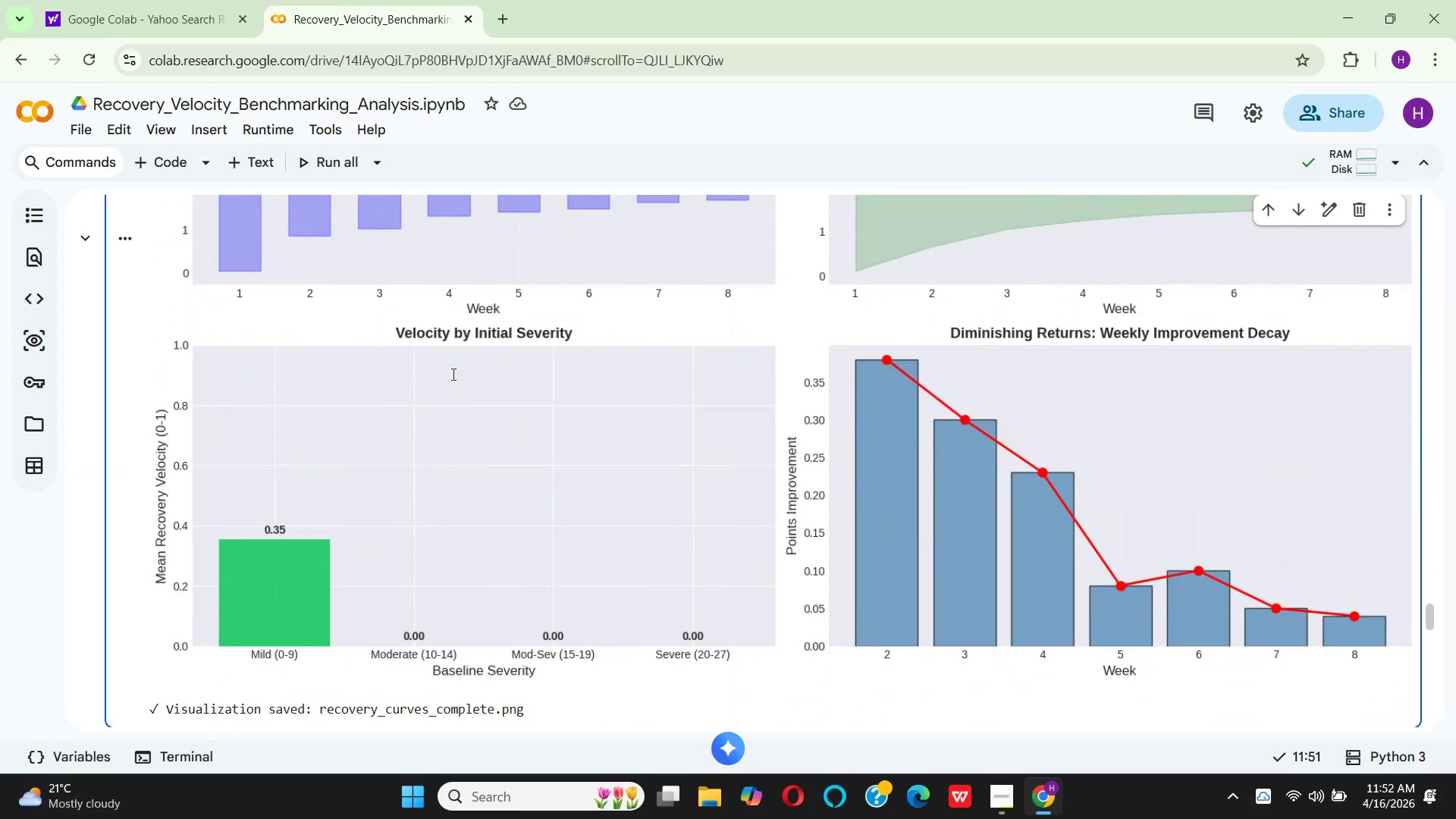 
scroll: coordinate [452, 374], scroll_direction: up, amount: 1.0
 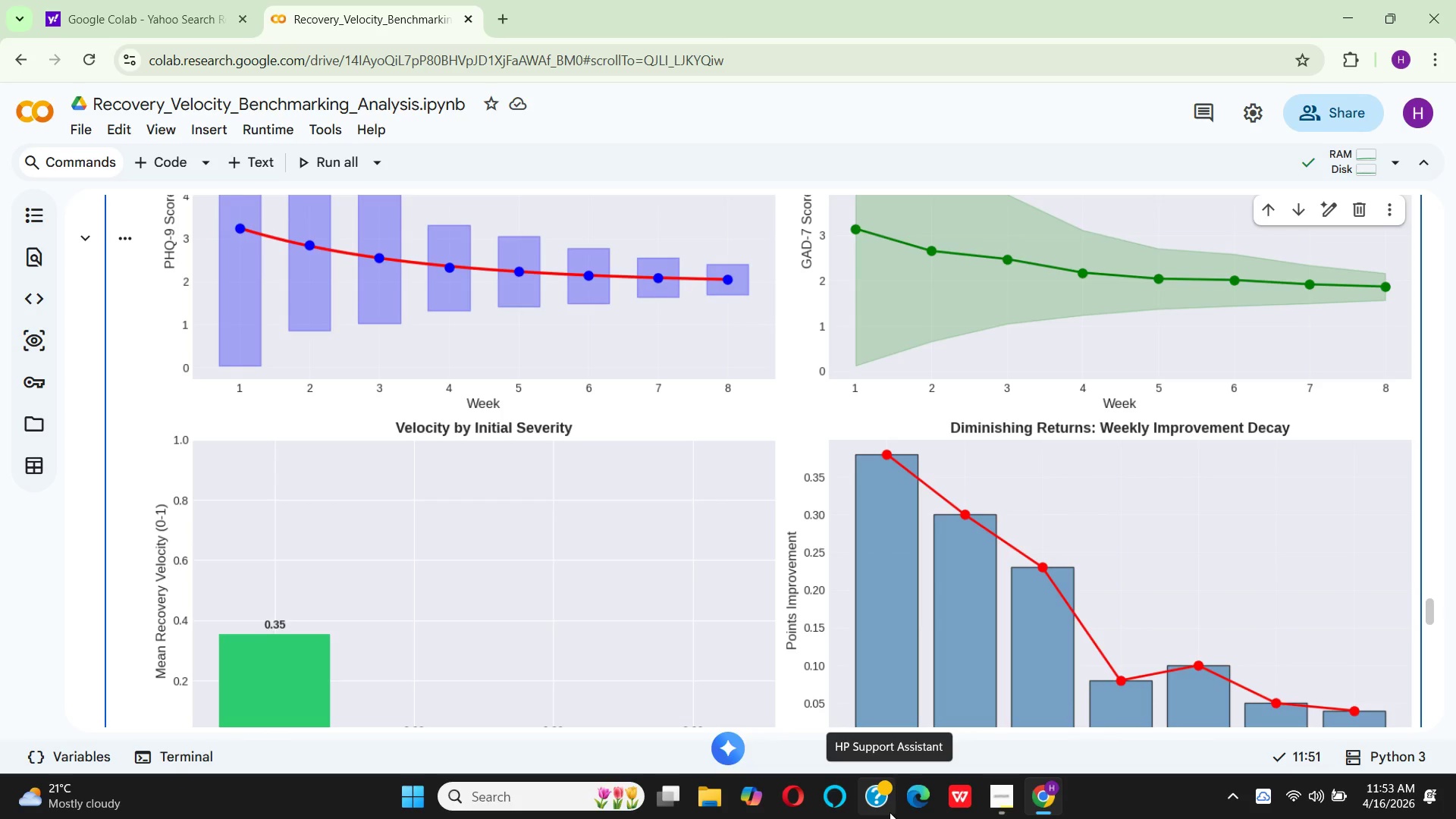 
wait(37.41)
 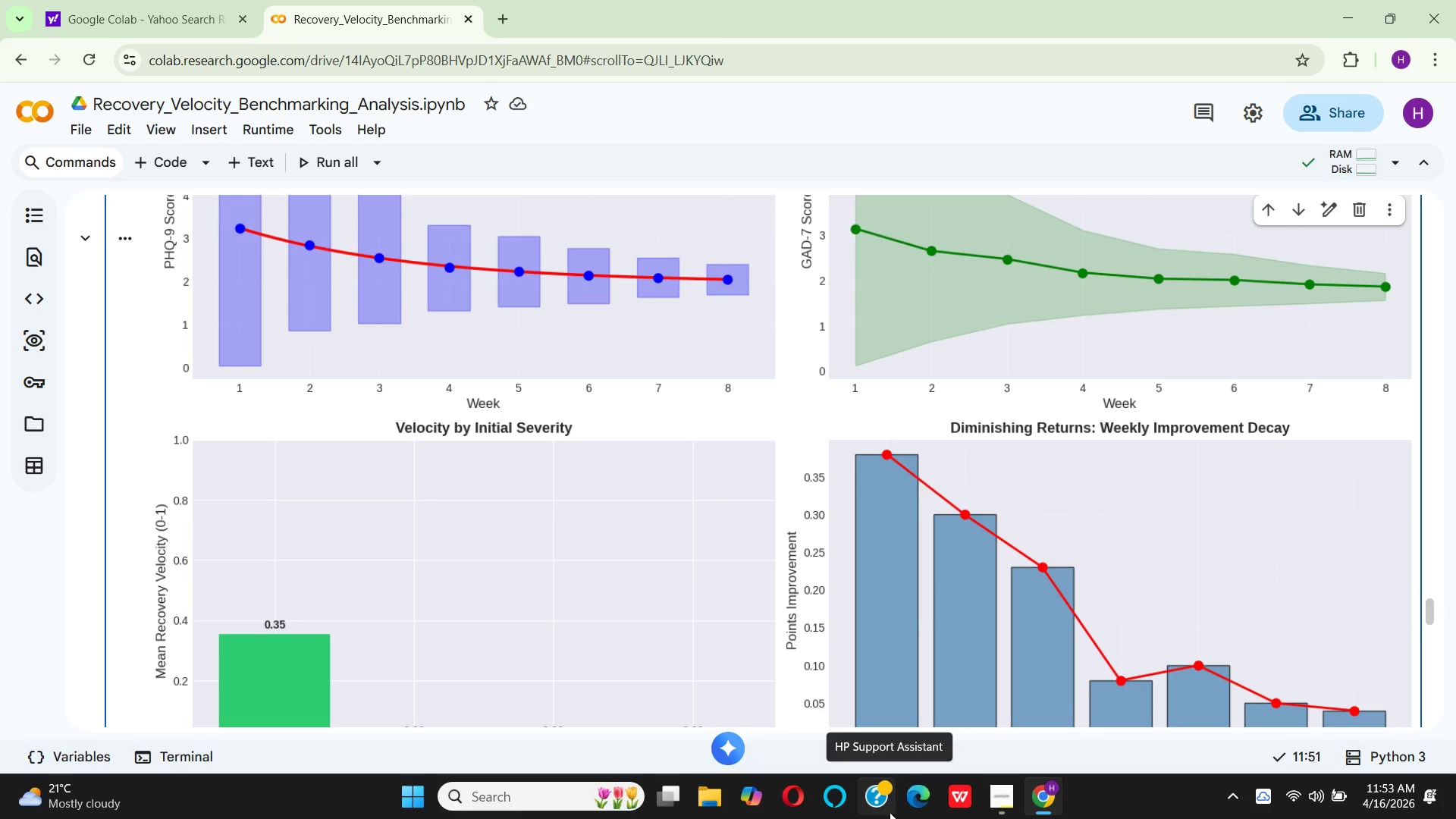 
left_click([890, 812])
 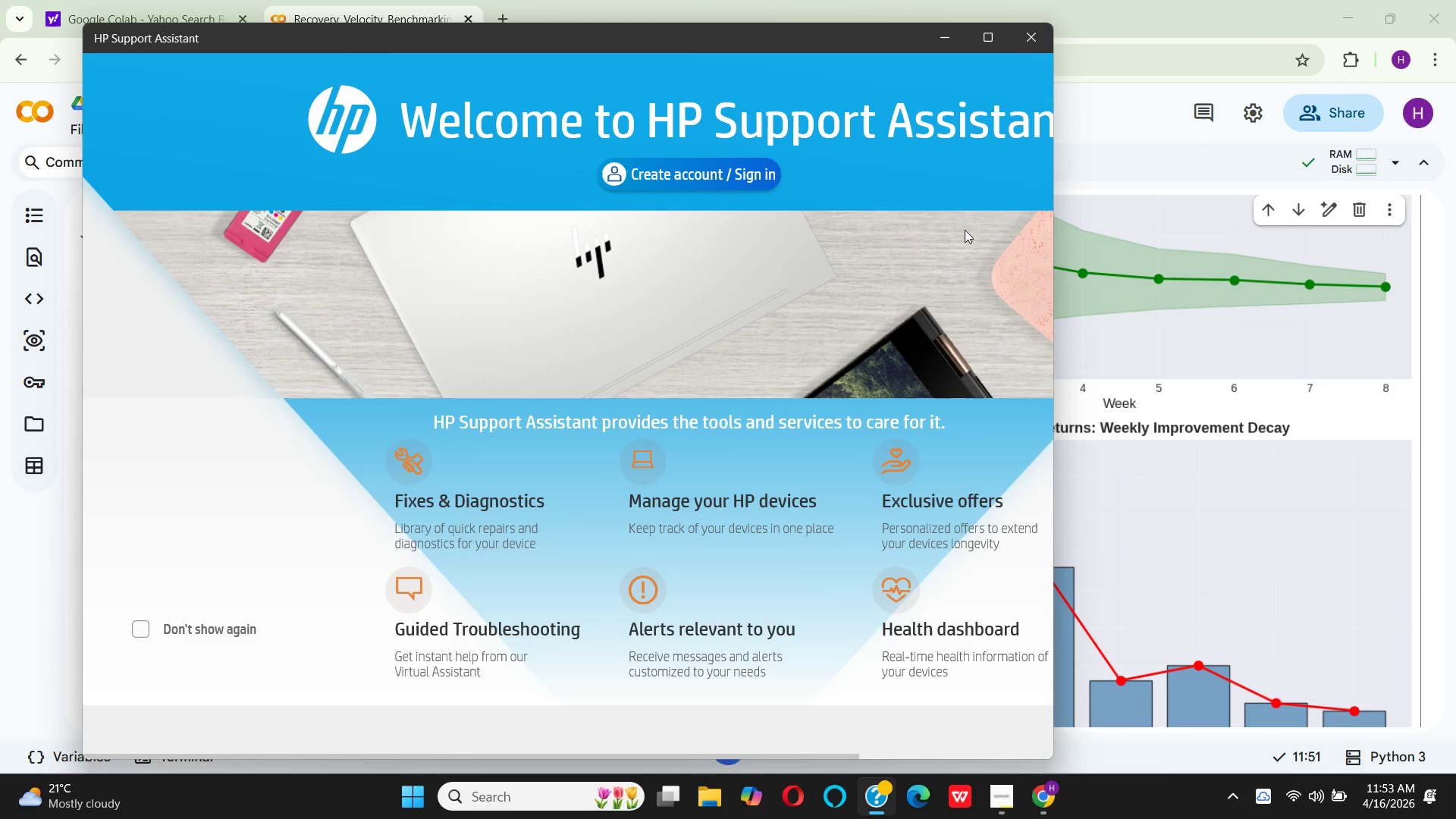 
wait(5.12)
 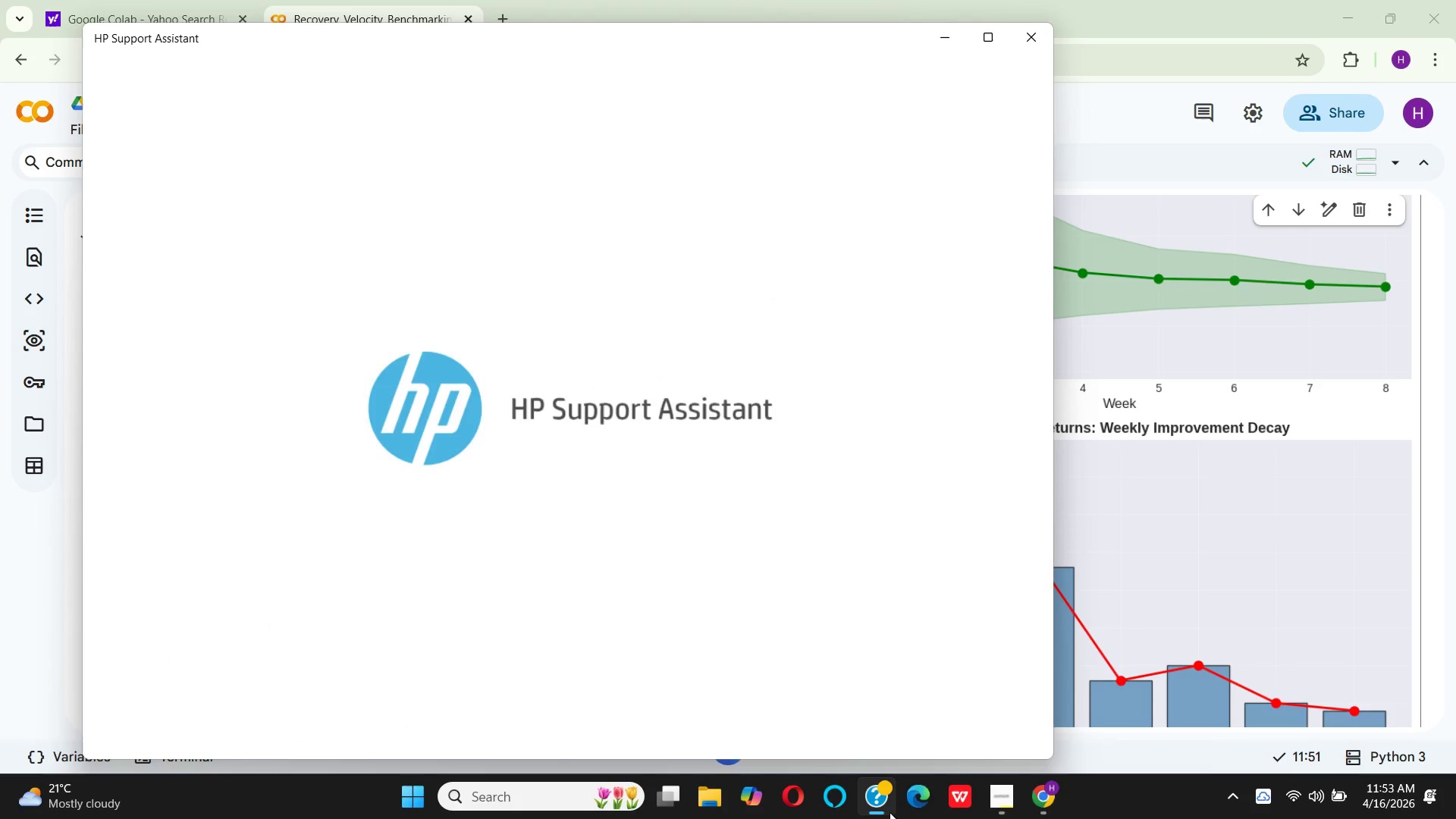 
left_click([1033, 49])
 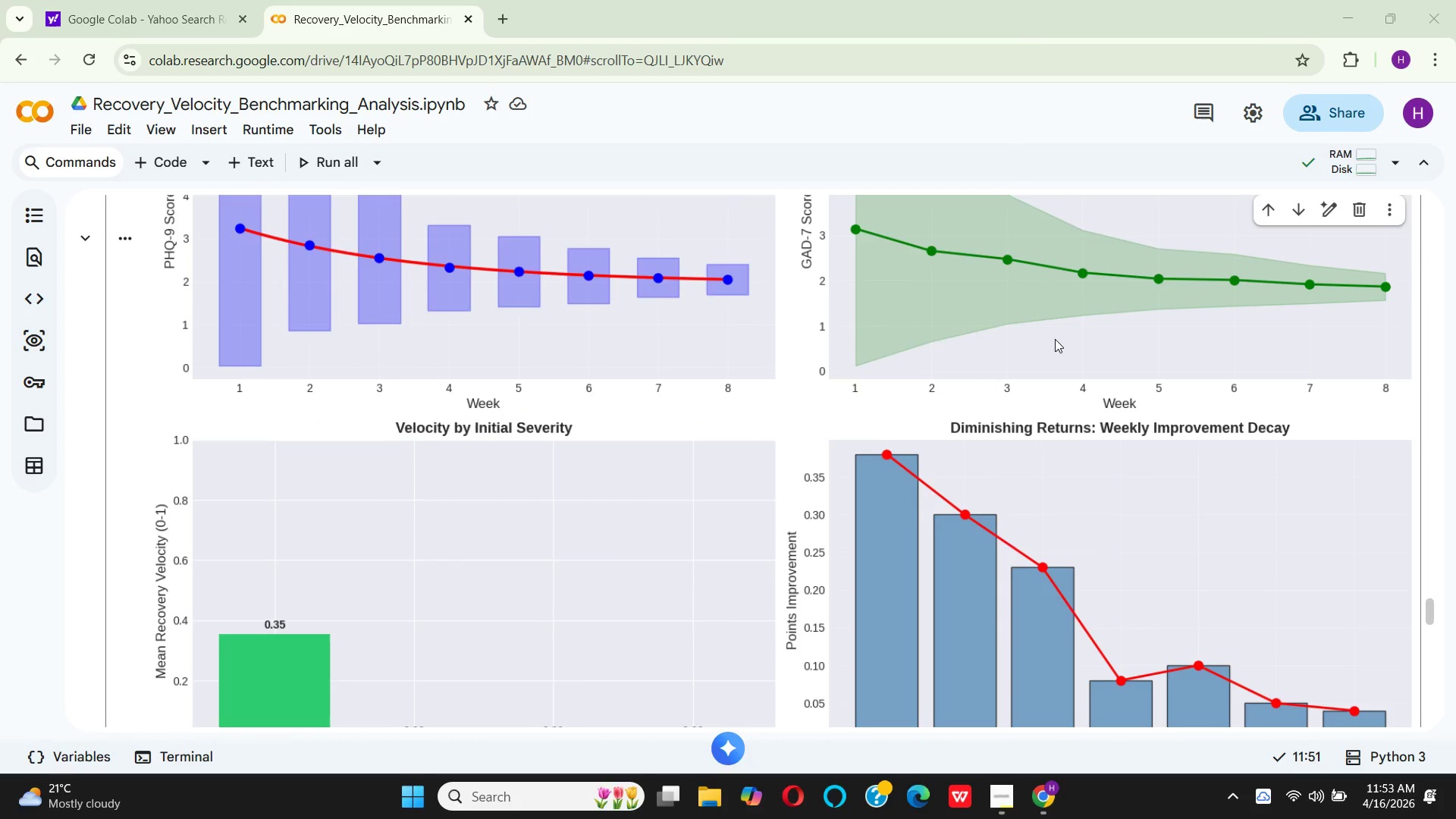 
scroll: coordinate [1055, 304], scroll_direction: down, amount: 18.0
 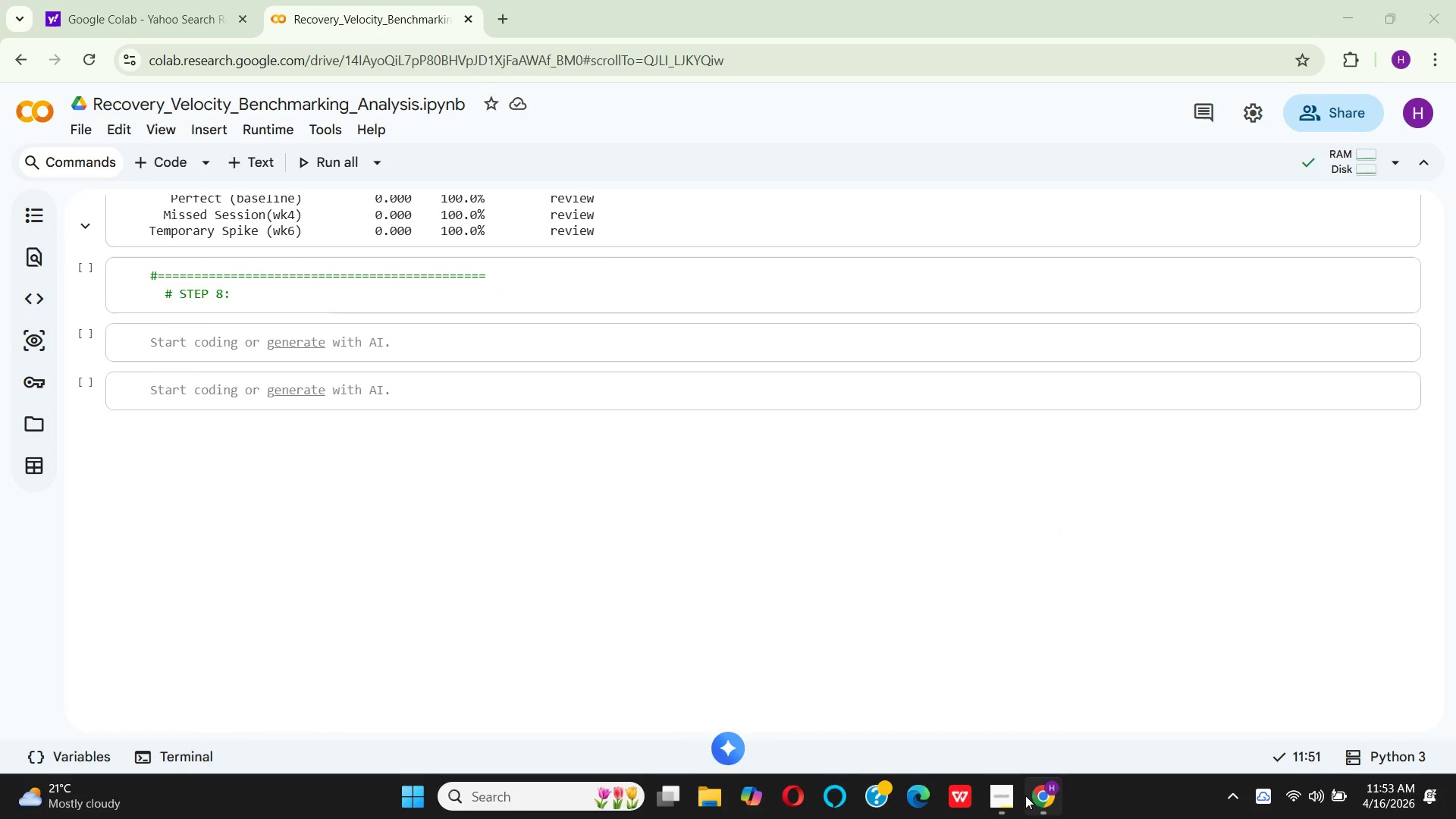 
left_click([989, 818])